 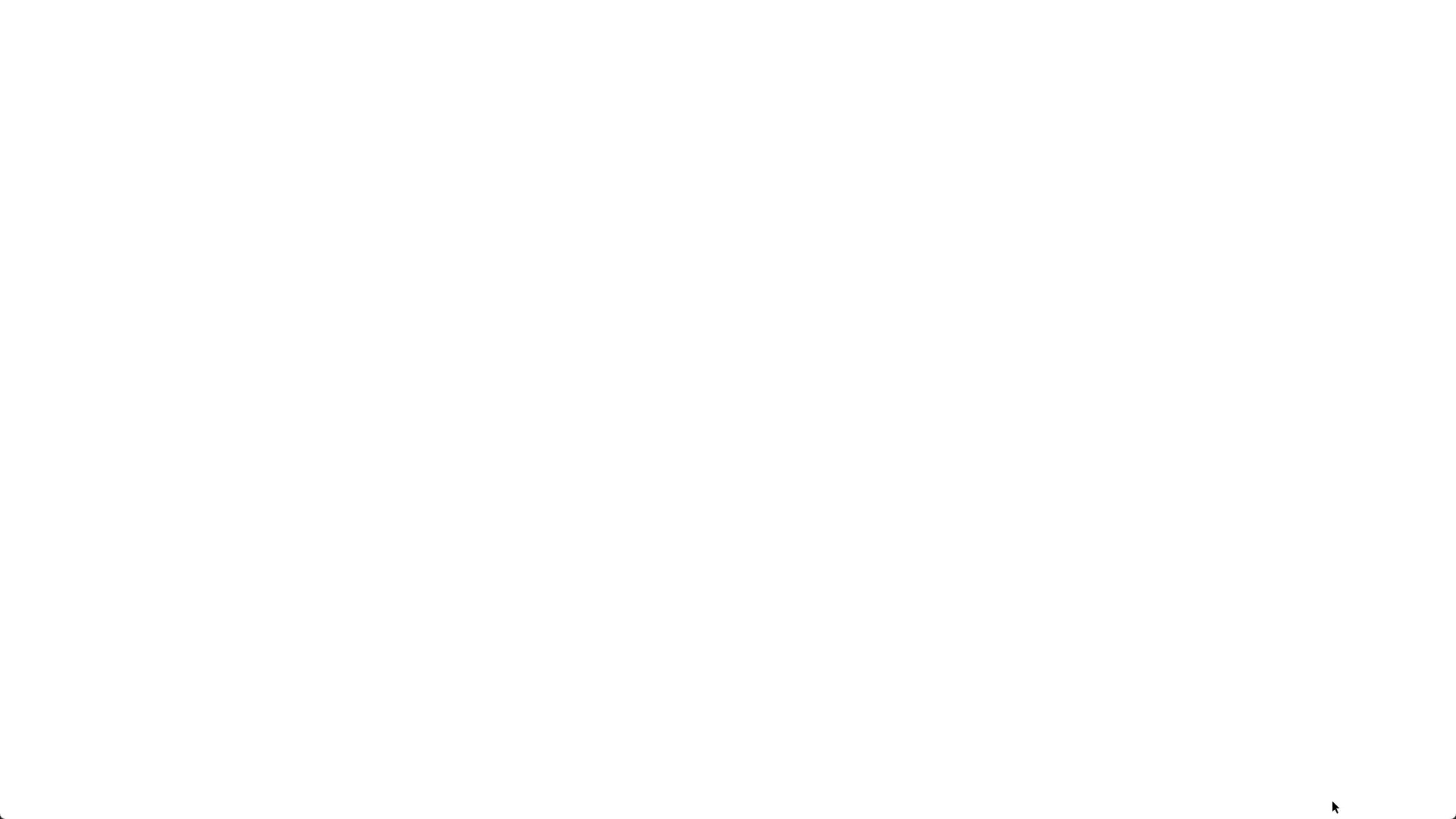 
key(Control+ControlLeft)
 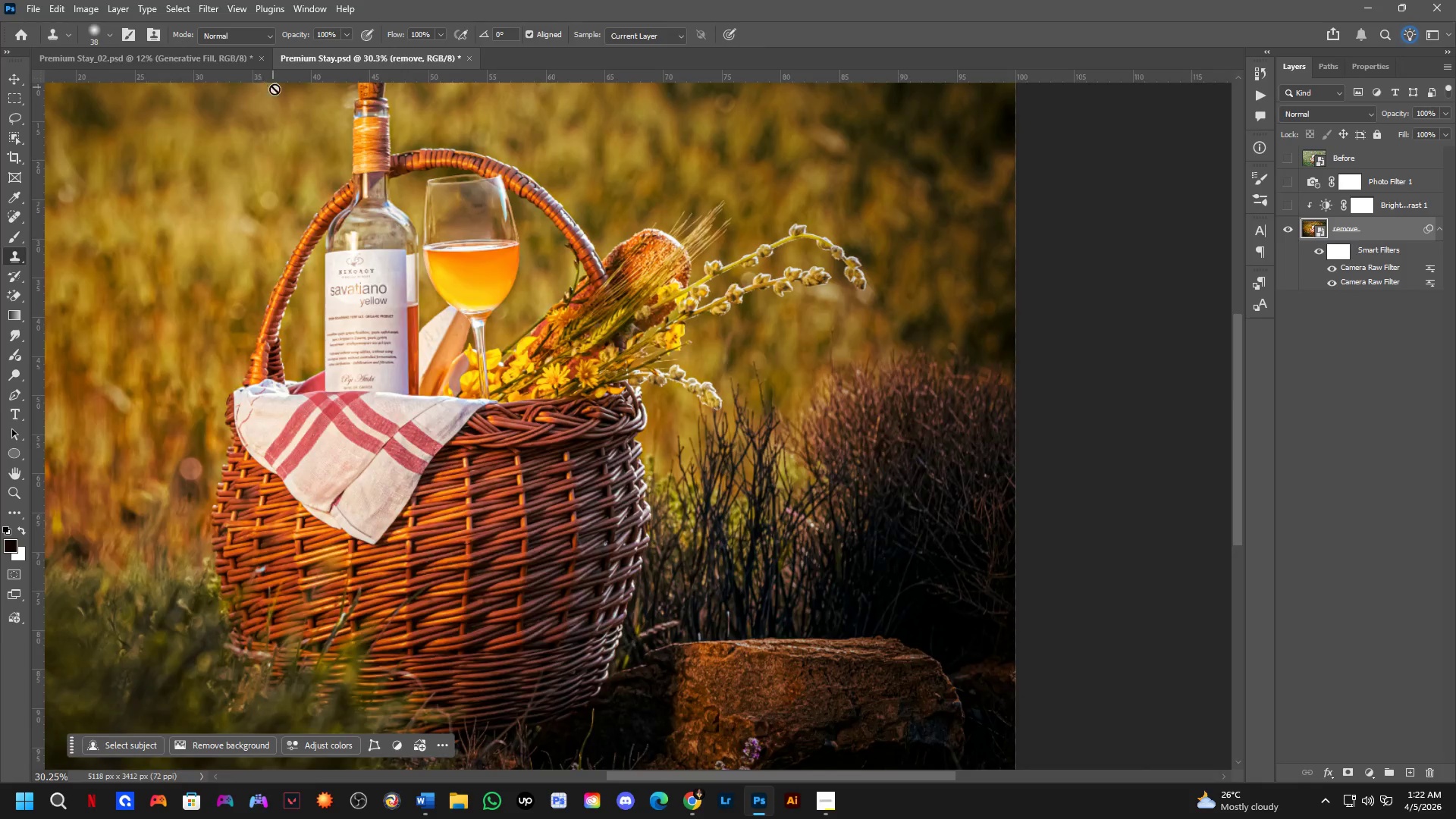 
key(Control+Tab)
 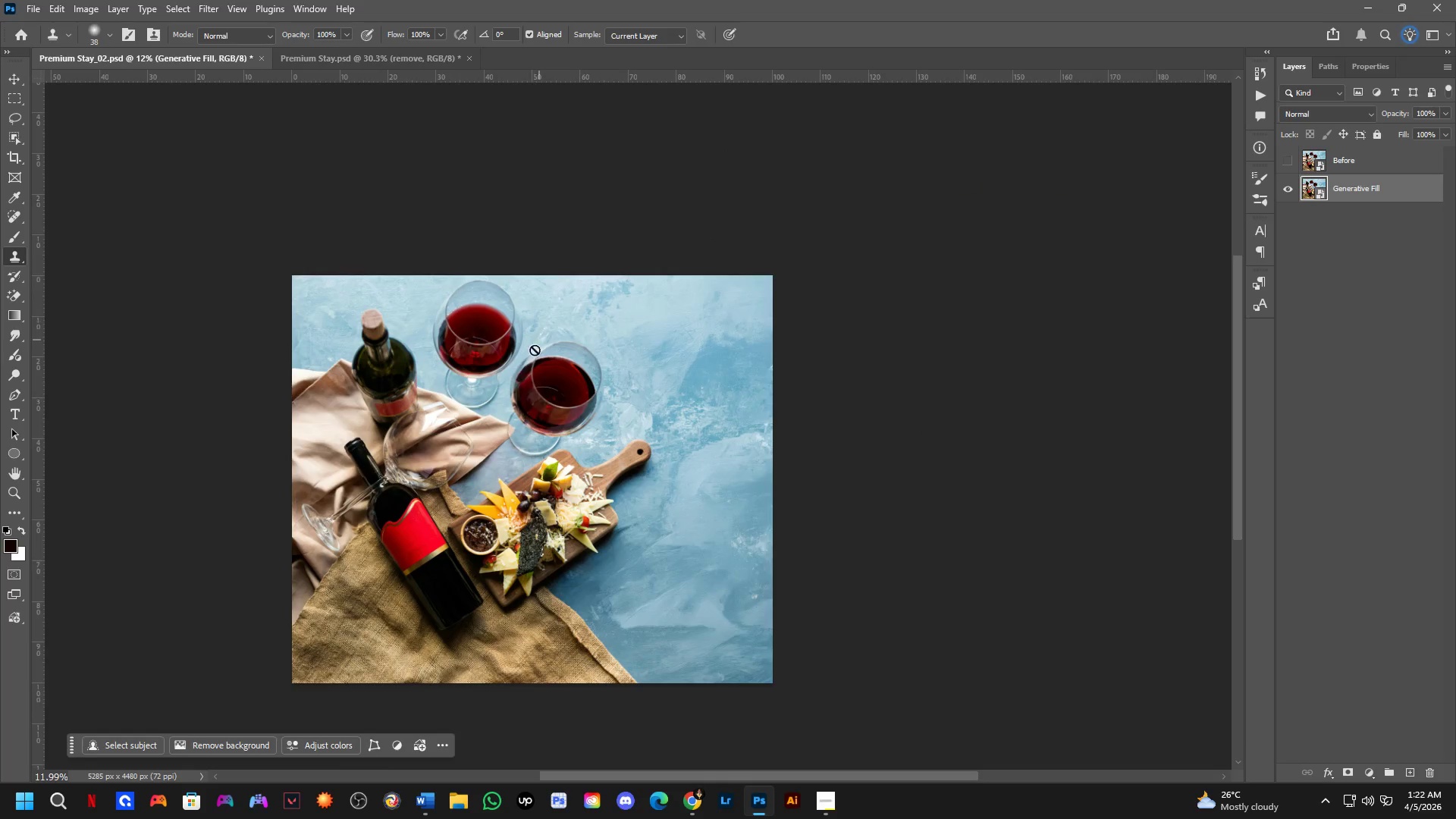 
hold_key(key=Space, duration=0.44)
 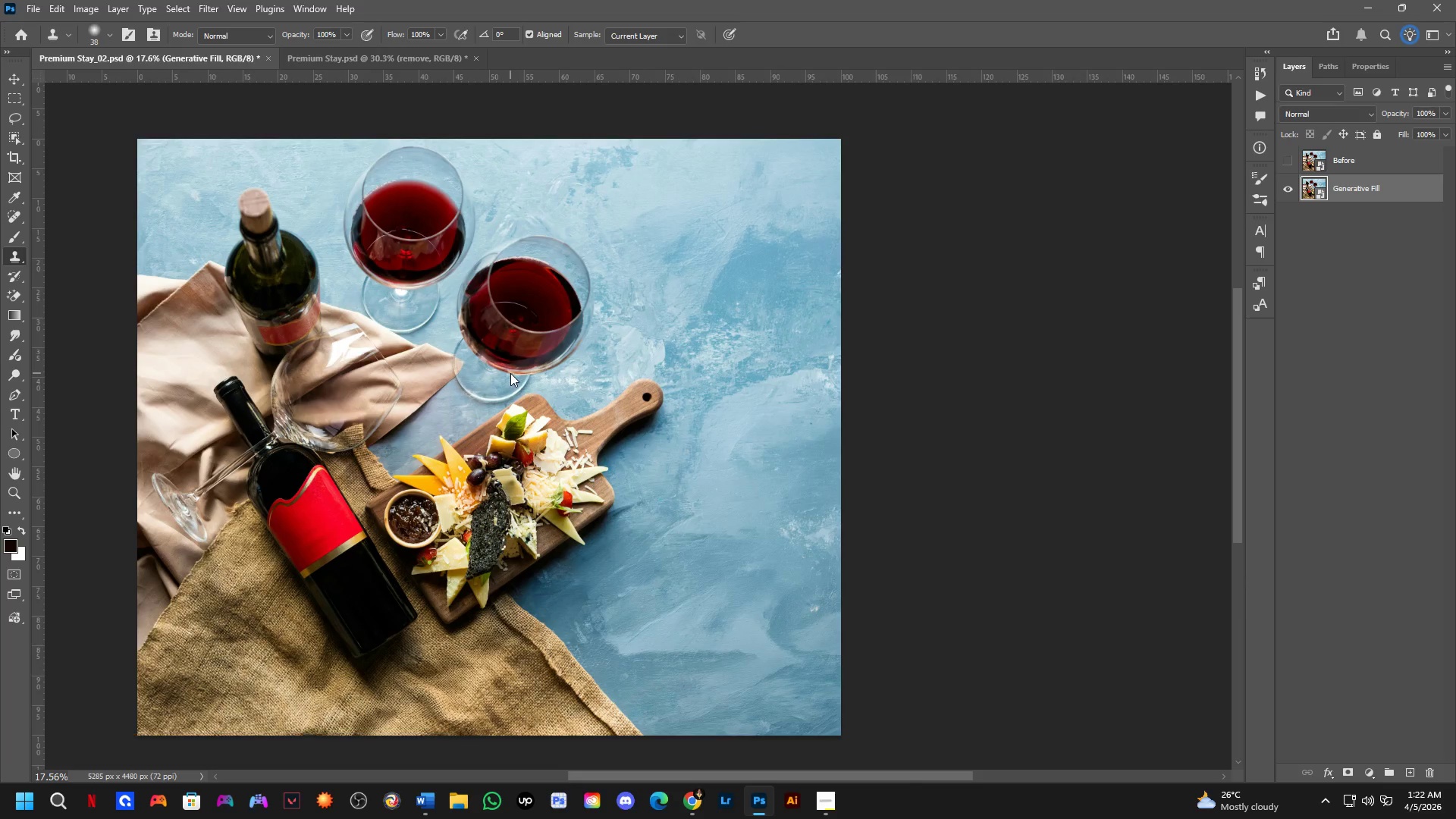 
left_click_drag(start_coordinate=[550, 435], to_coordinate=[509, 373])
 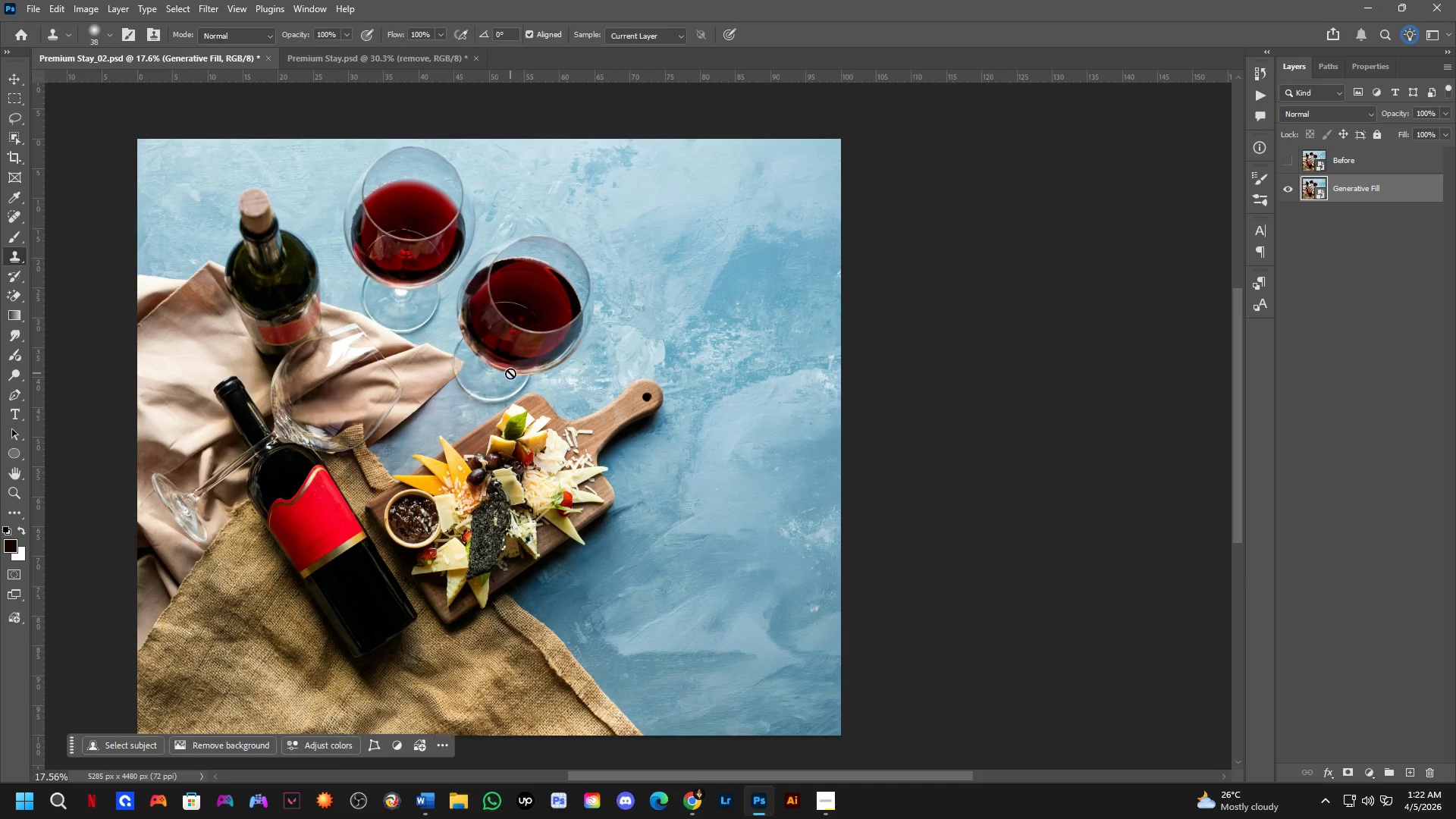 
scroll: coordinate [536, 435], scroll_direction: up, amount: 4.0
 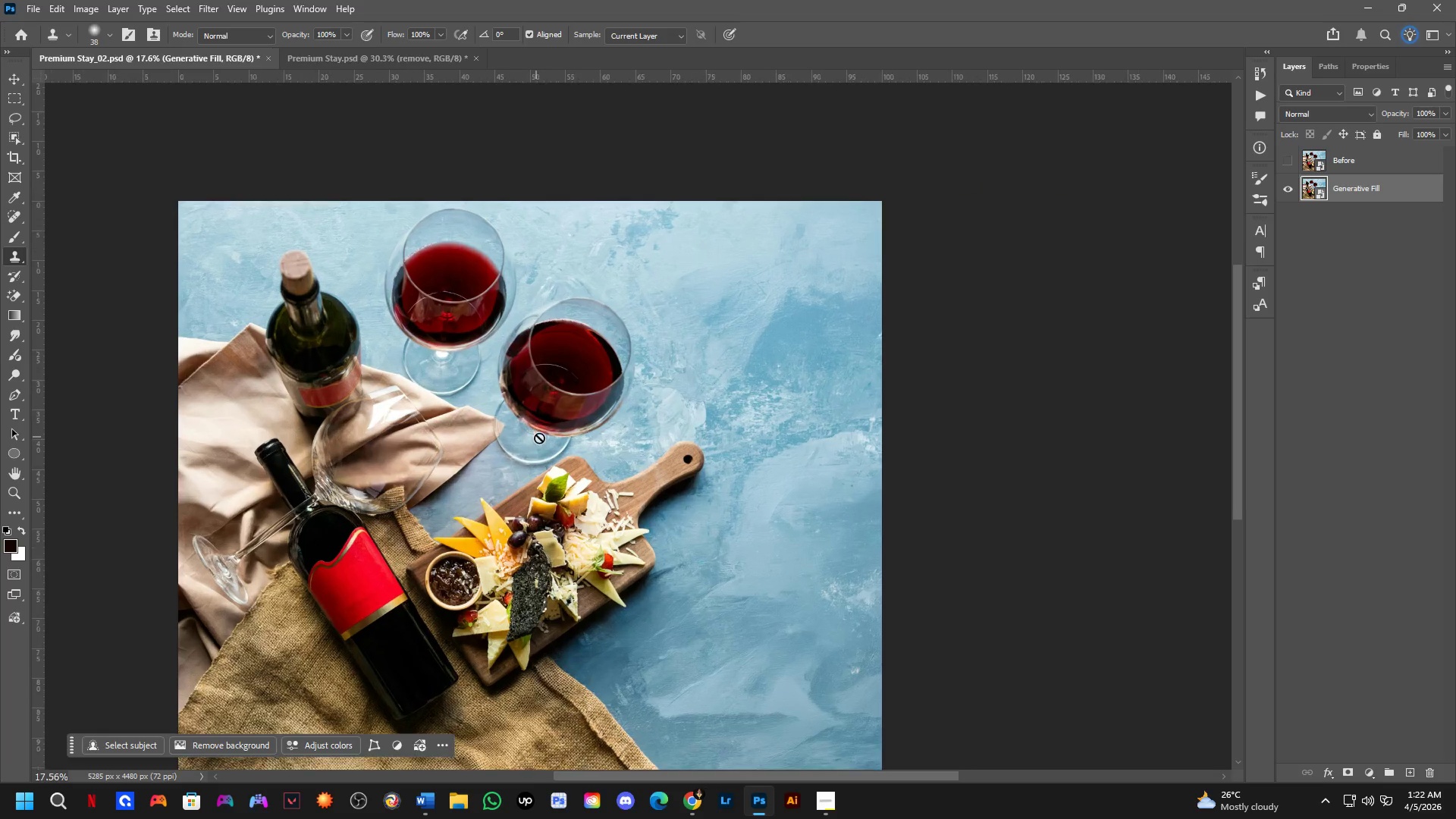 
key(Control+Shift+A)
 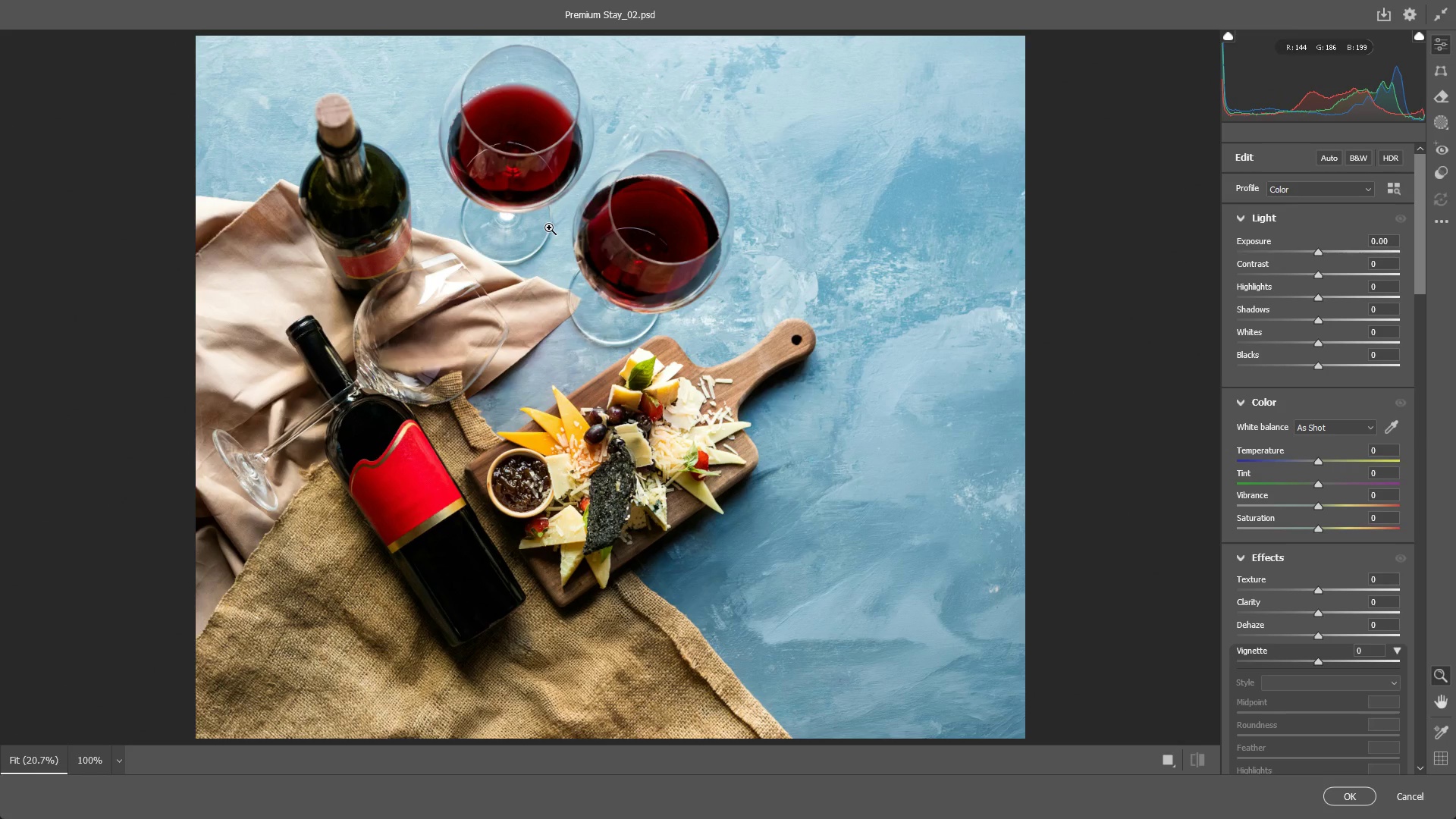 
wait(21.12)
 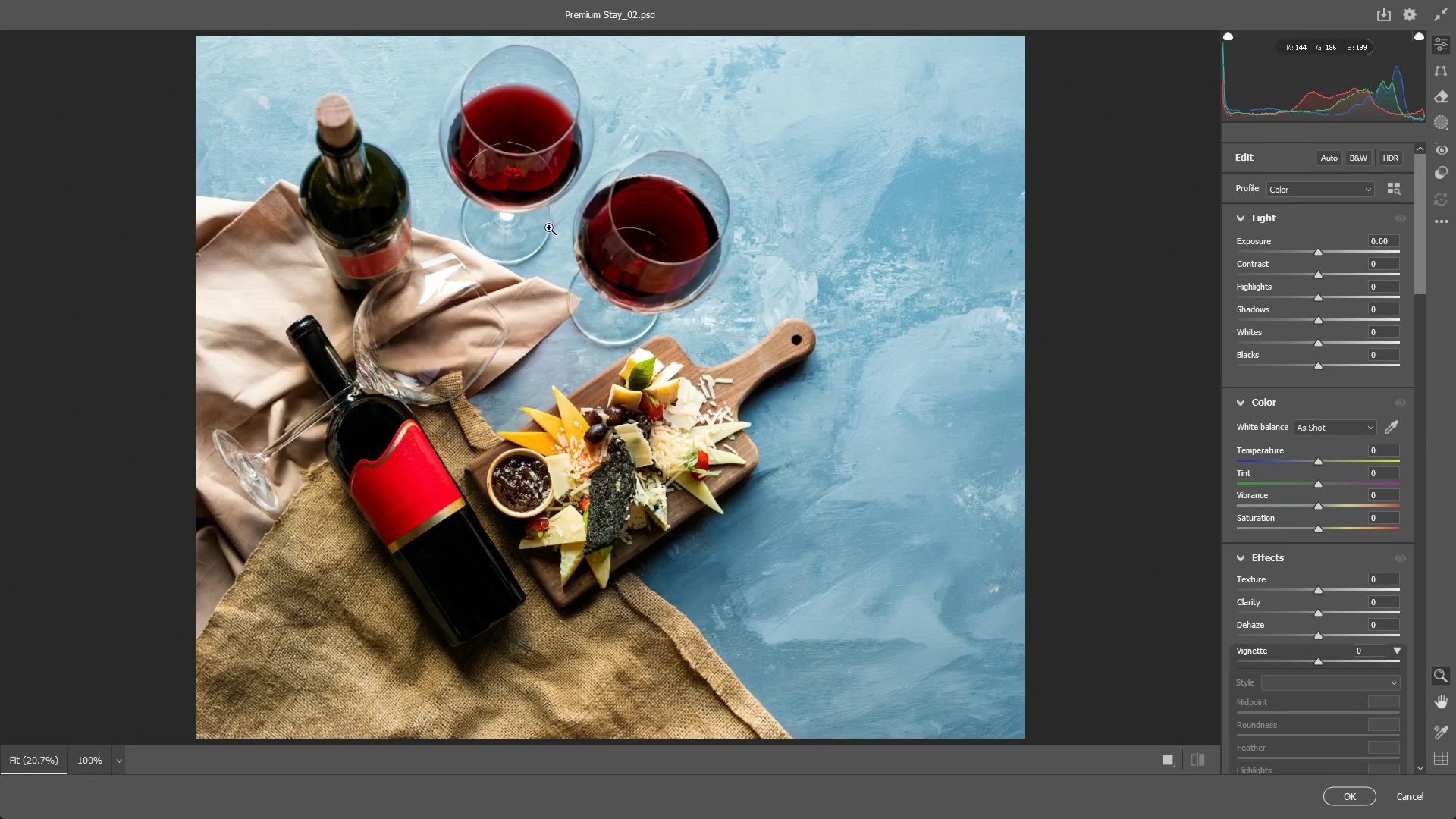 
scroll: coordinate [565, 242], scroll_direction: up, amount: 5.0
 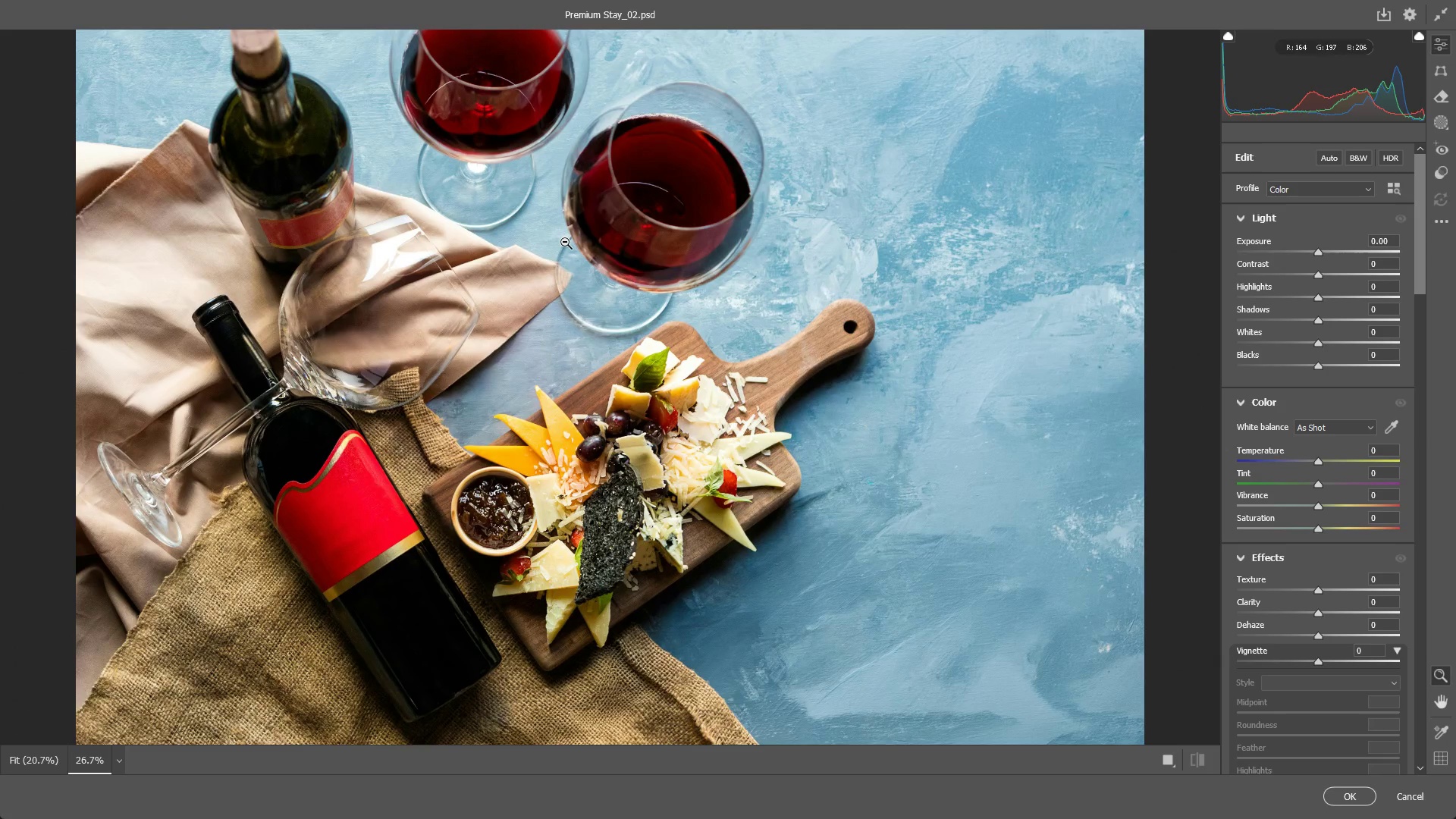 
wait(13.26)
 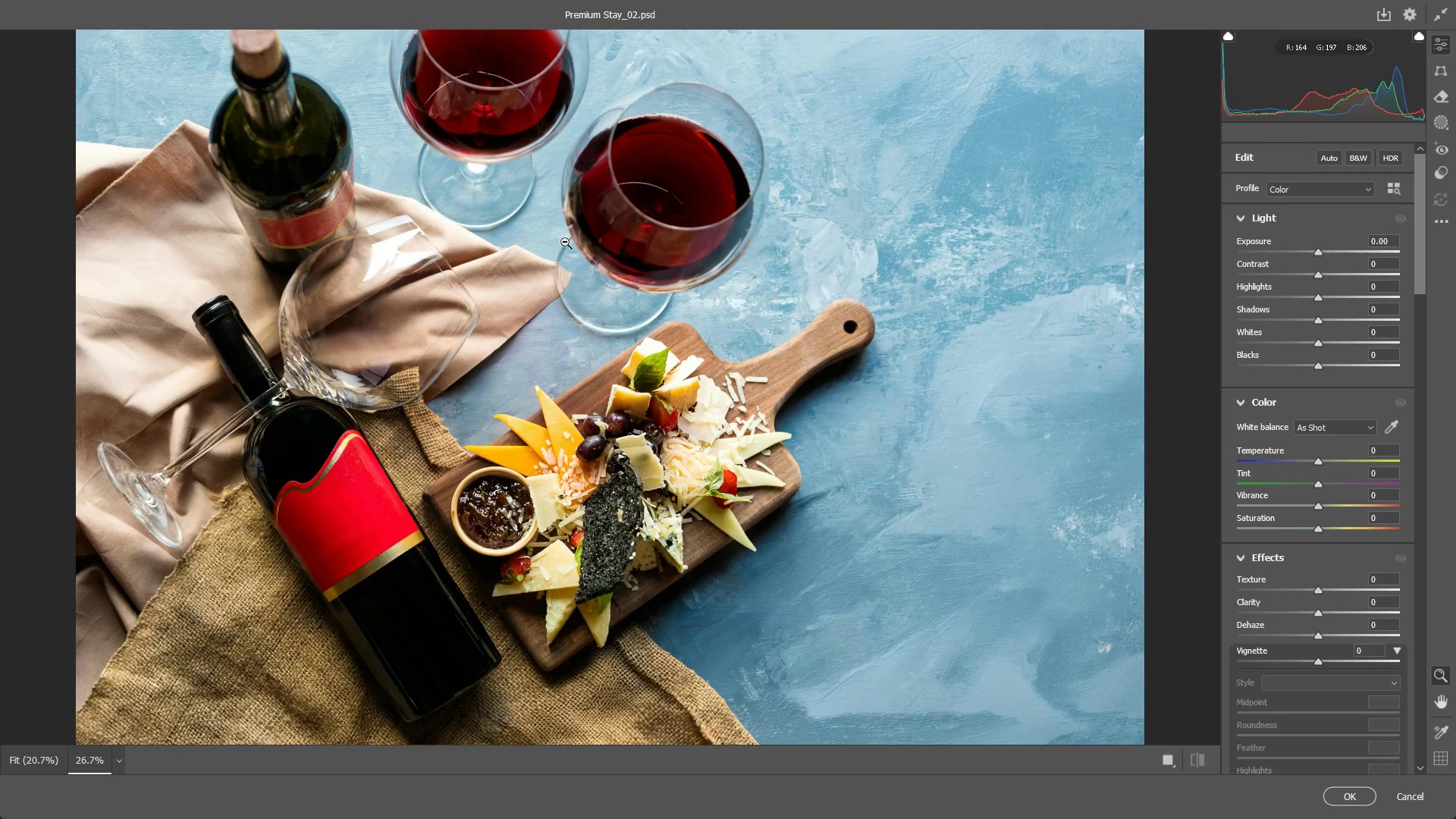 
scroll: coordinate [565, 237], scroll_direction: down, amount: 2.0
 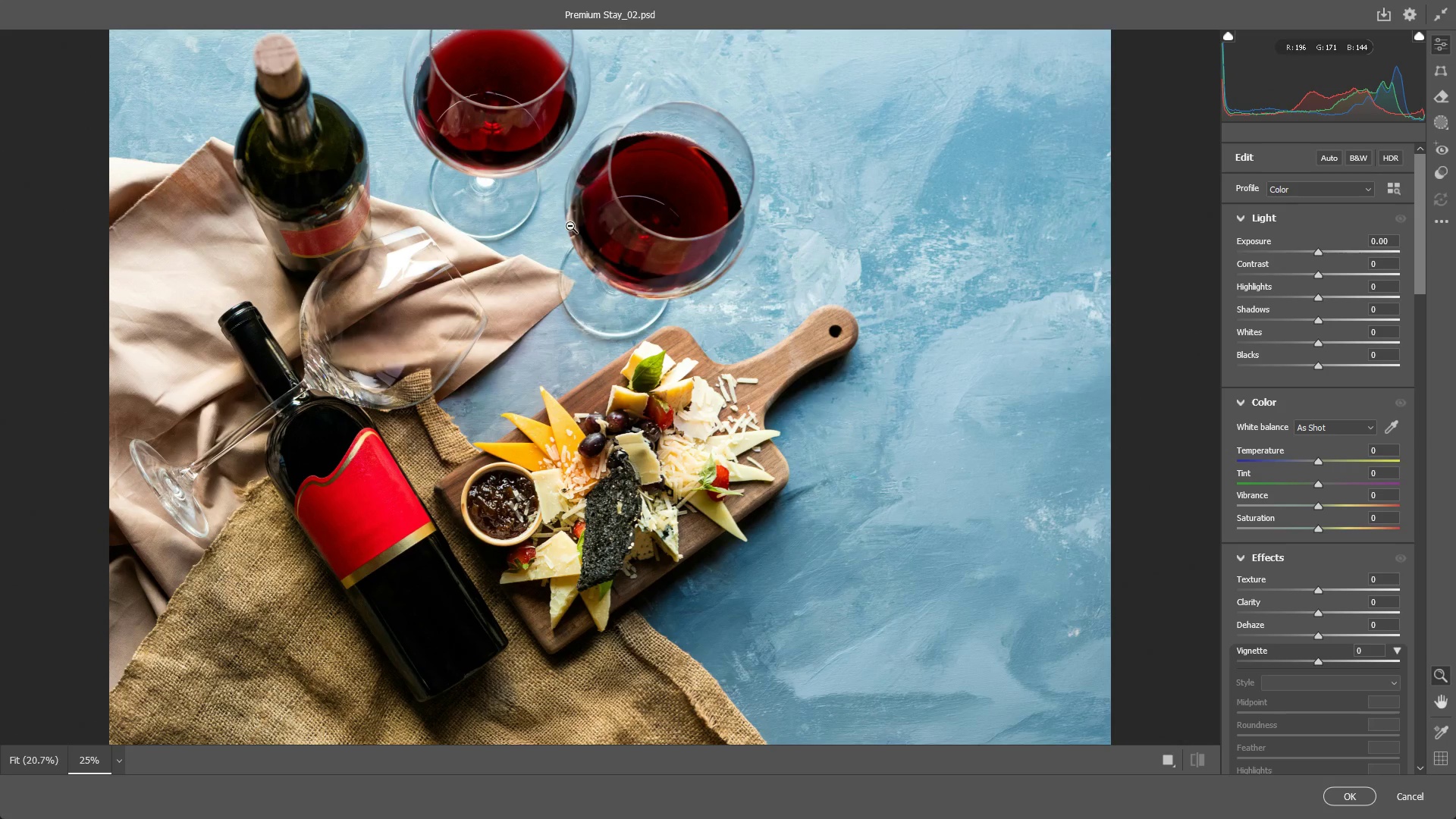 
wait(6.9)
 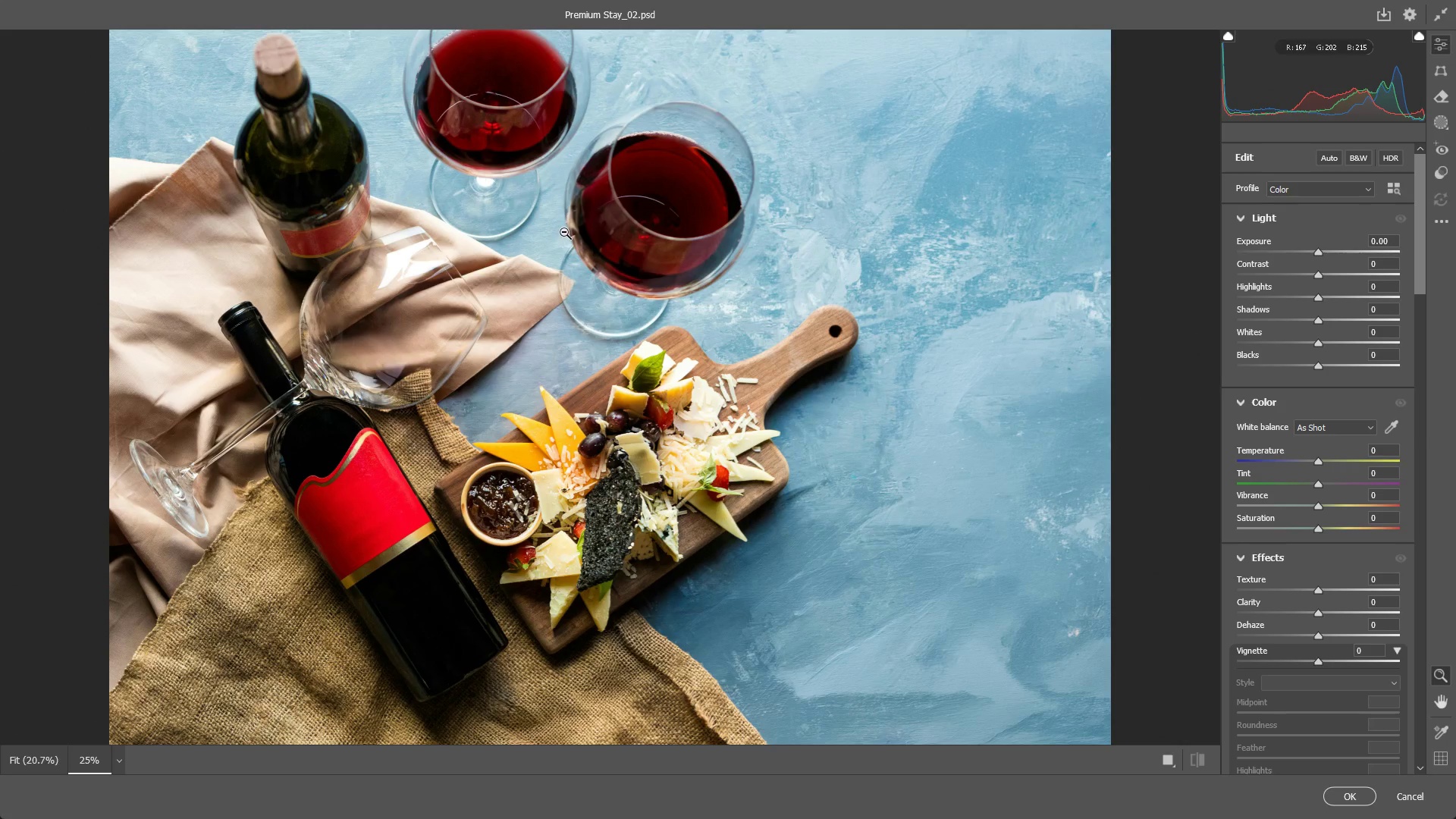 
scroll: coordinate [581, 252], scroll_direction: down, amount: 4.0
 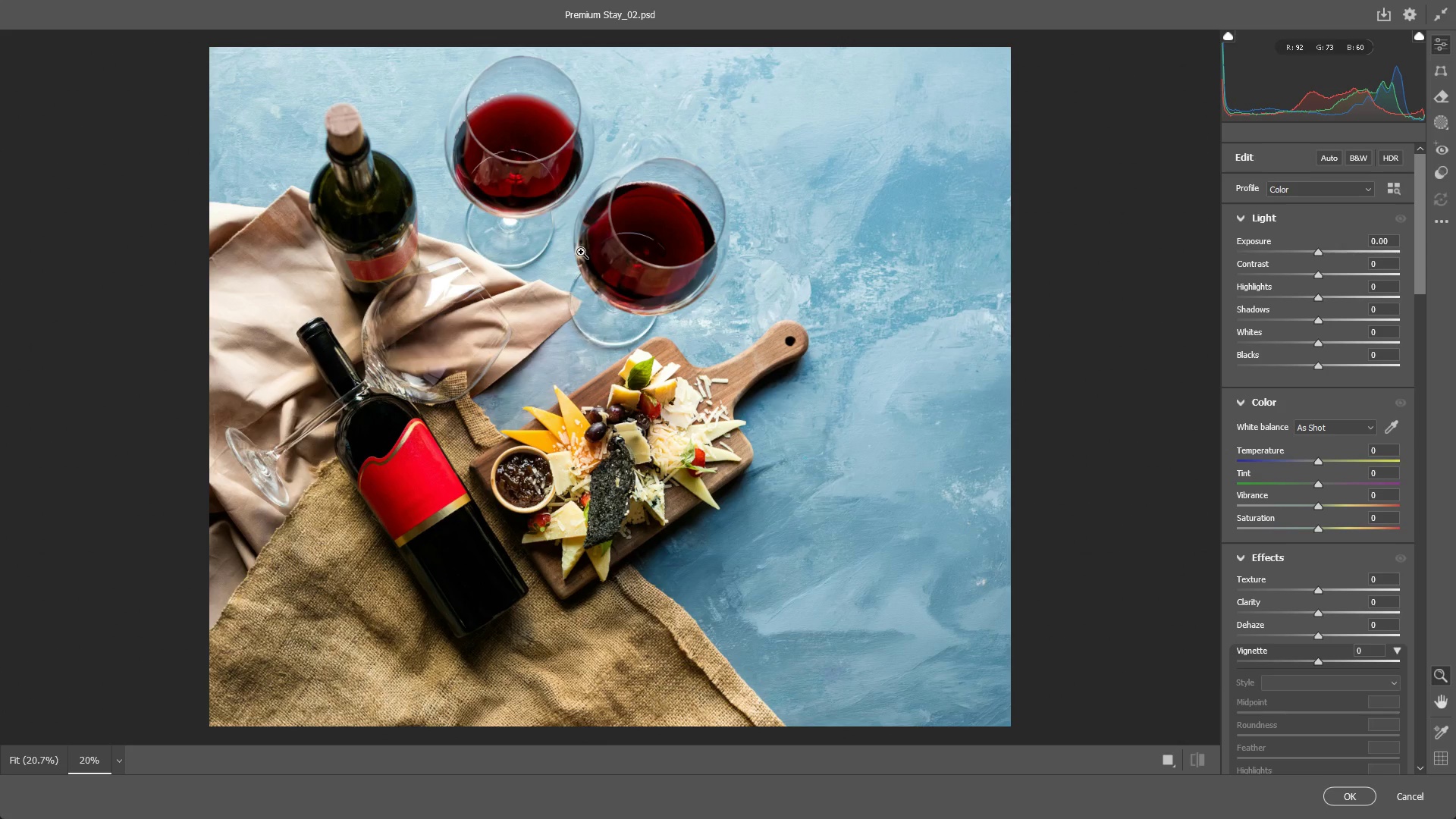 
scroll: coordinate [581, 252], scroll_direction: up, amount: 1.0
 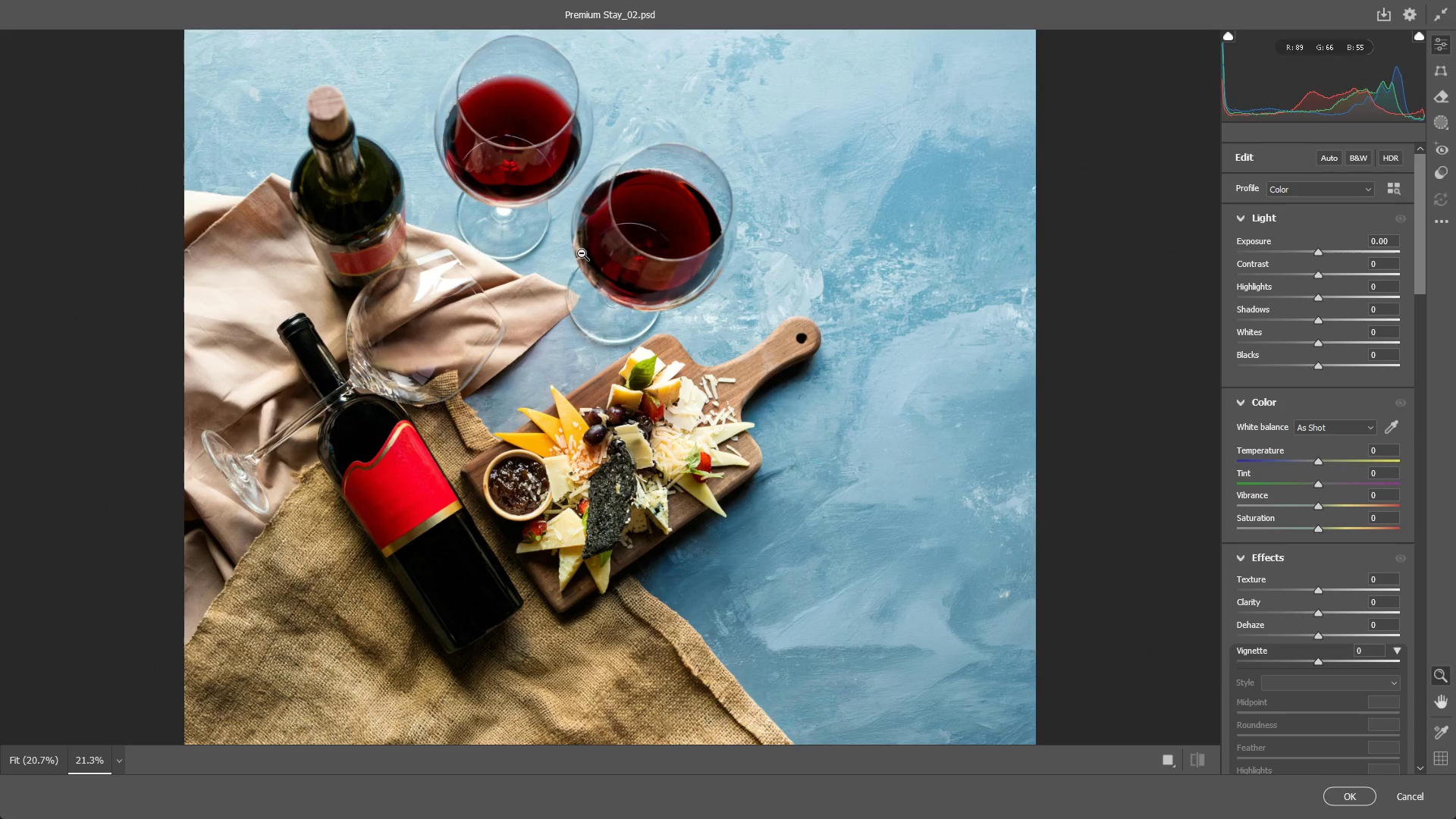 
left_click_drag(start_coordinate=[513, 303], to_coordinate=[519, 304])
 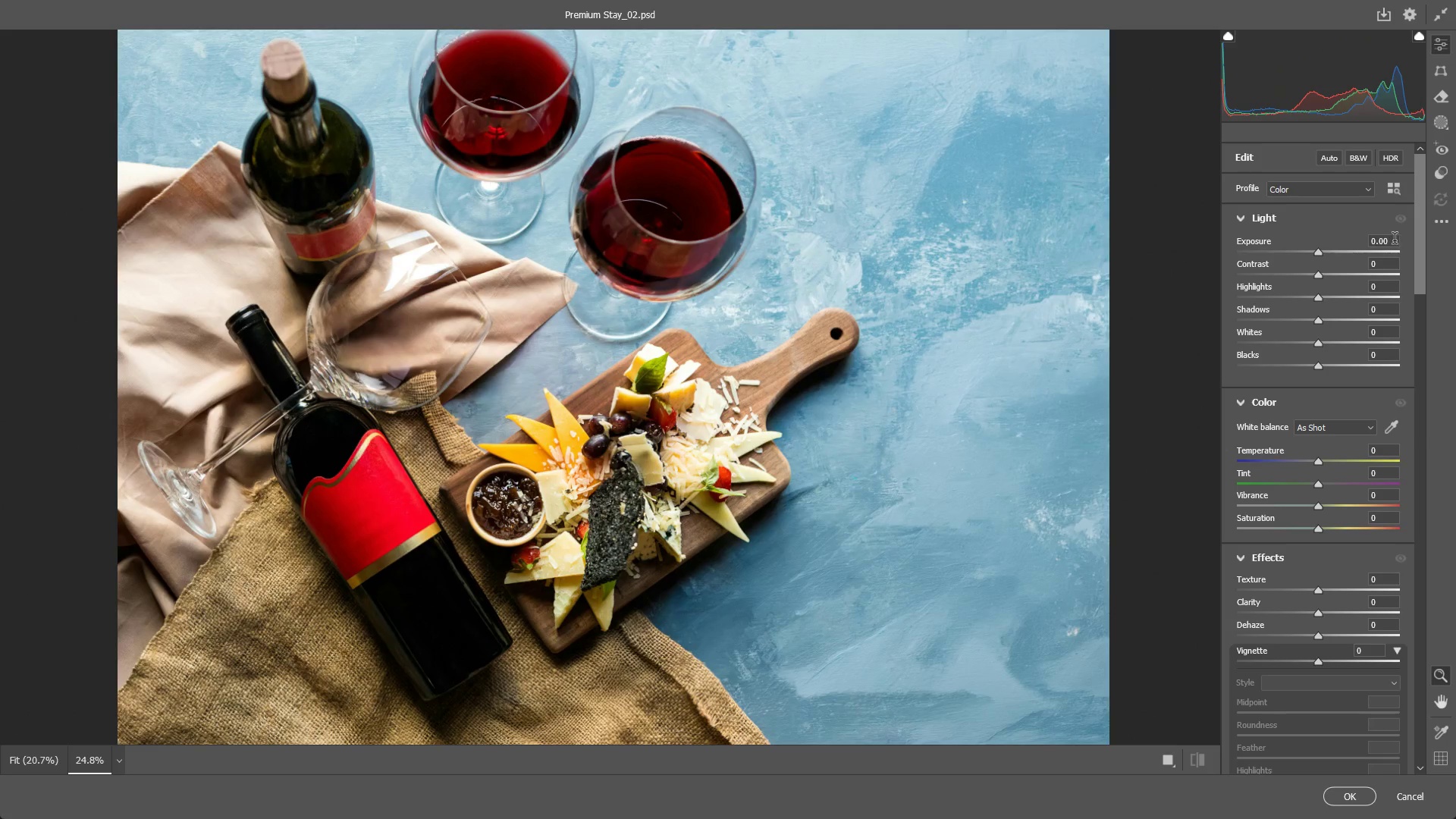 
scroll: coordinate [519, 287], scroll_direction: up, amount: 1.0
 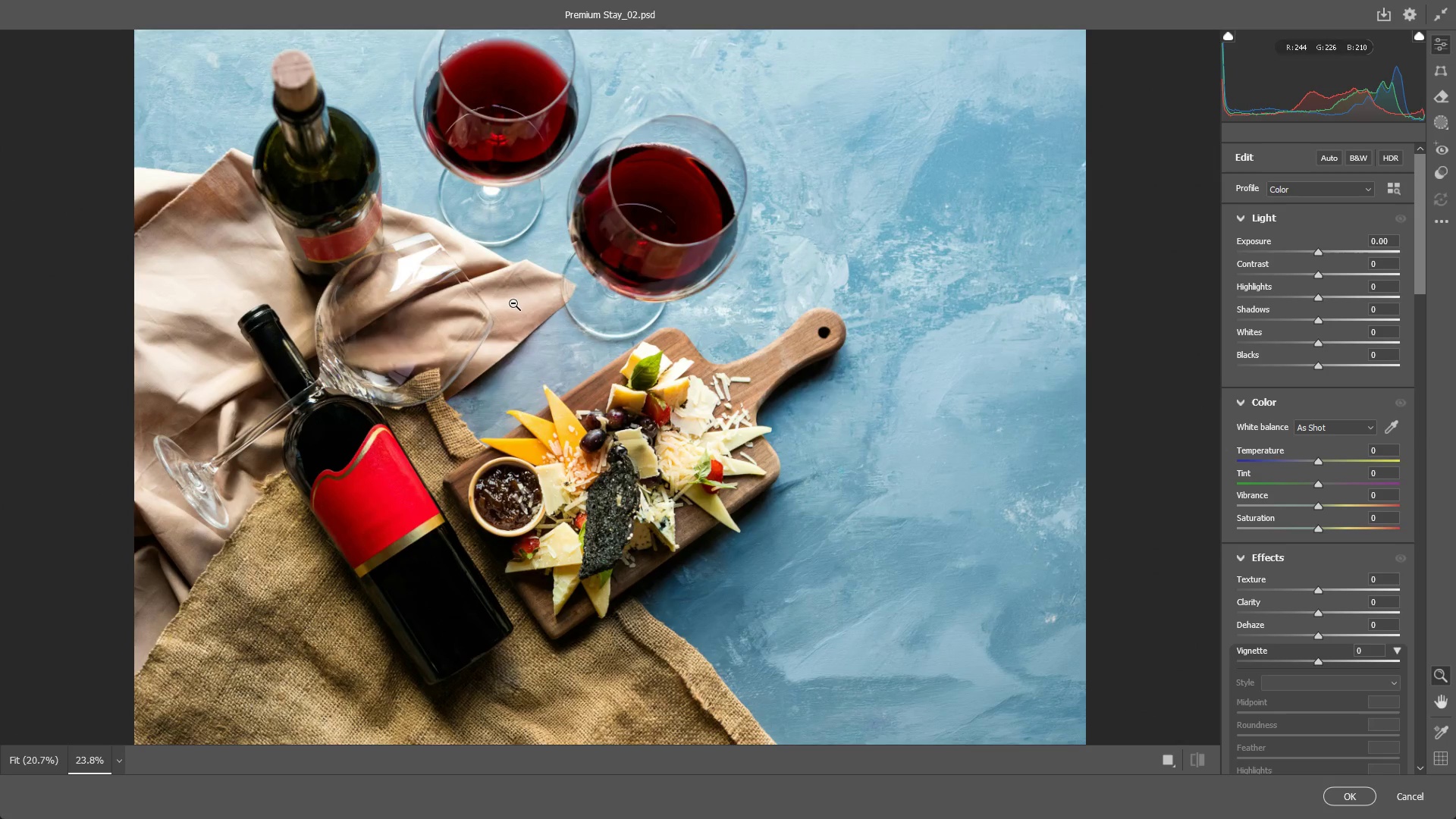 
double_click([1395, 241])
 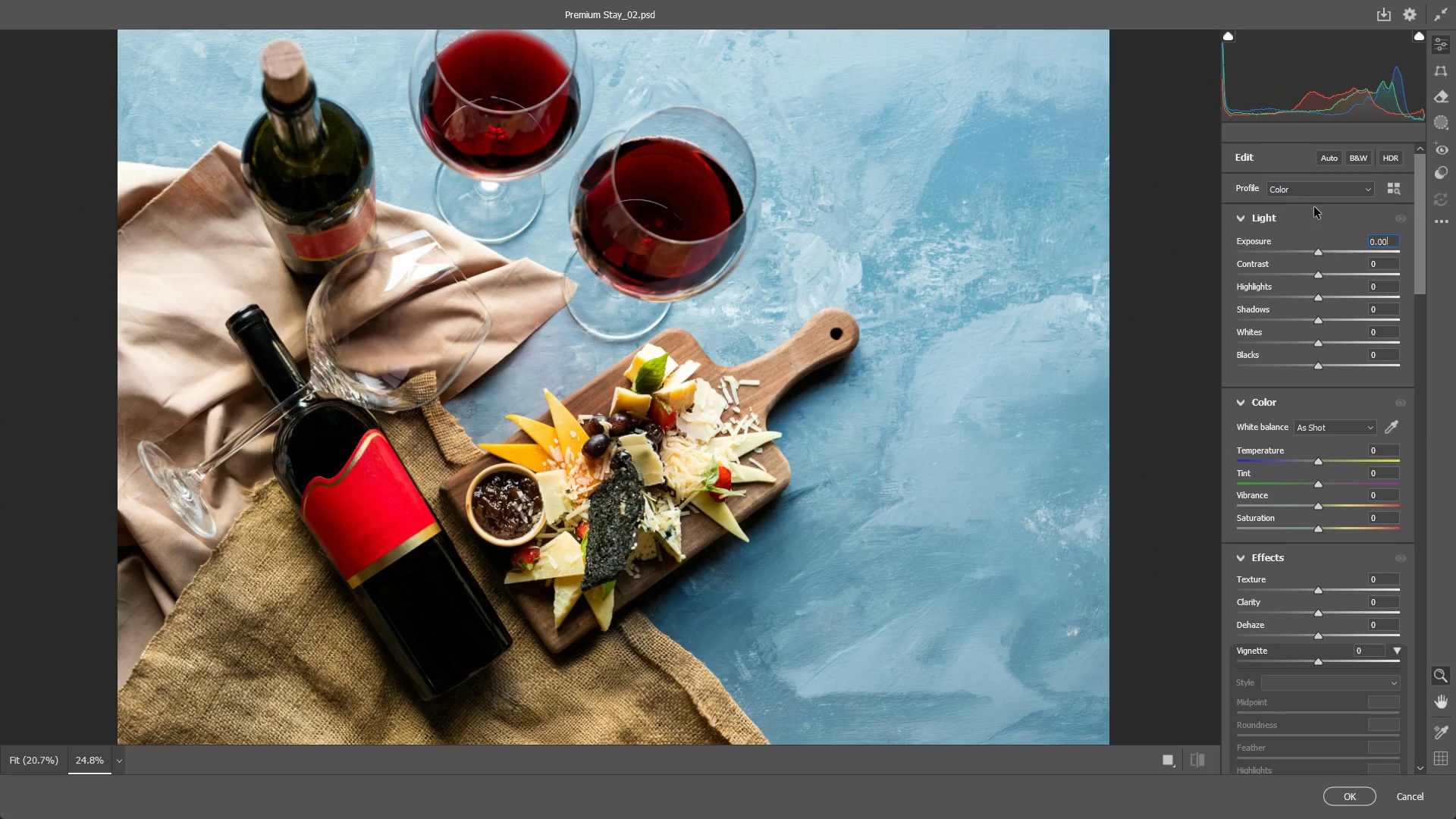 
key(Backspace)
 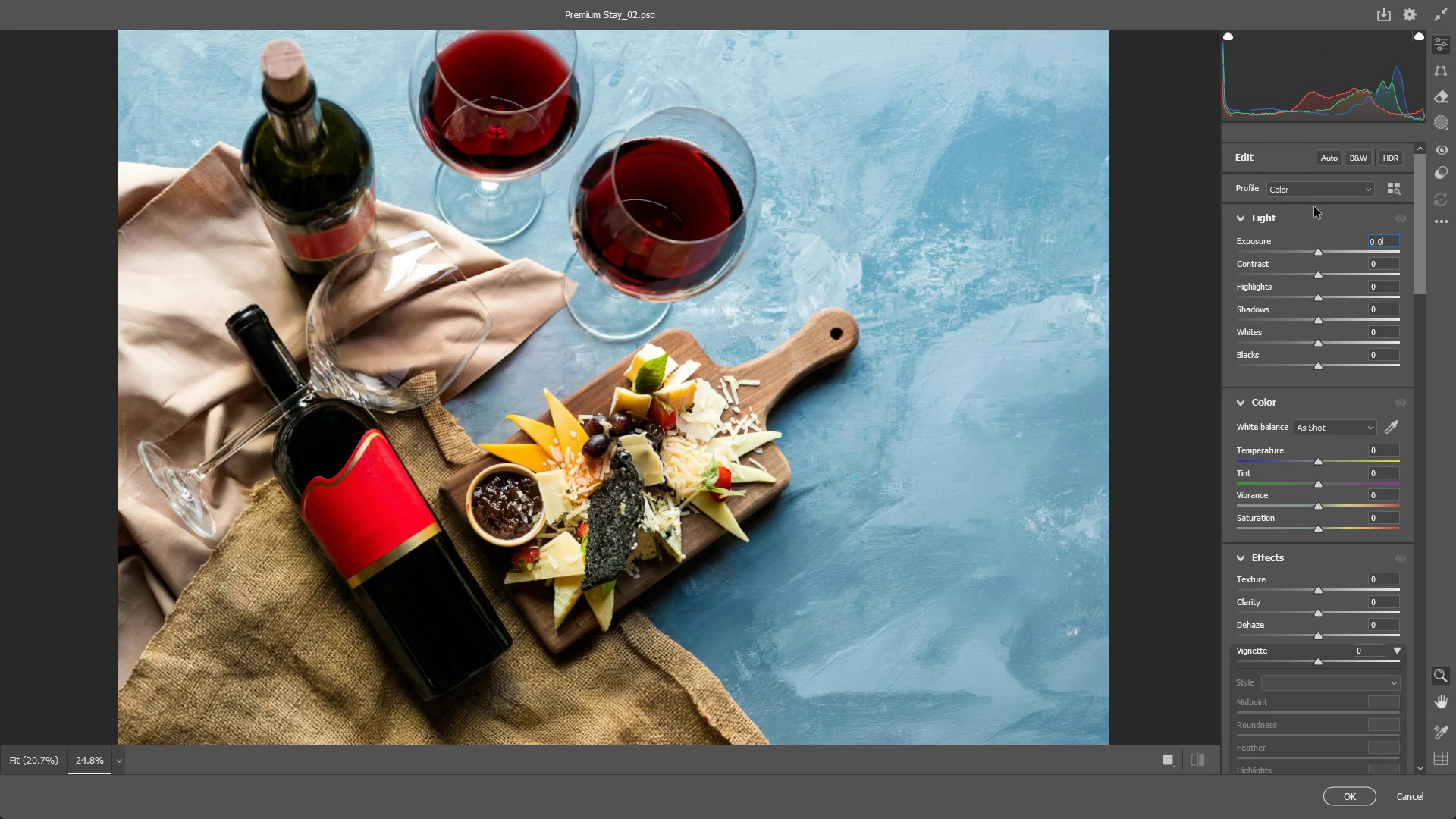 
key(Backspace)
 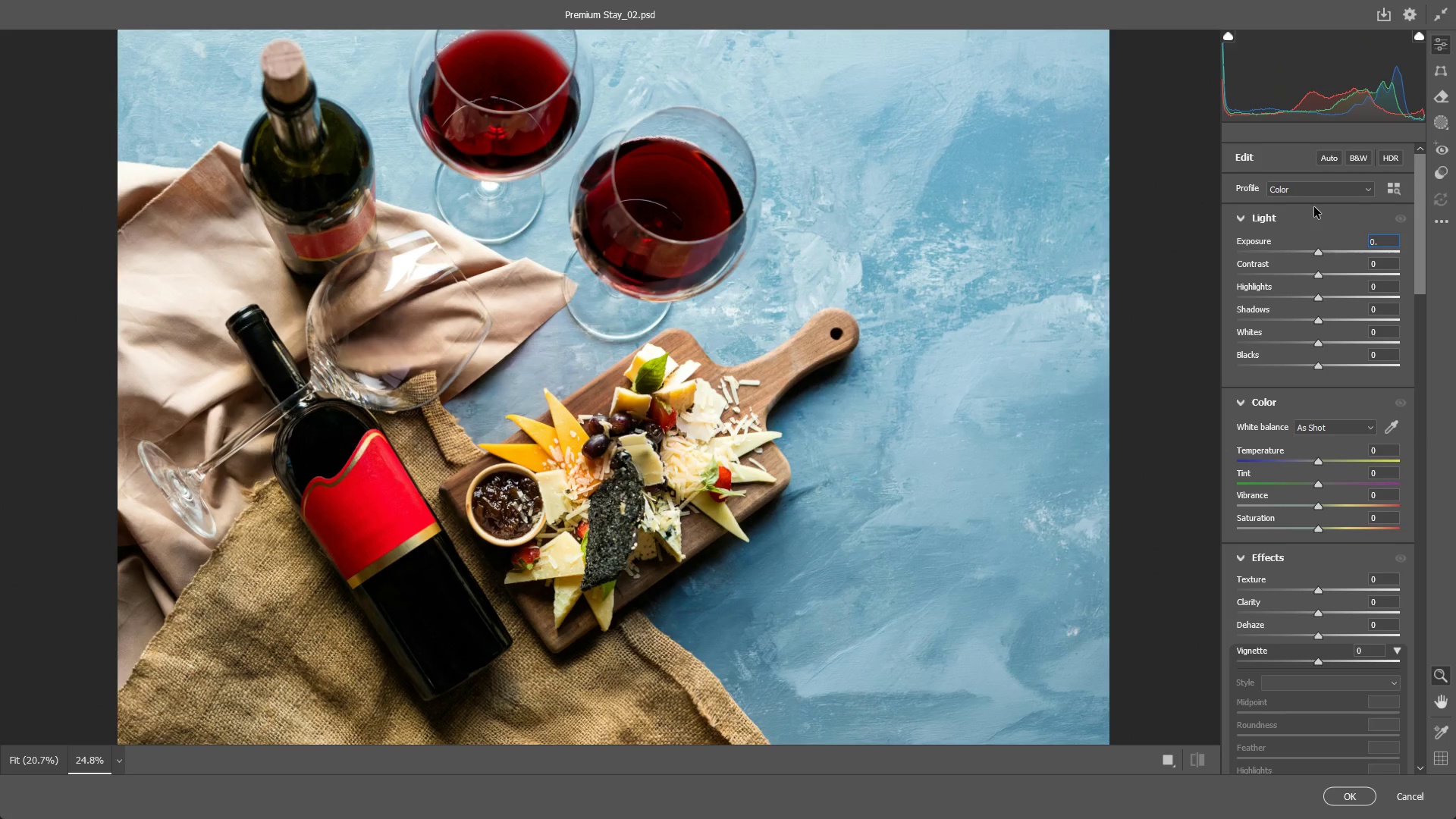 
key(Numpad5)
 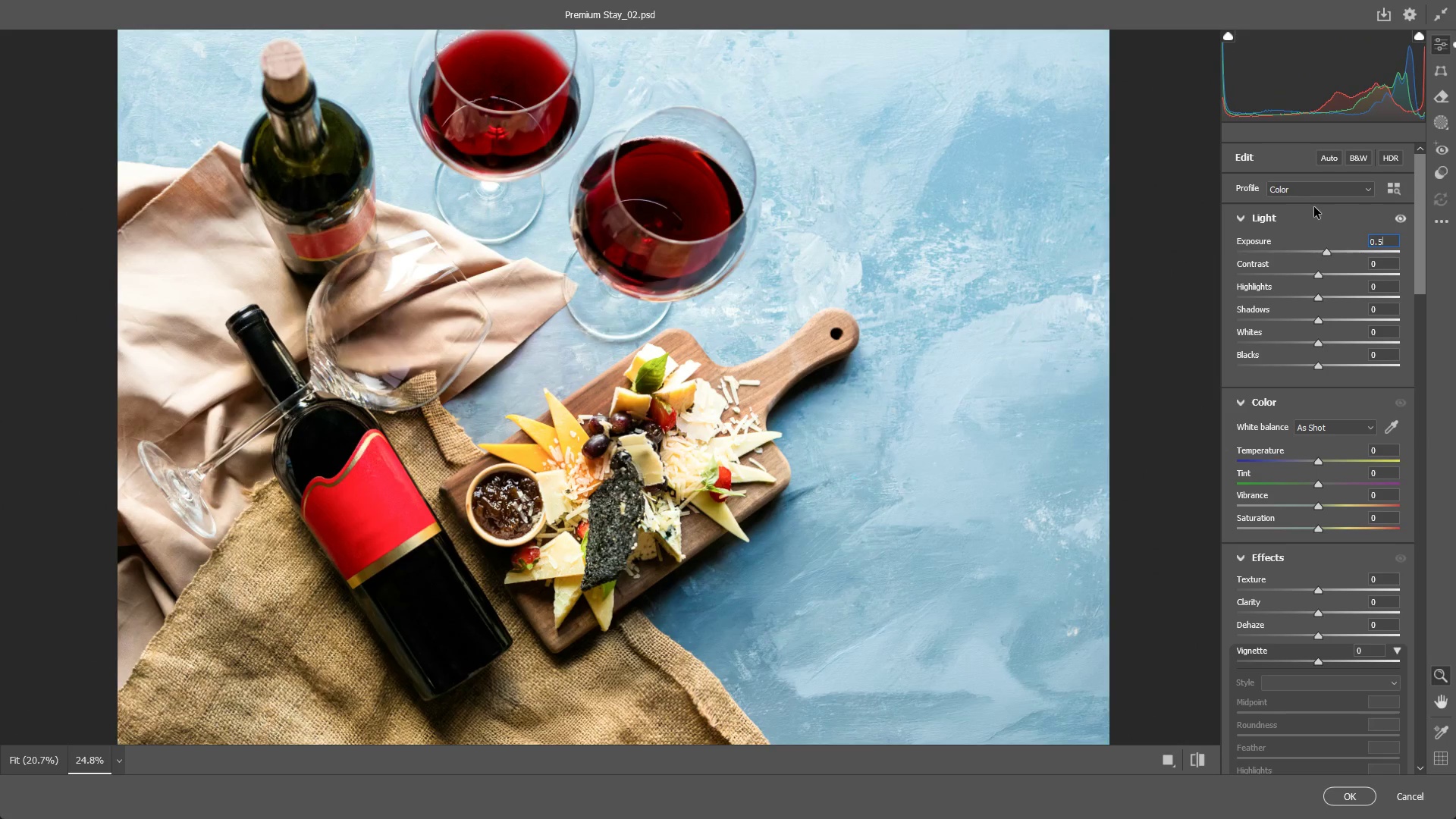 
key(Numpad0)
 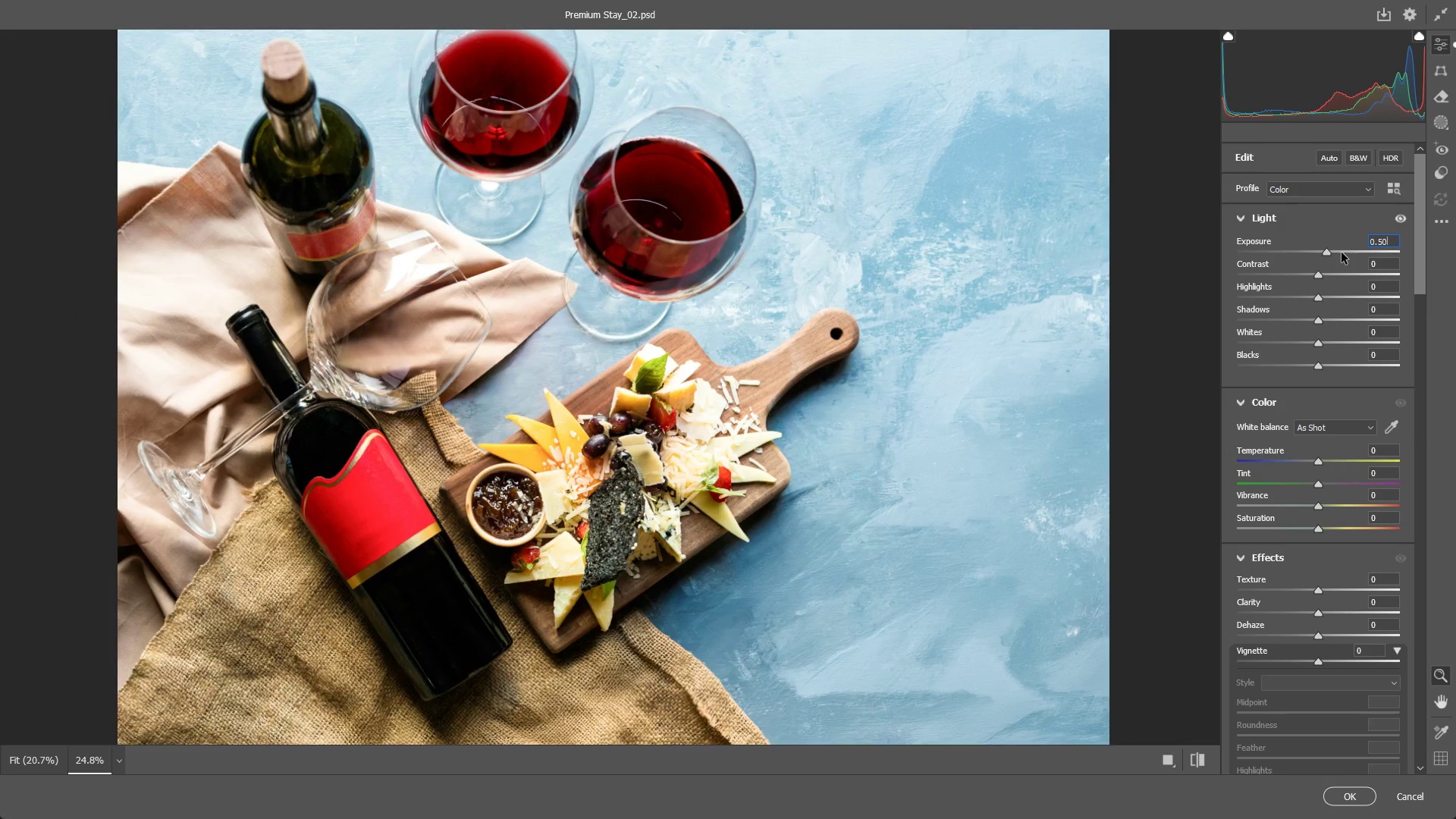 
left_click([1376, 240])
 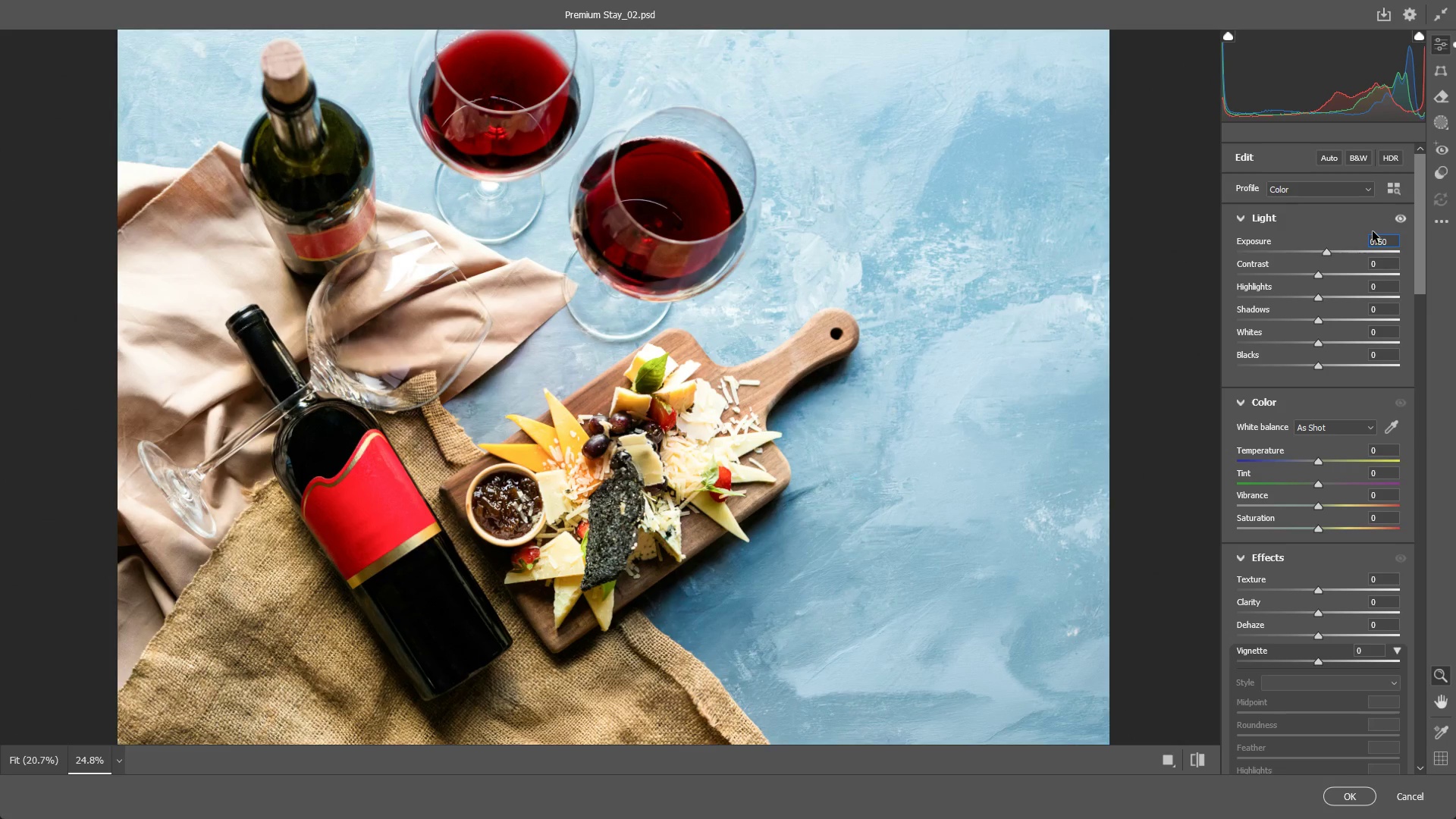 
key(ArrowLeft)
 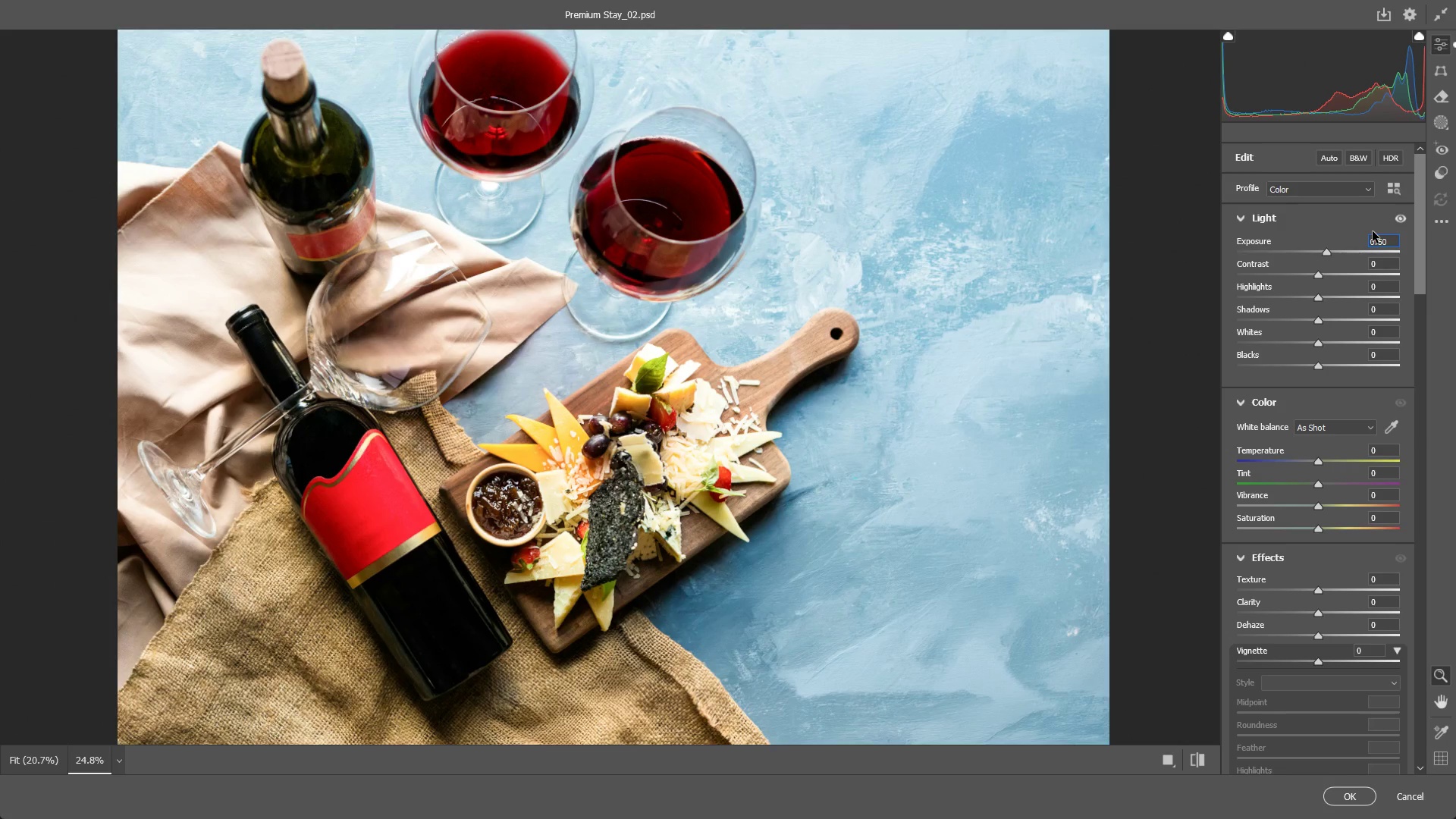 
key(Shift+Minus)
 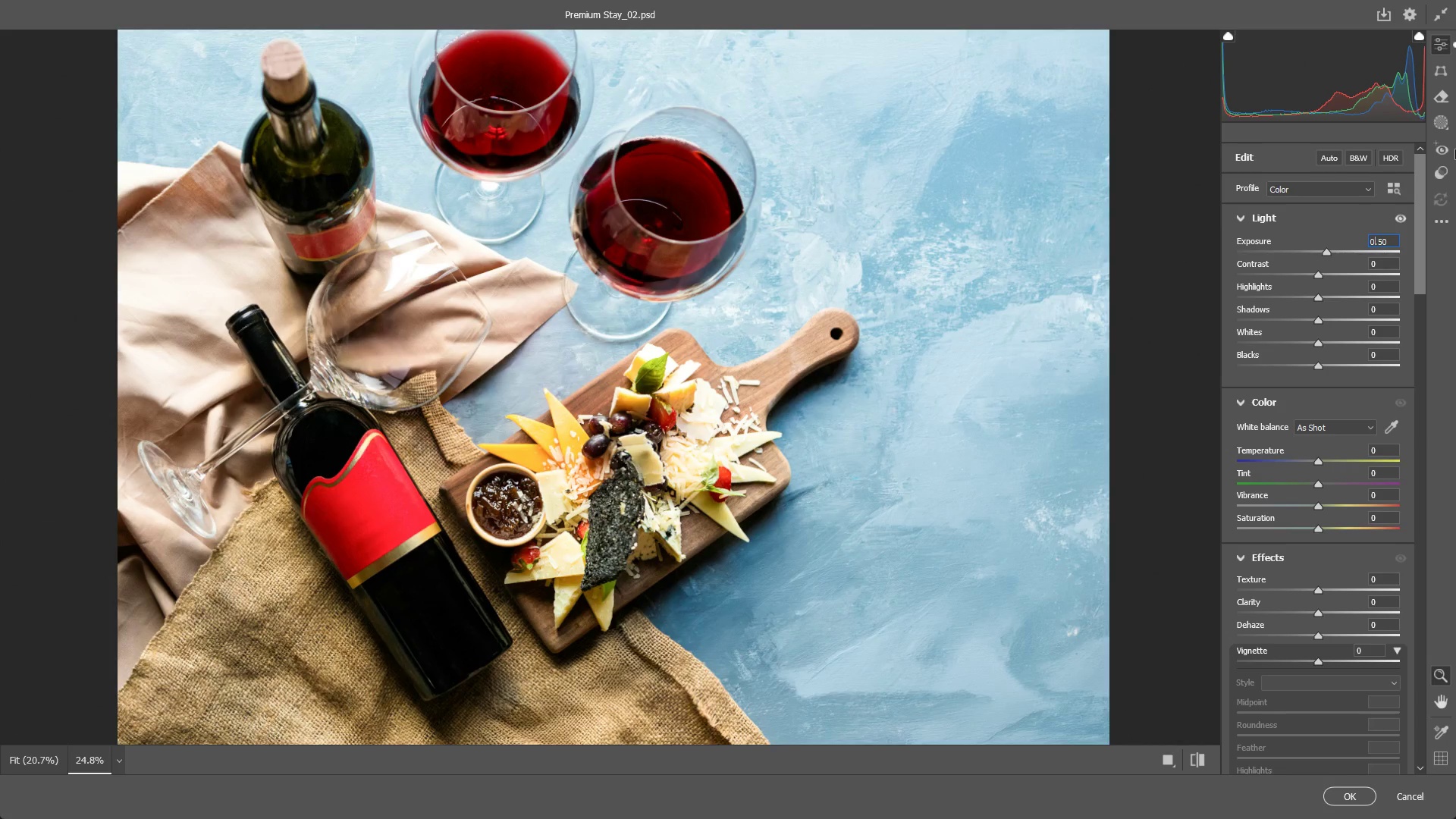 
key(ArrowLeft)
 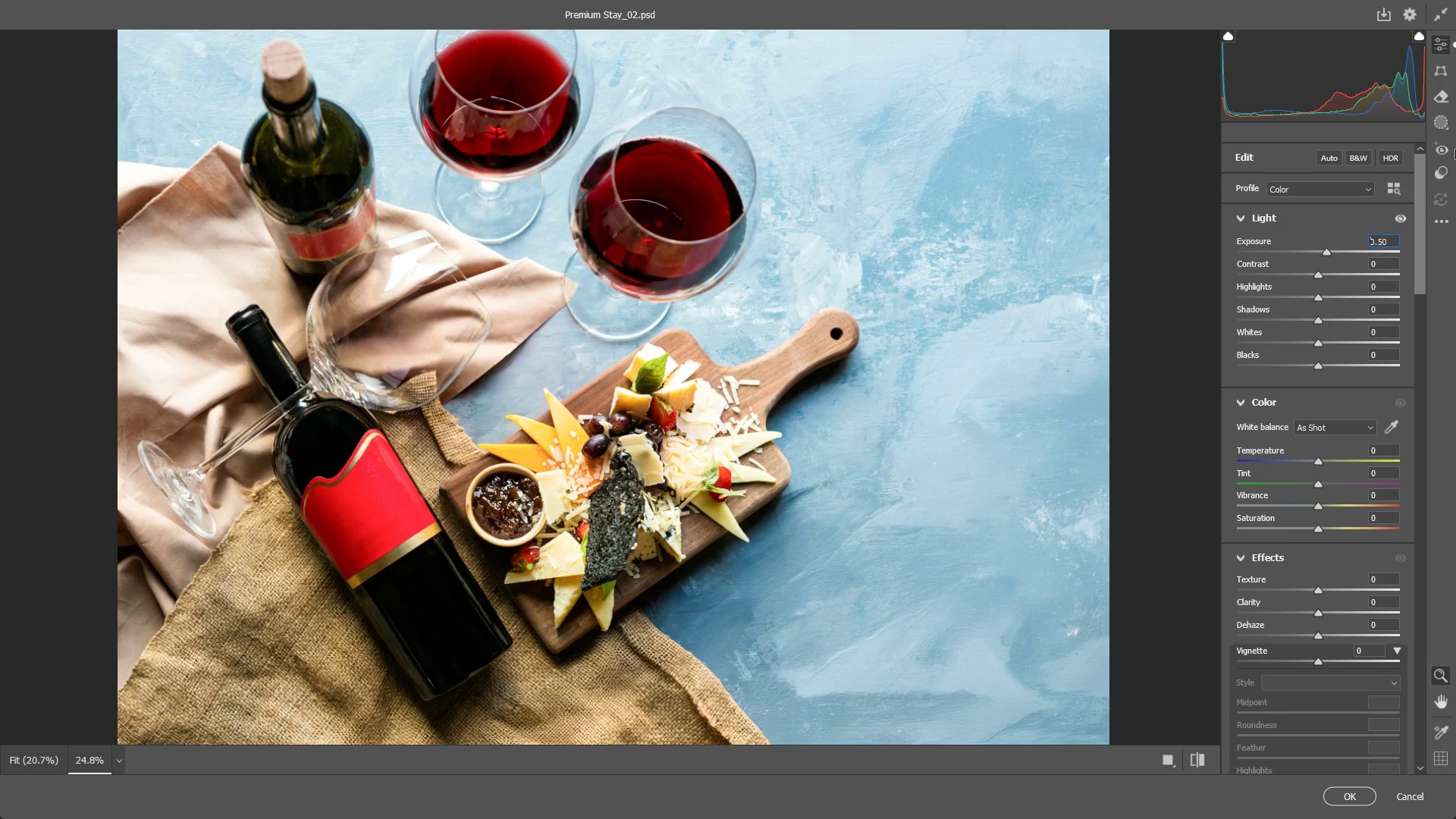 
key(Minus)
 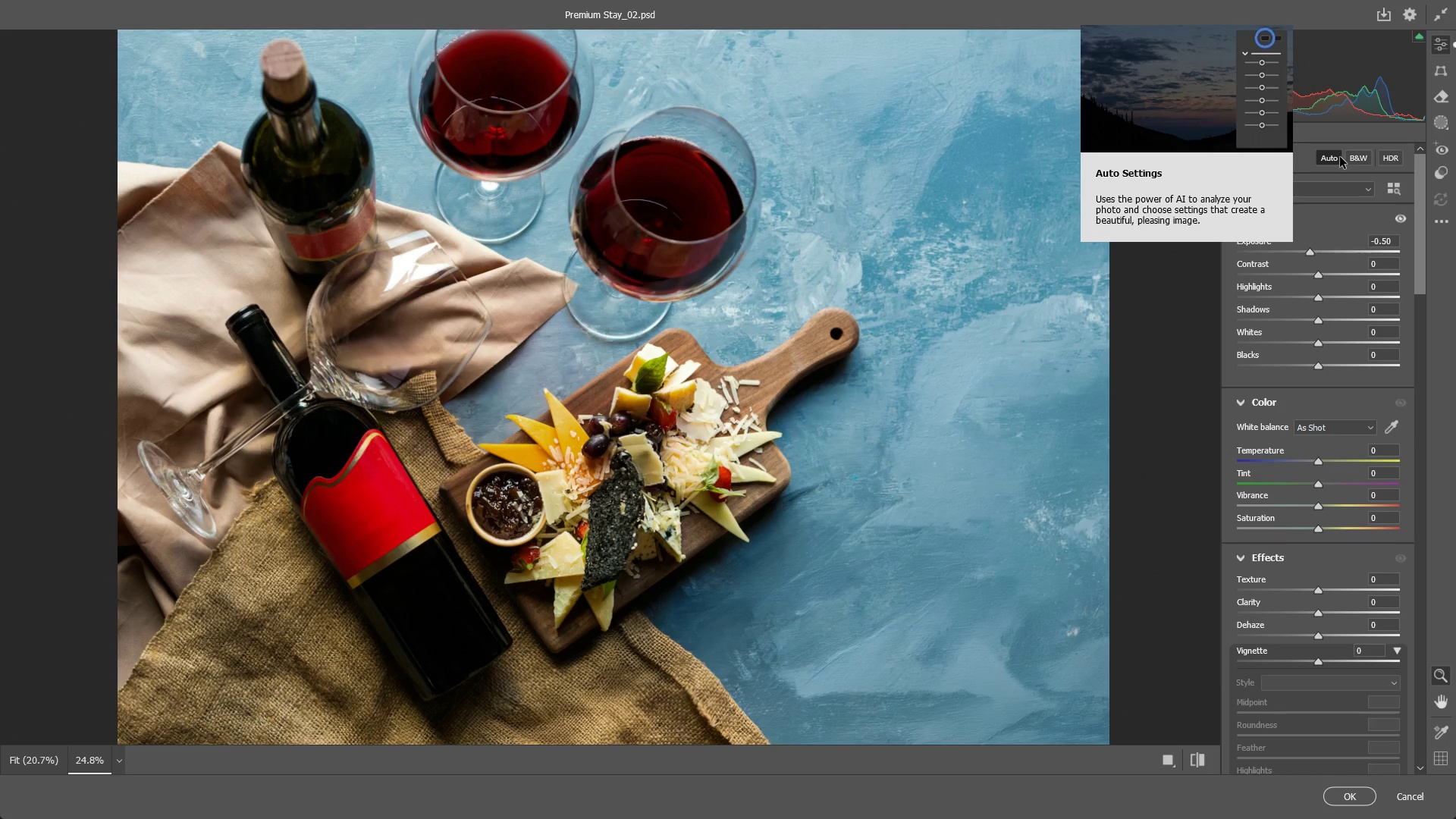 
wait(12.95)
 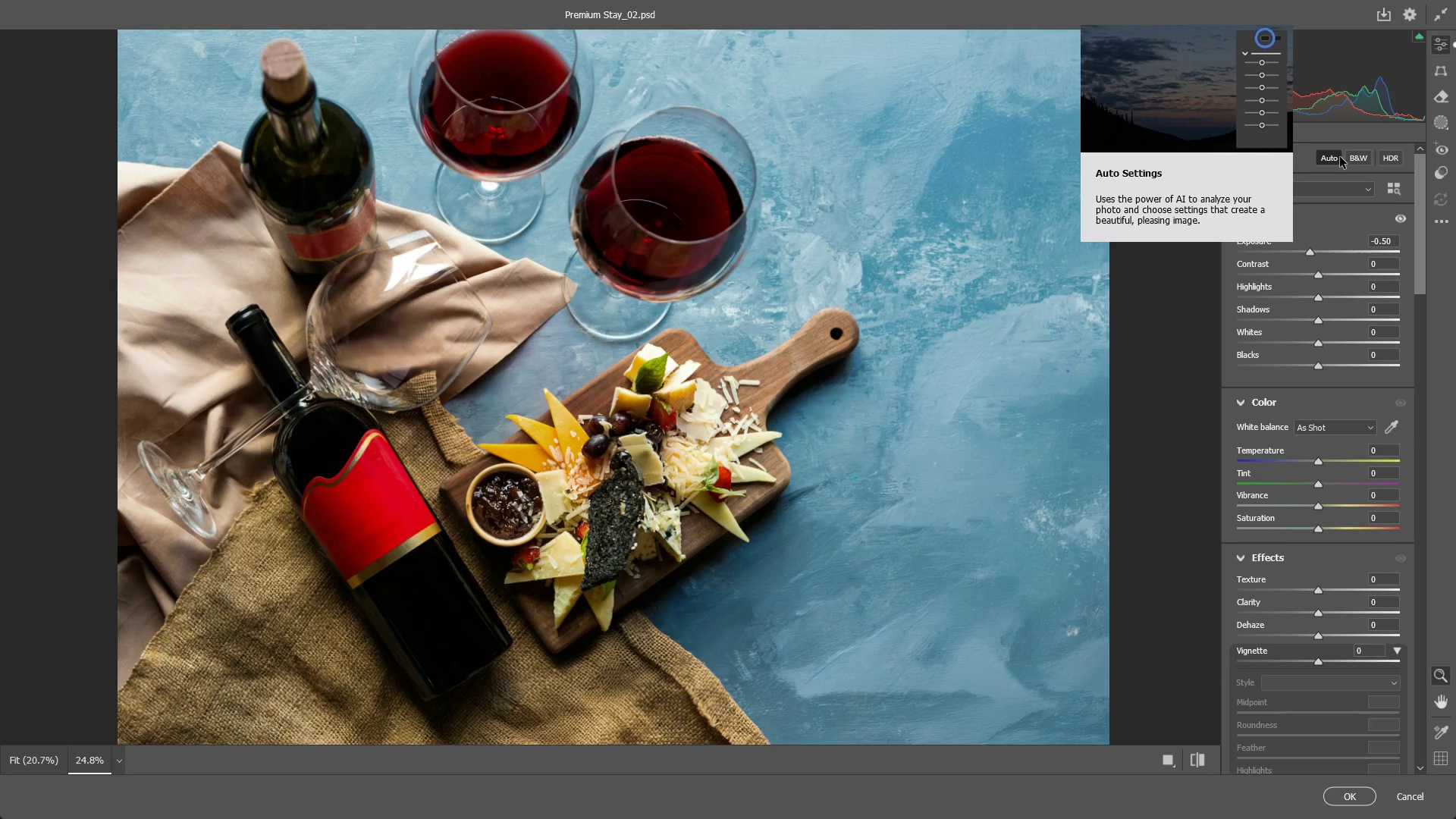 
scroll: coordinate [1346, 154], scroll_direction: down, amount: 3.0
 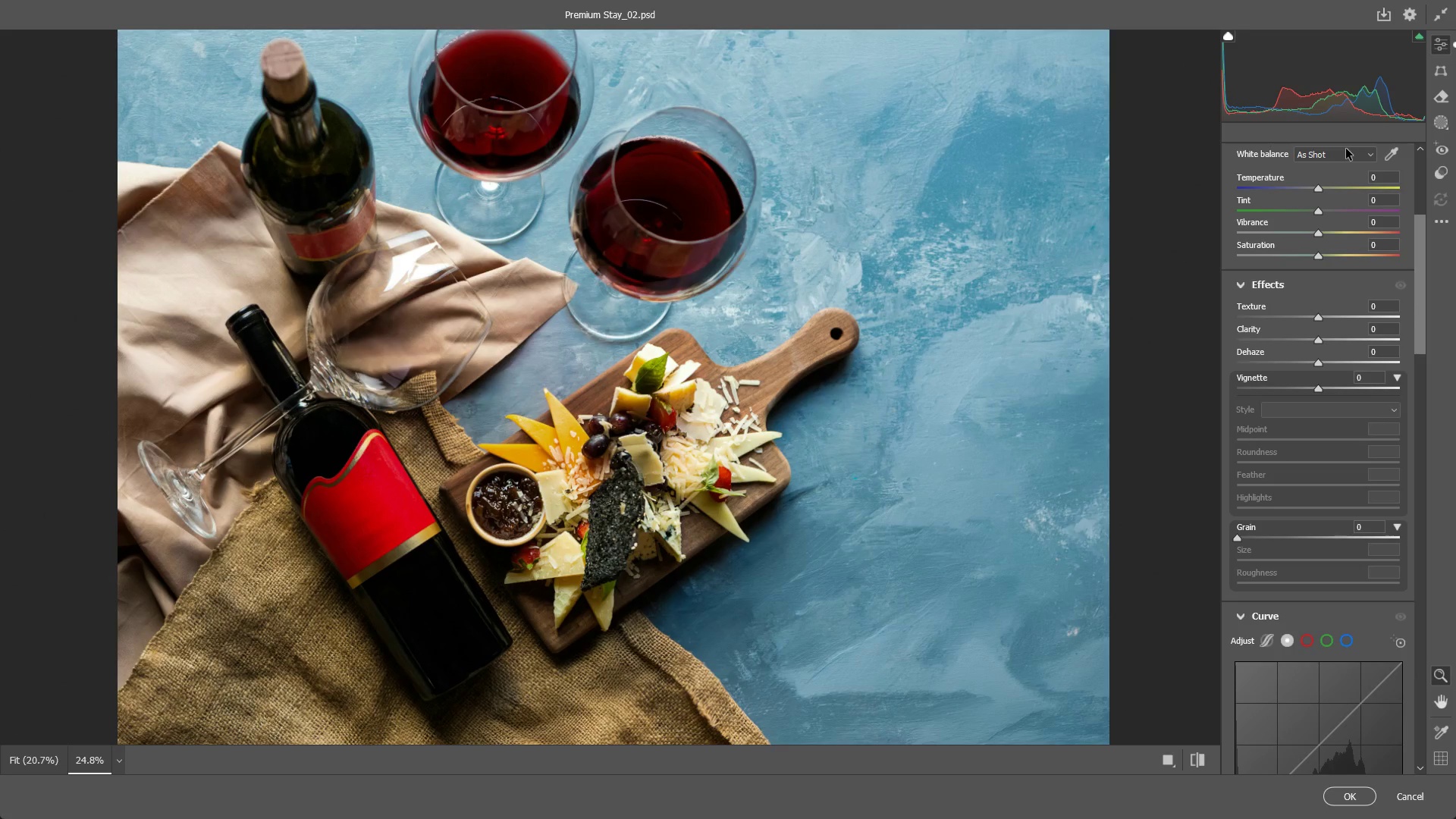 
wait(10.37)
 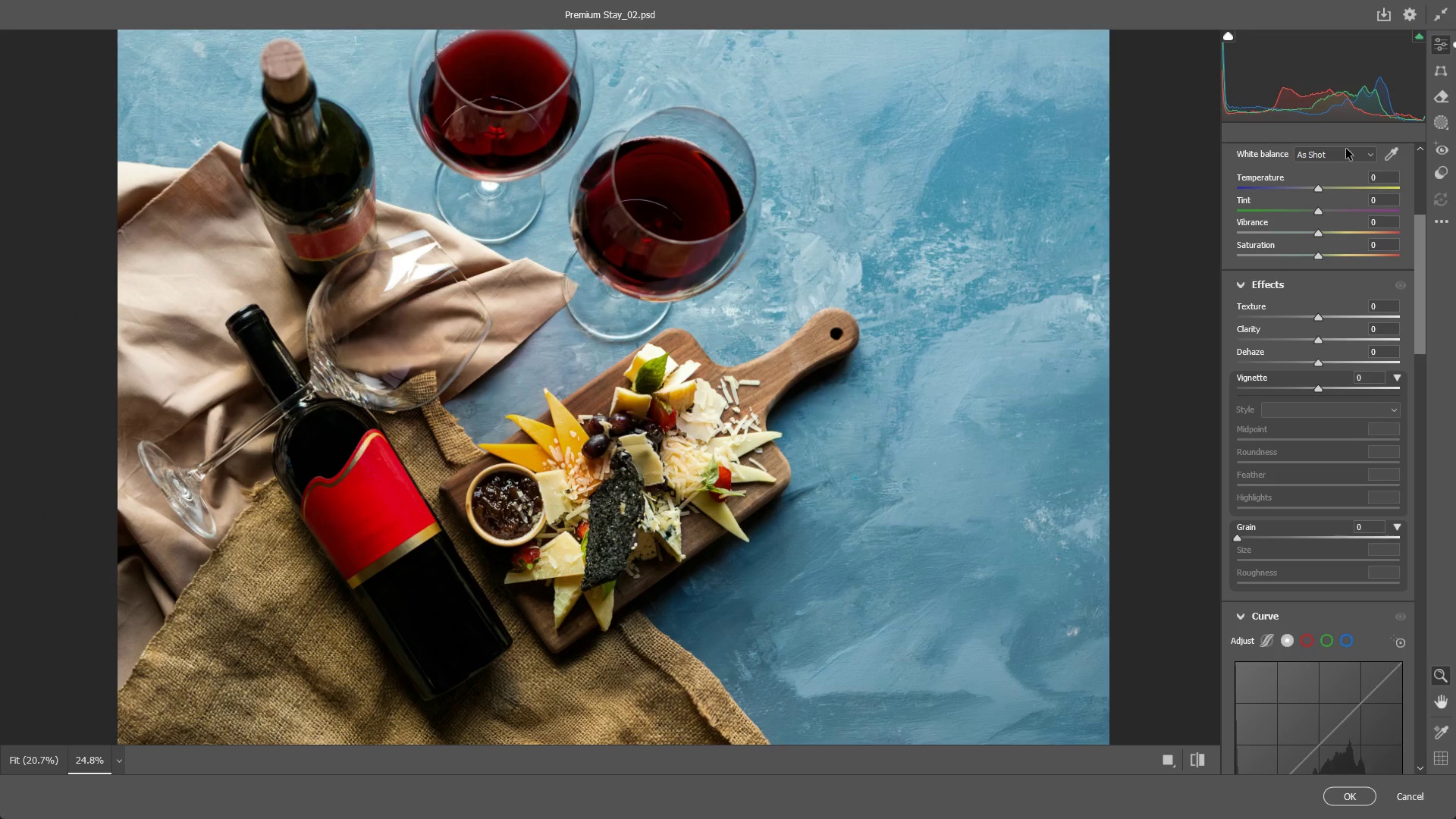 
scroll: coordinate [1346, 149], scroll_direction: down, amount: 1.0
 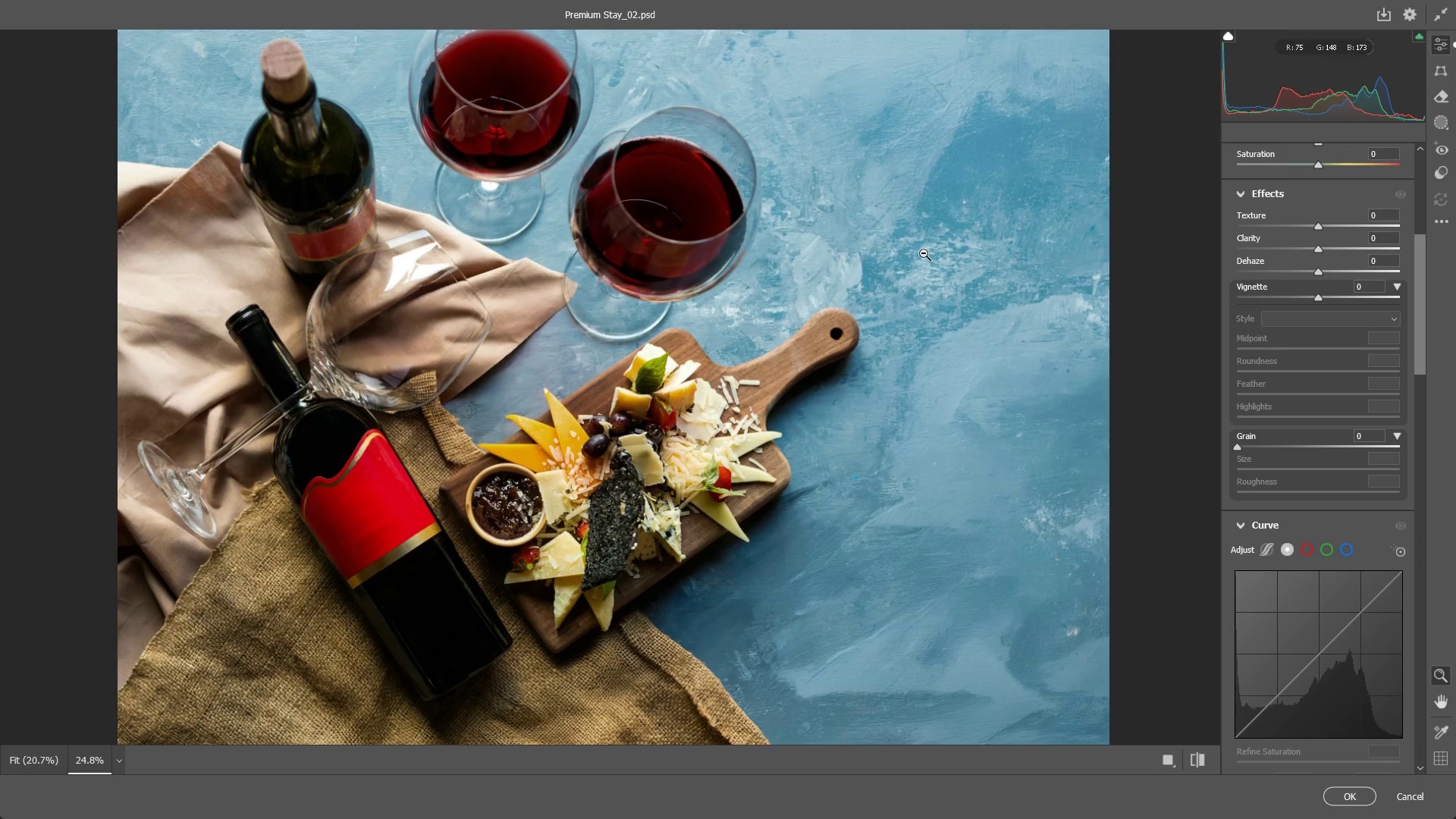 
left_click_drag(start_coordinate=[913, 297], to_coordinate=[877, 301])
 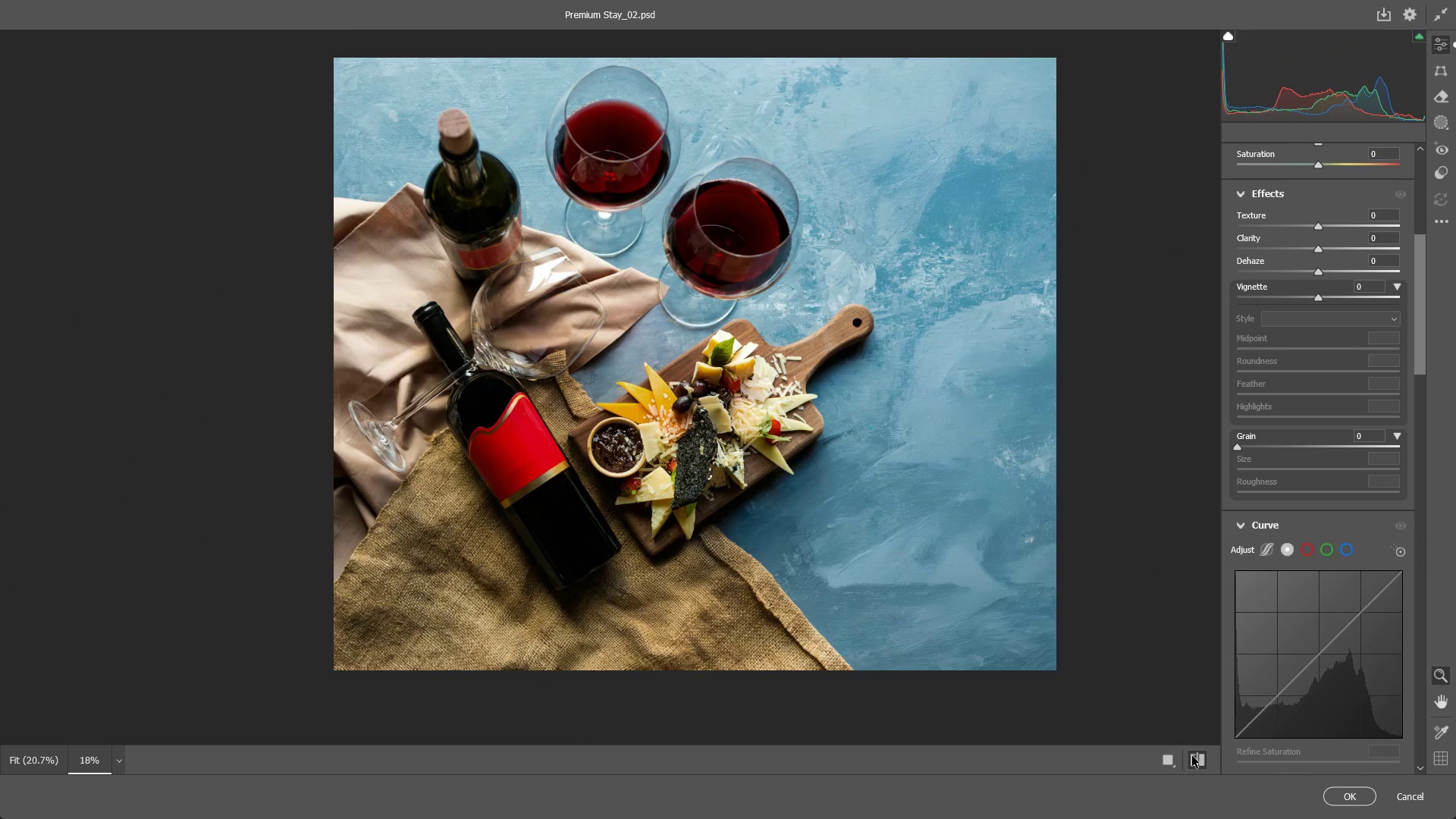 
double_click([1193, 756])
 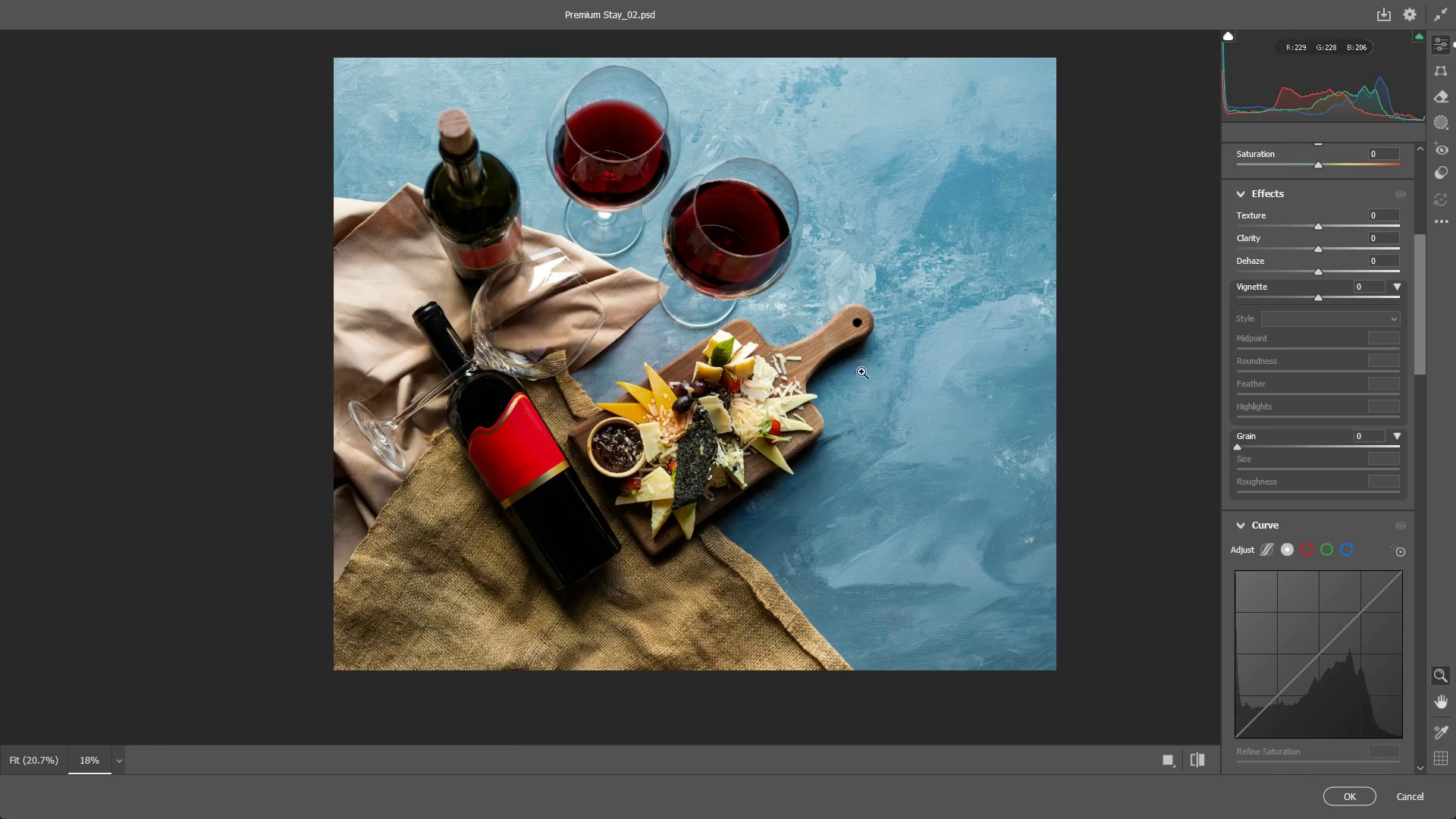 
scroll: coordinate [1348, 331], scroll_direction: up, amount: 9.0
 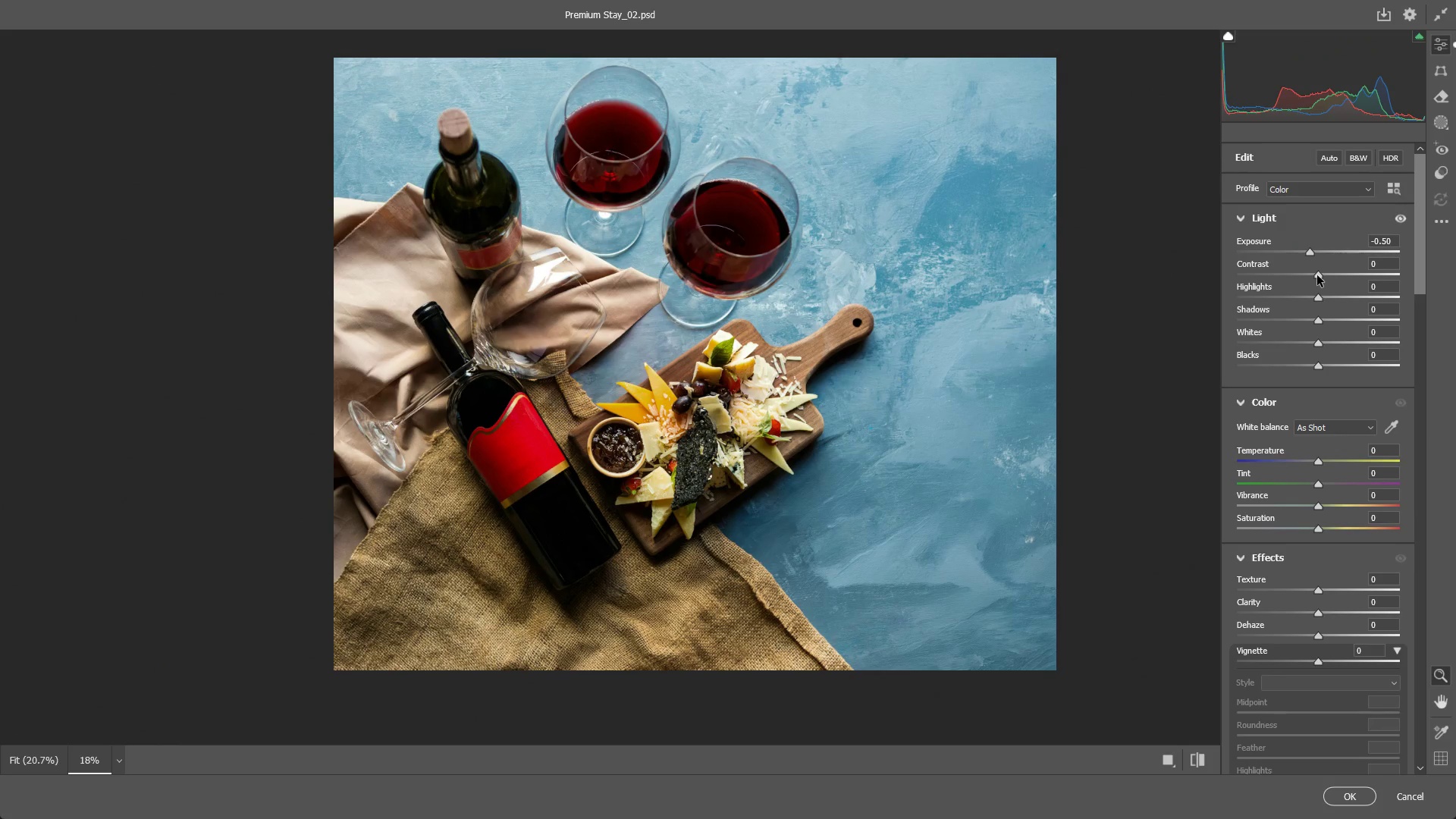 
left_click_drag(start_coordinate=[1321, 275], to_coordinate=[1352, 268])
 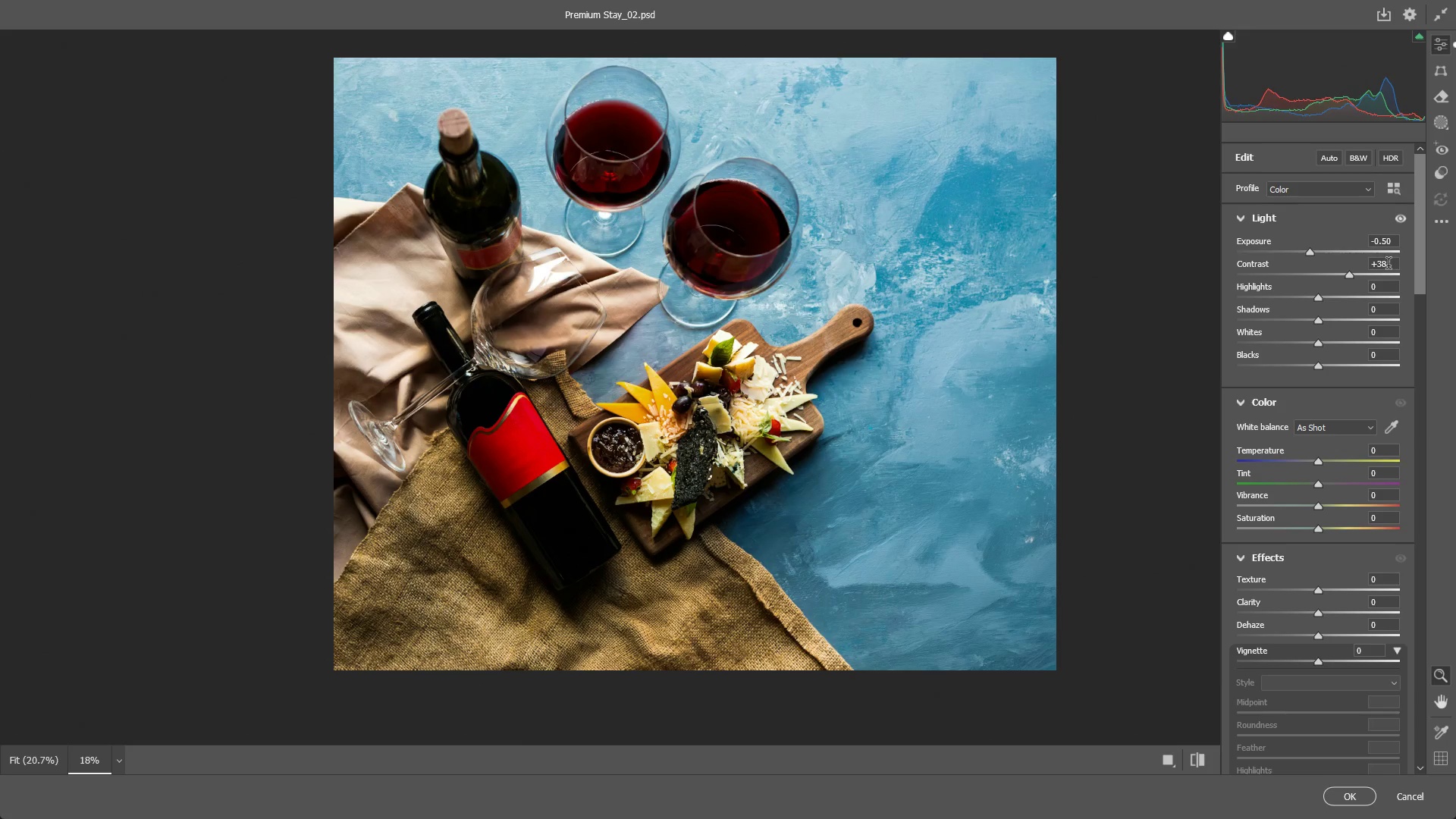 
left_click([1389, 265])
 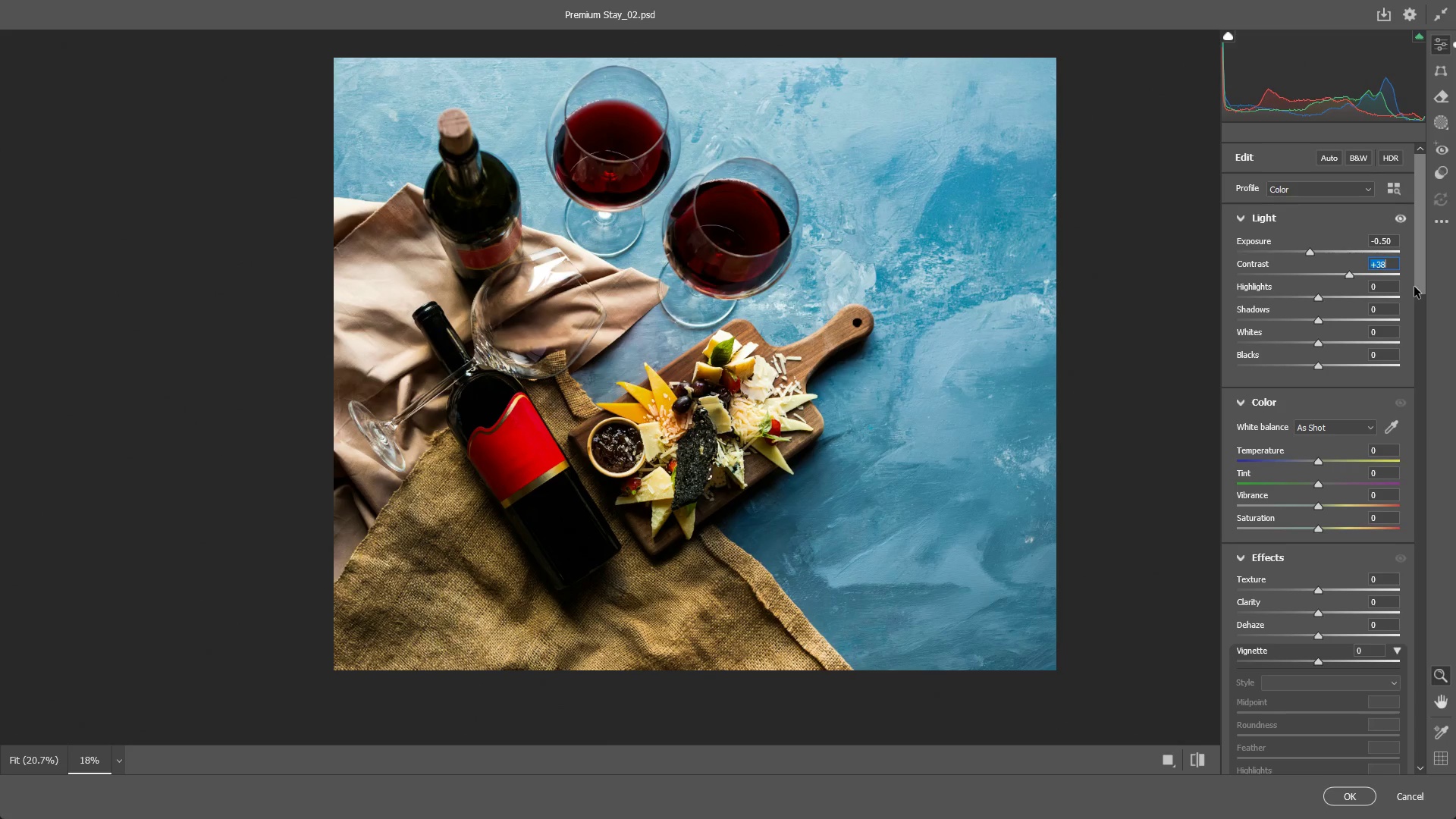 
key(ArrowRight)
 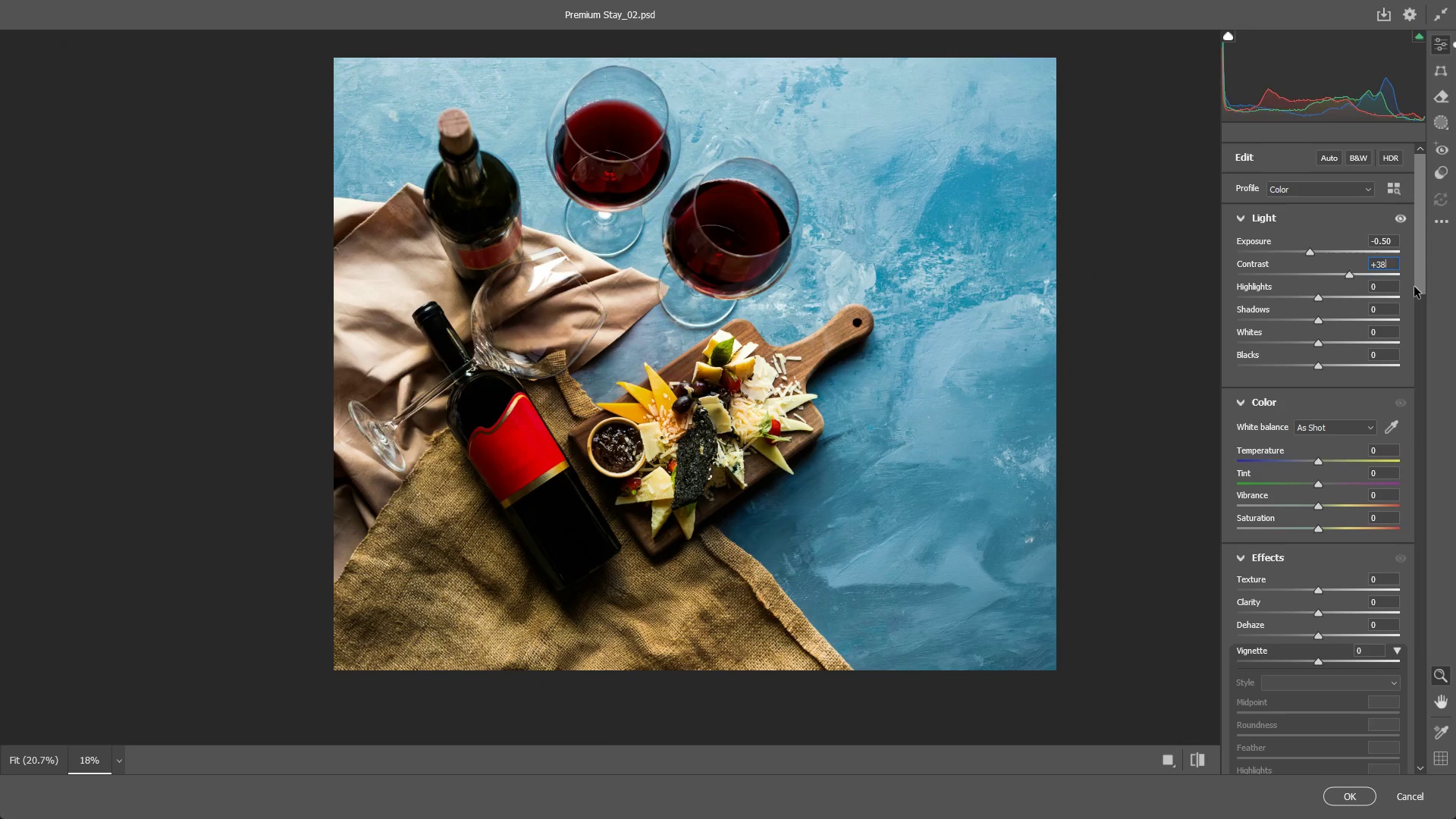 
key(Backspace)
 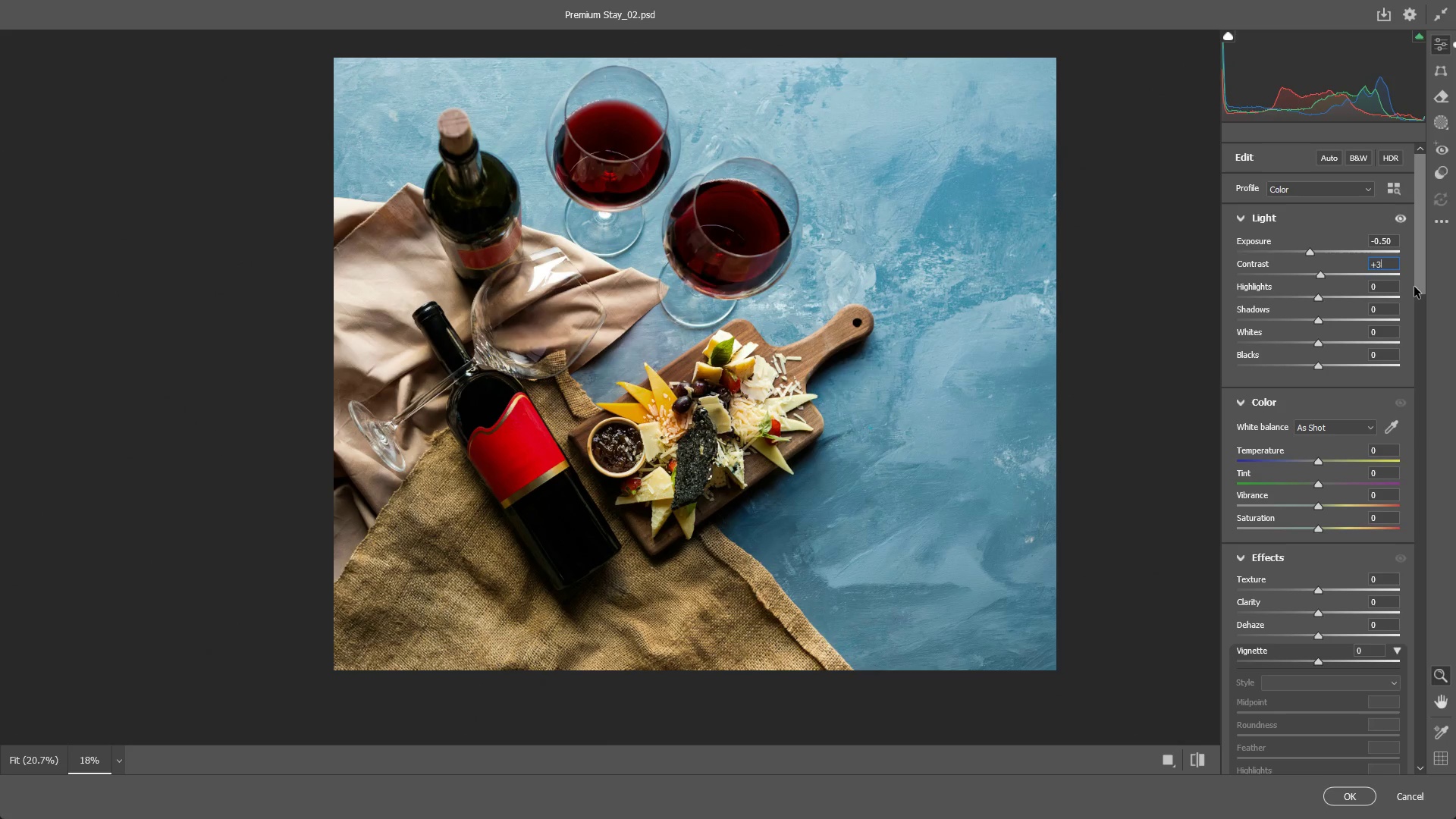 
key(Backspace)
 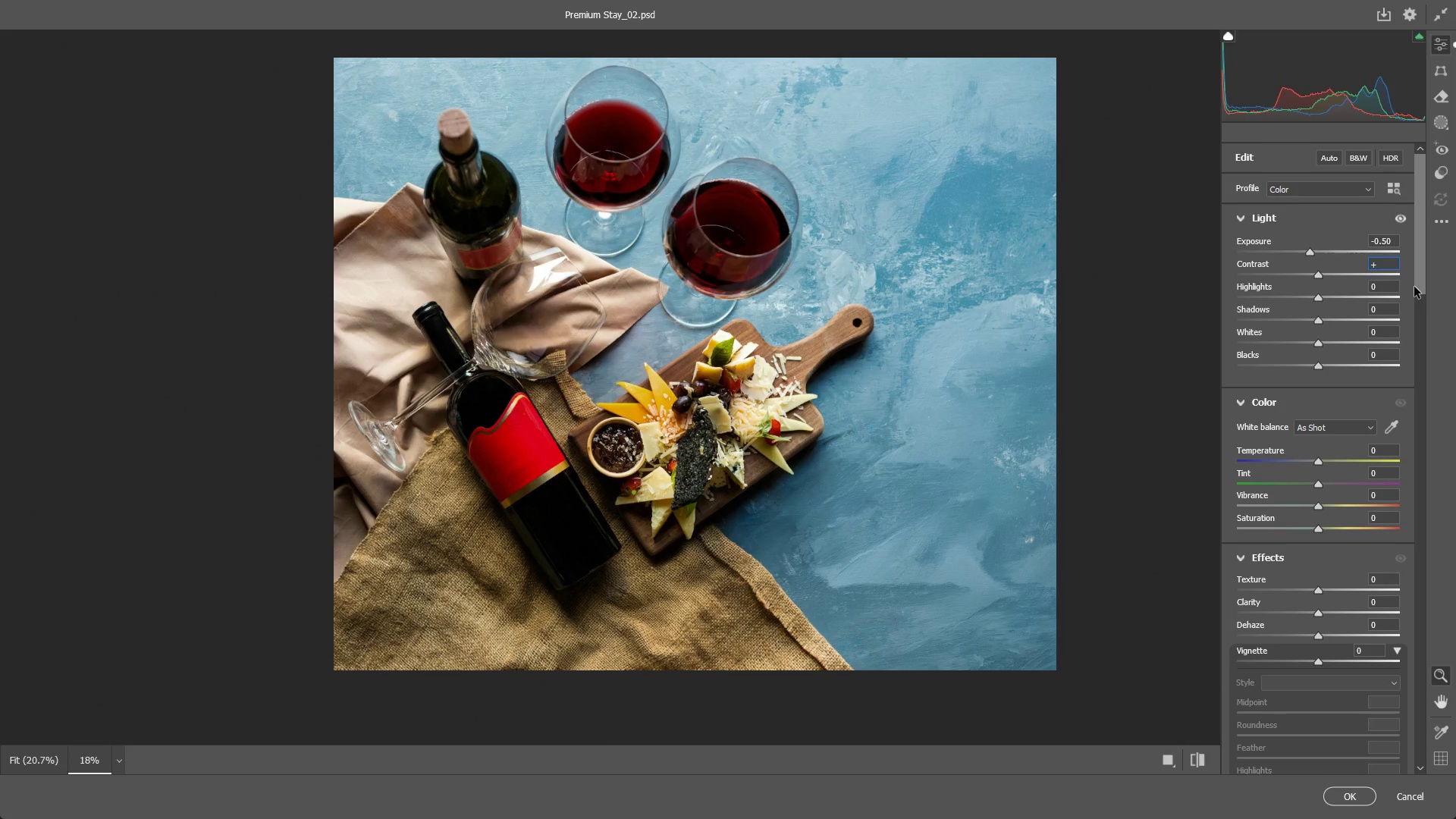 
key(Numpad3)
 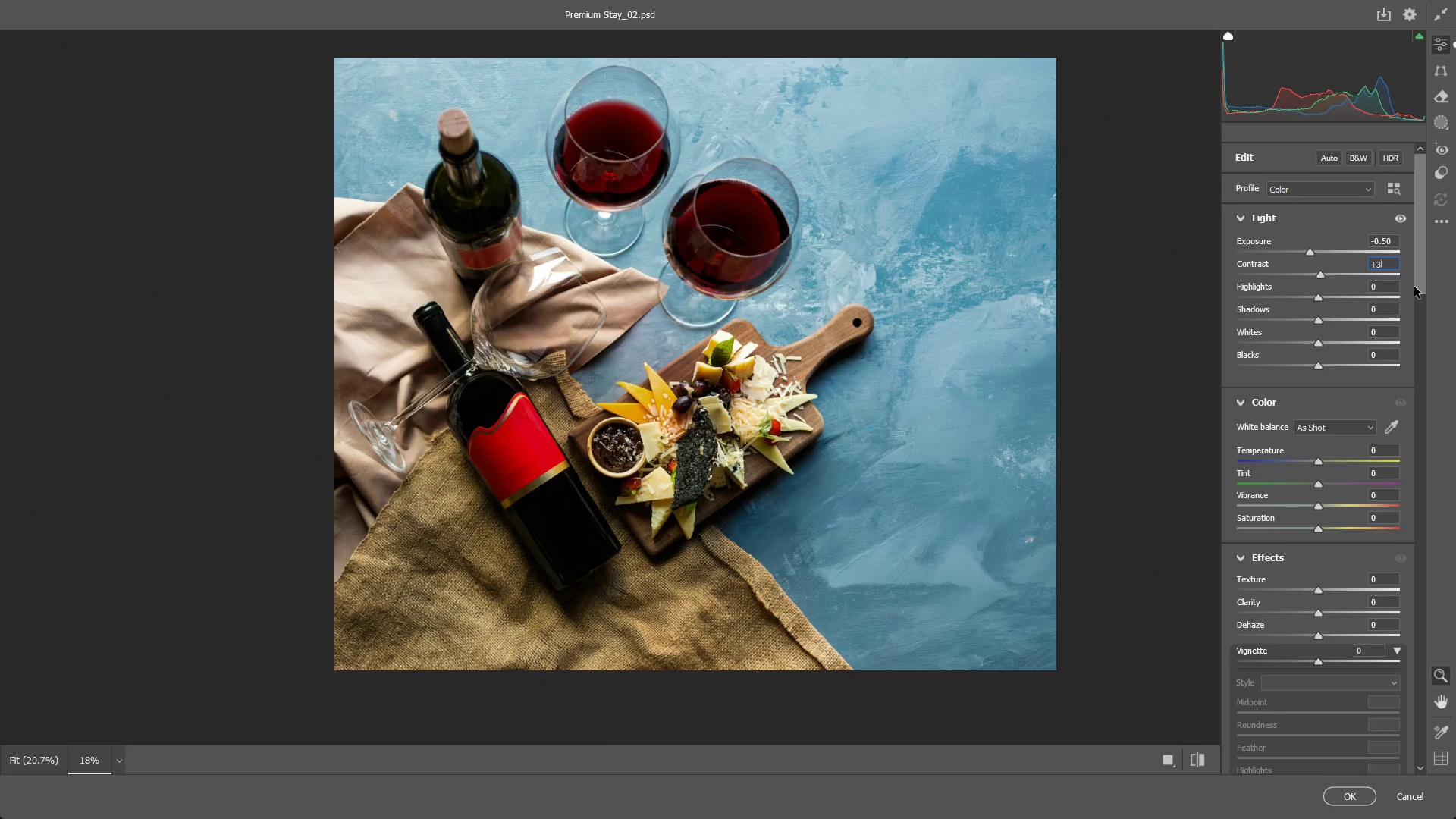 
key(Numpad5)
 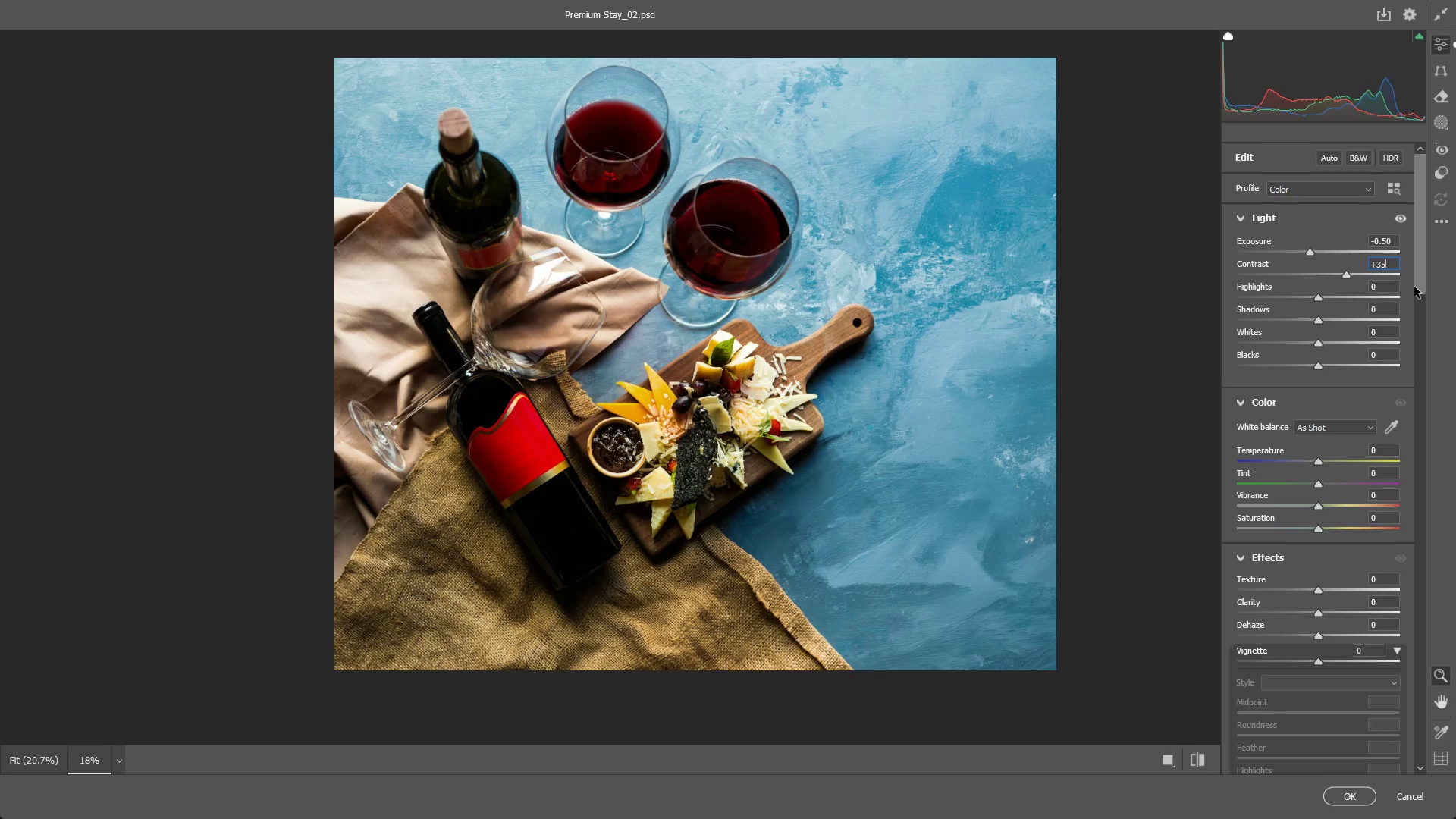 
wait(38.3)
 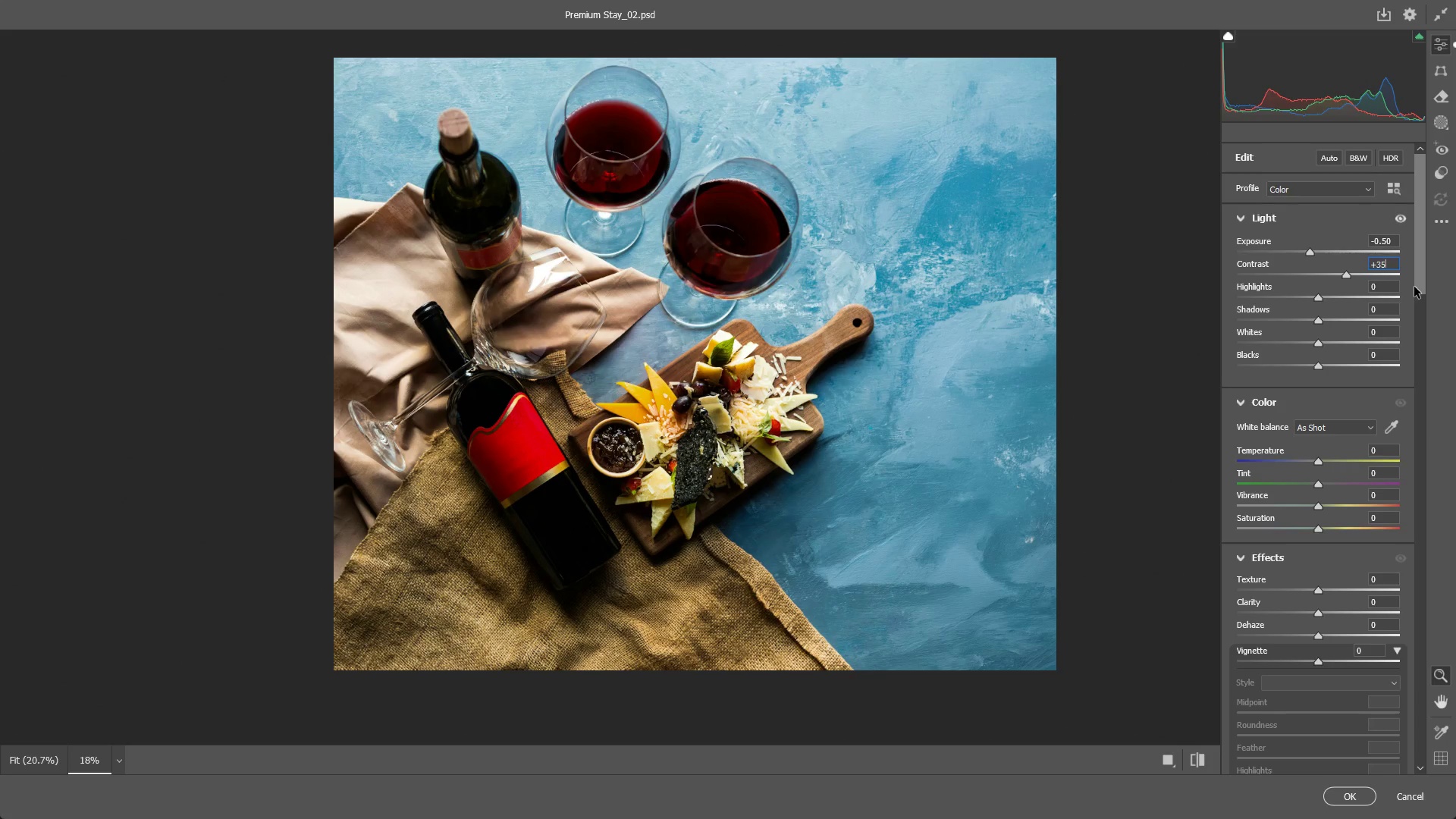 
key(NumpadEnter)
 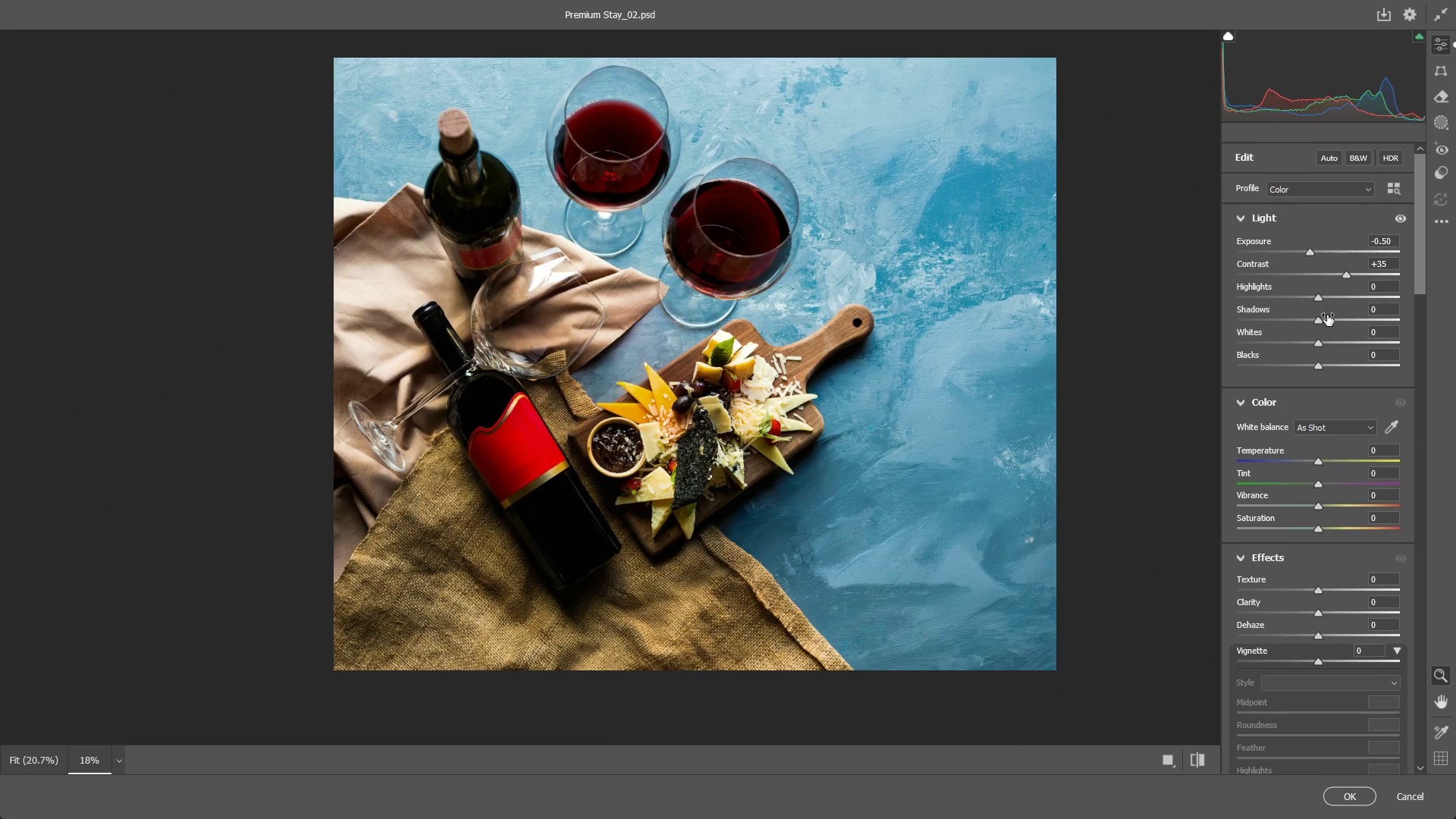 
left_click_drag(start_coordinate=[1317, 296], to_coordinate=[1324, 297])
 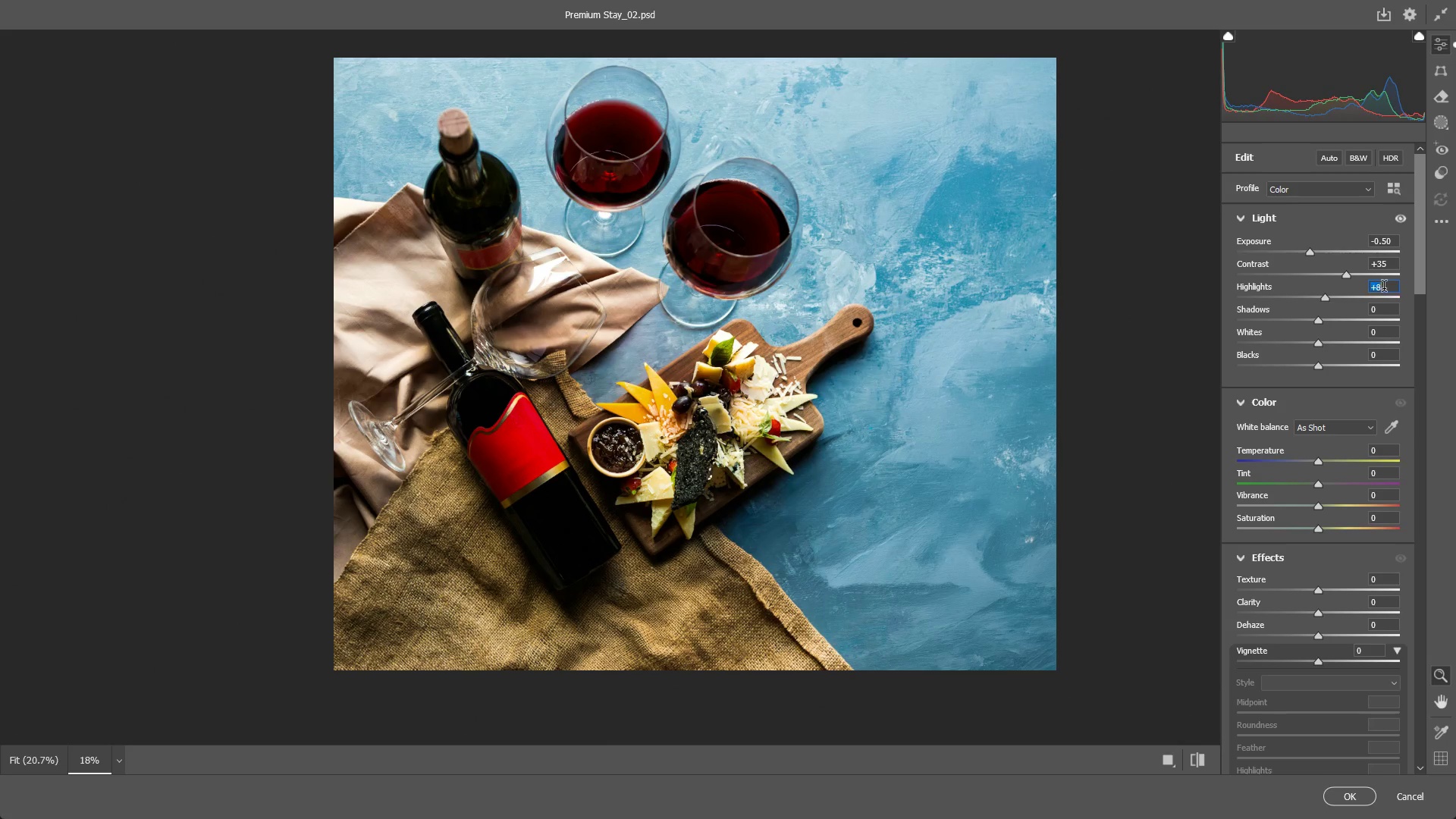 
double_click([1384, 288])
 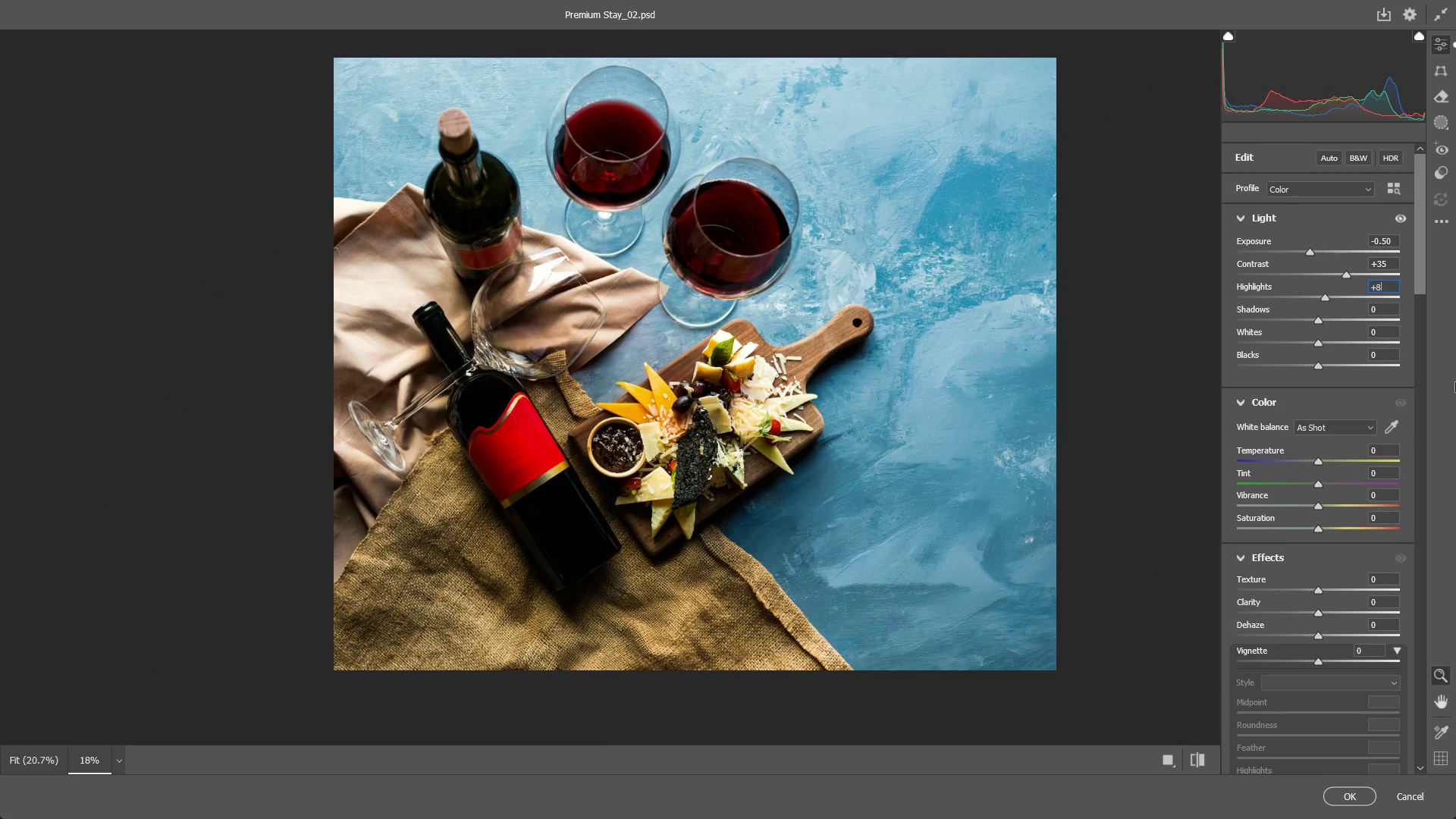 
key(Backspace)
 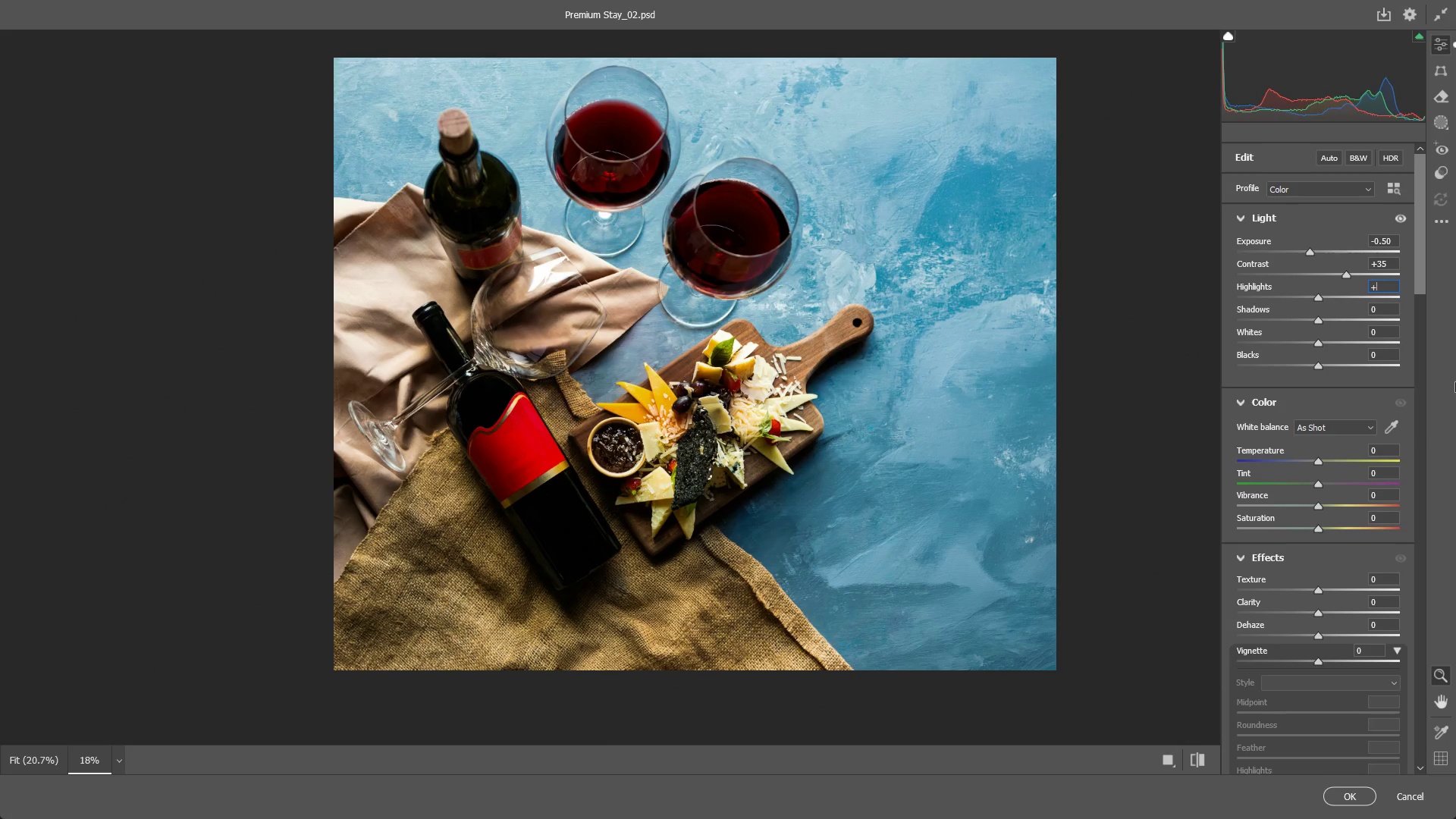 
key(Numpad5)
 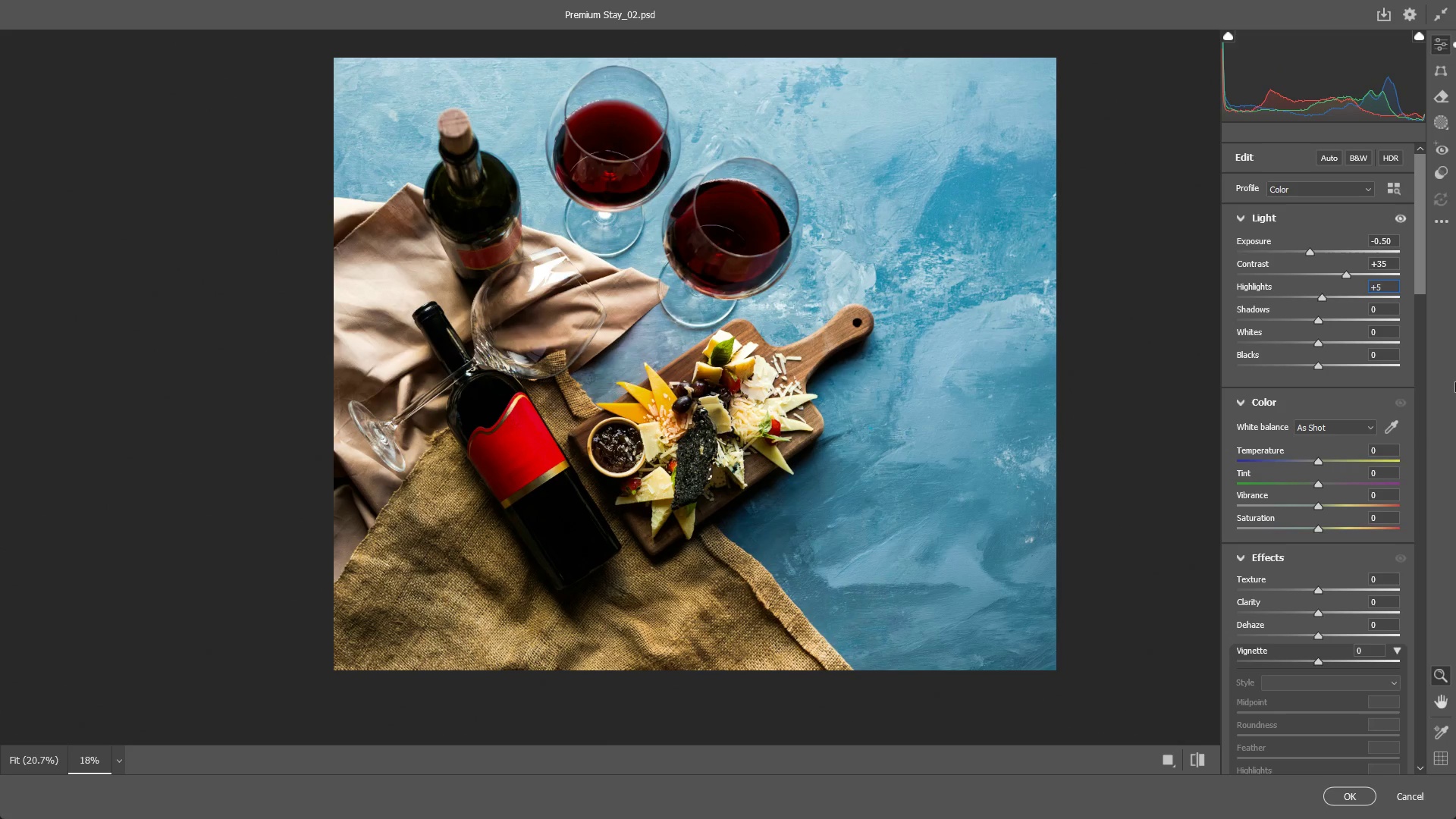 
wait(8.83)
 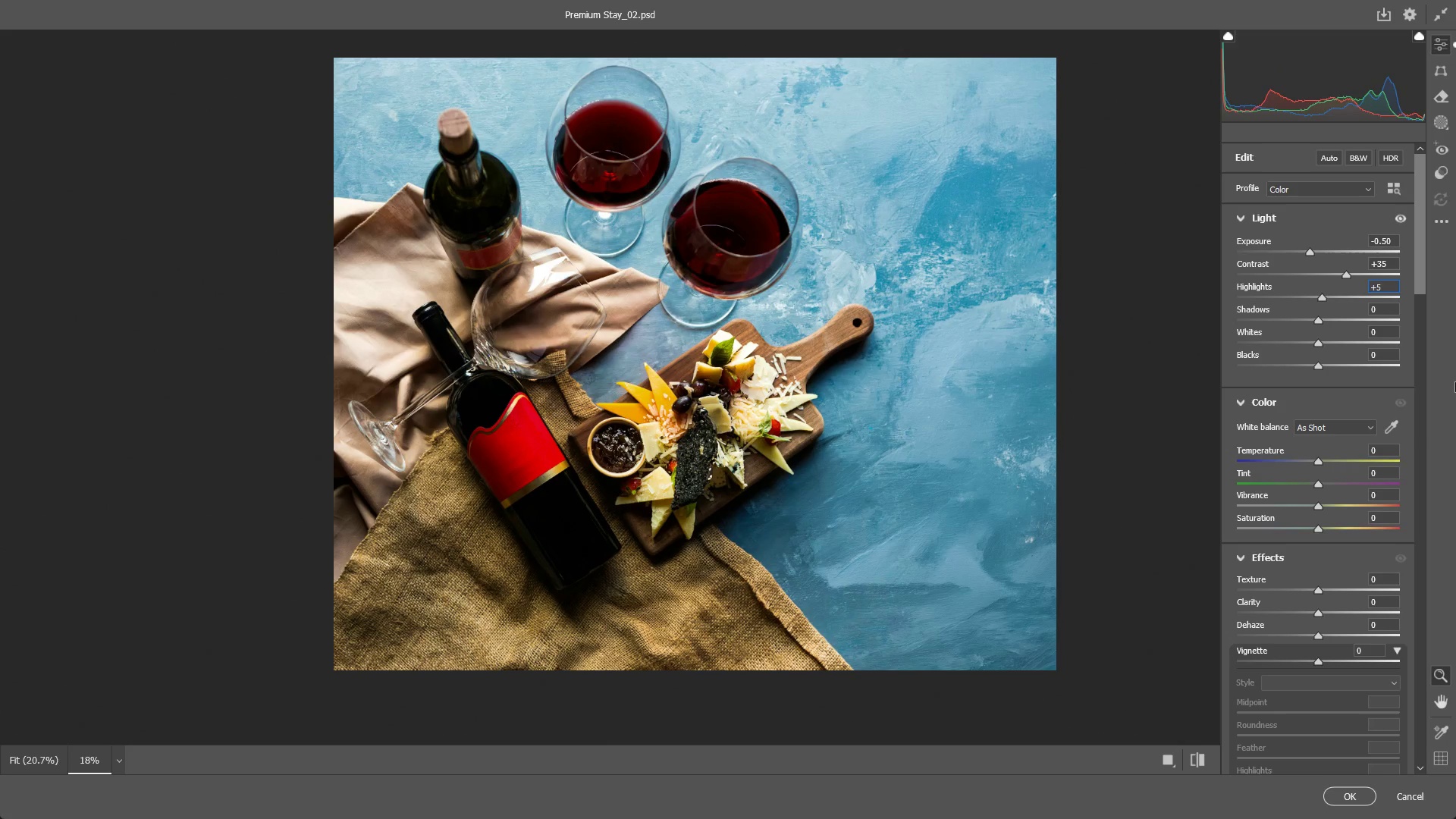 
scroll: coordinate [1385, 305], scroll_direction: down, amount: 4.0
 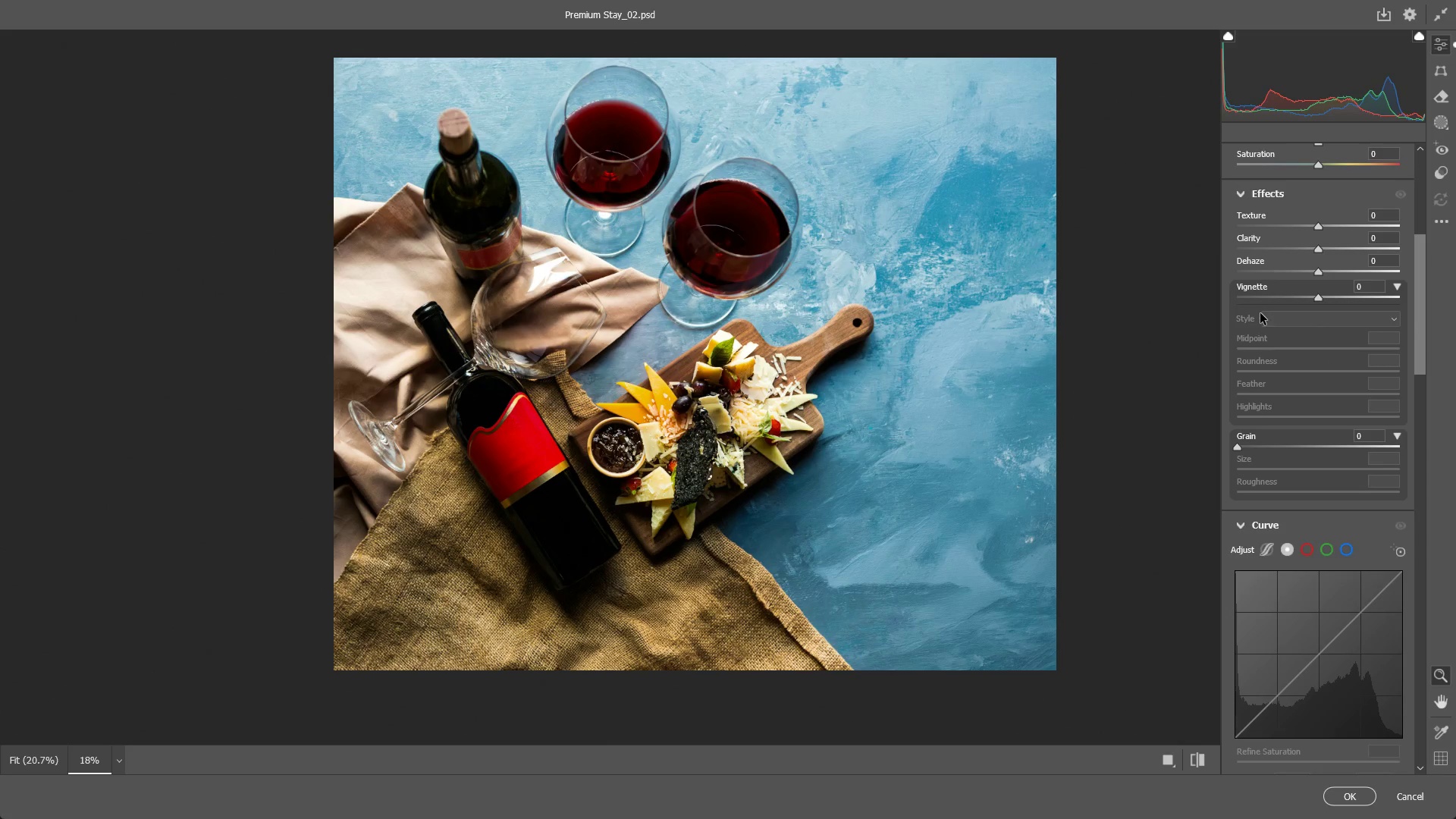 
scroll: coordinate [1260, 311], scroll_direction: up, amount: 3.0
 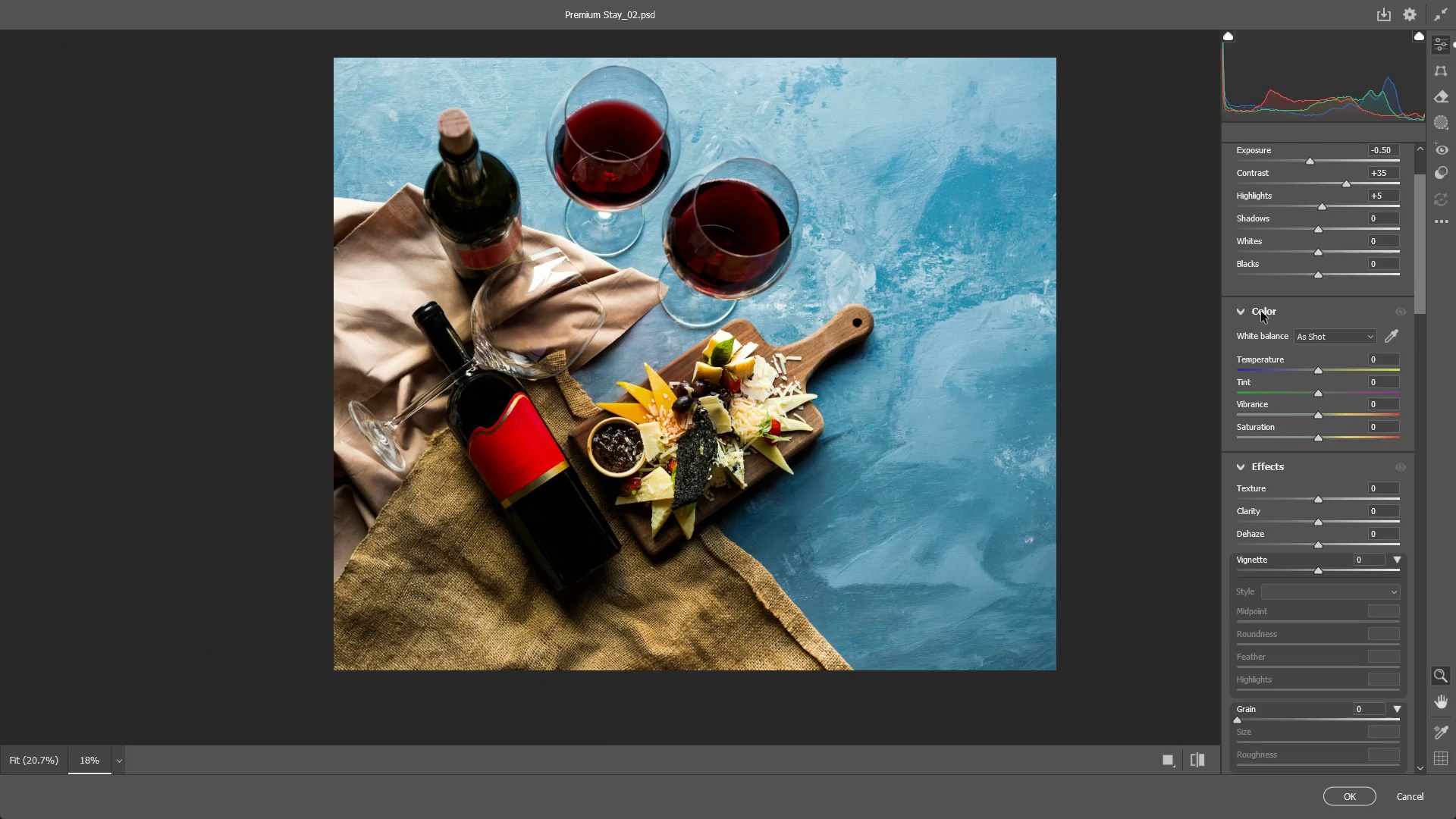 
scroll: coordinate [1262, 313], scroll_direction: down, amount: 3.0
 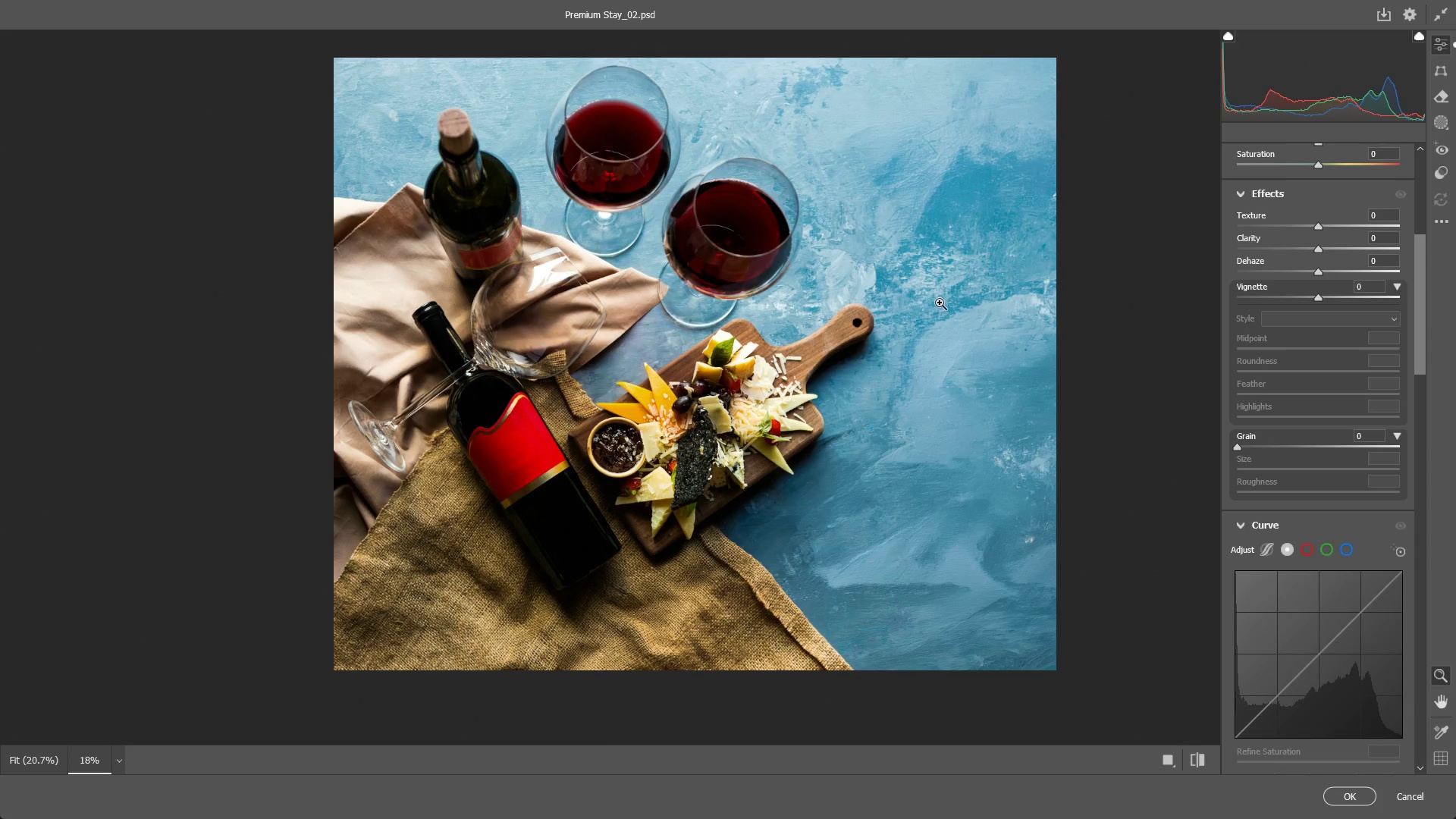 
left_click_drag(start_coordinate=[638, 322], to_coordinate=[712, 269])
 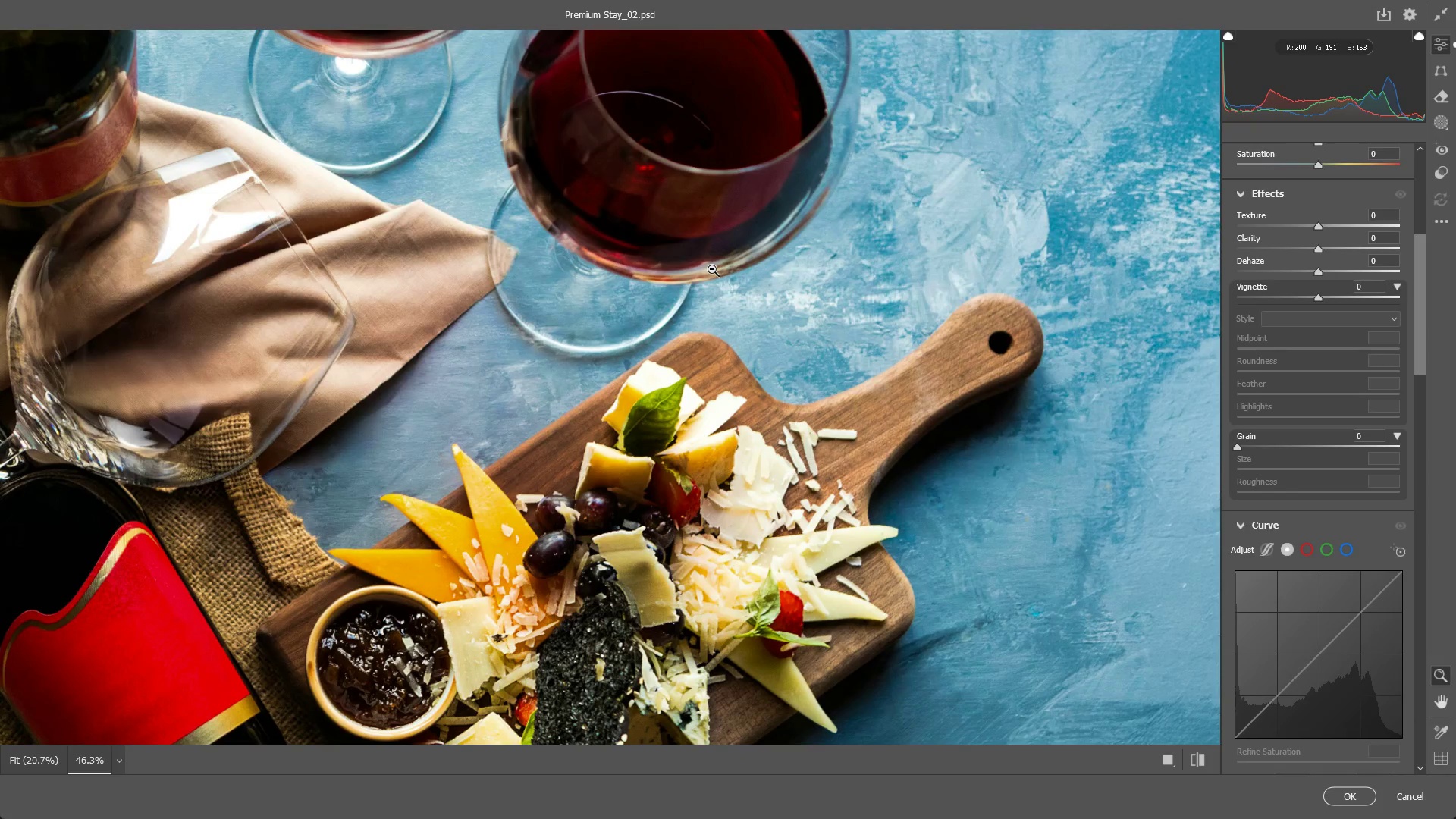 
scroll: coordinate [667, 394], scroll_direction: up, amount: 5.0
 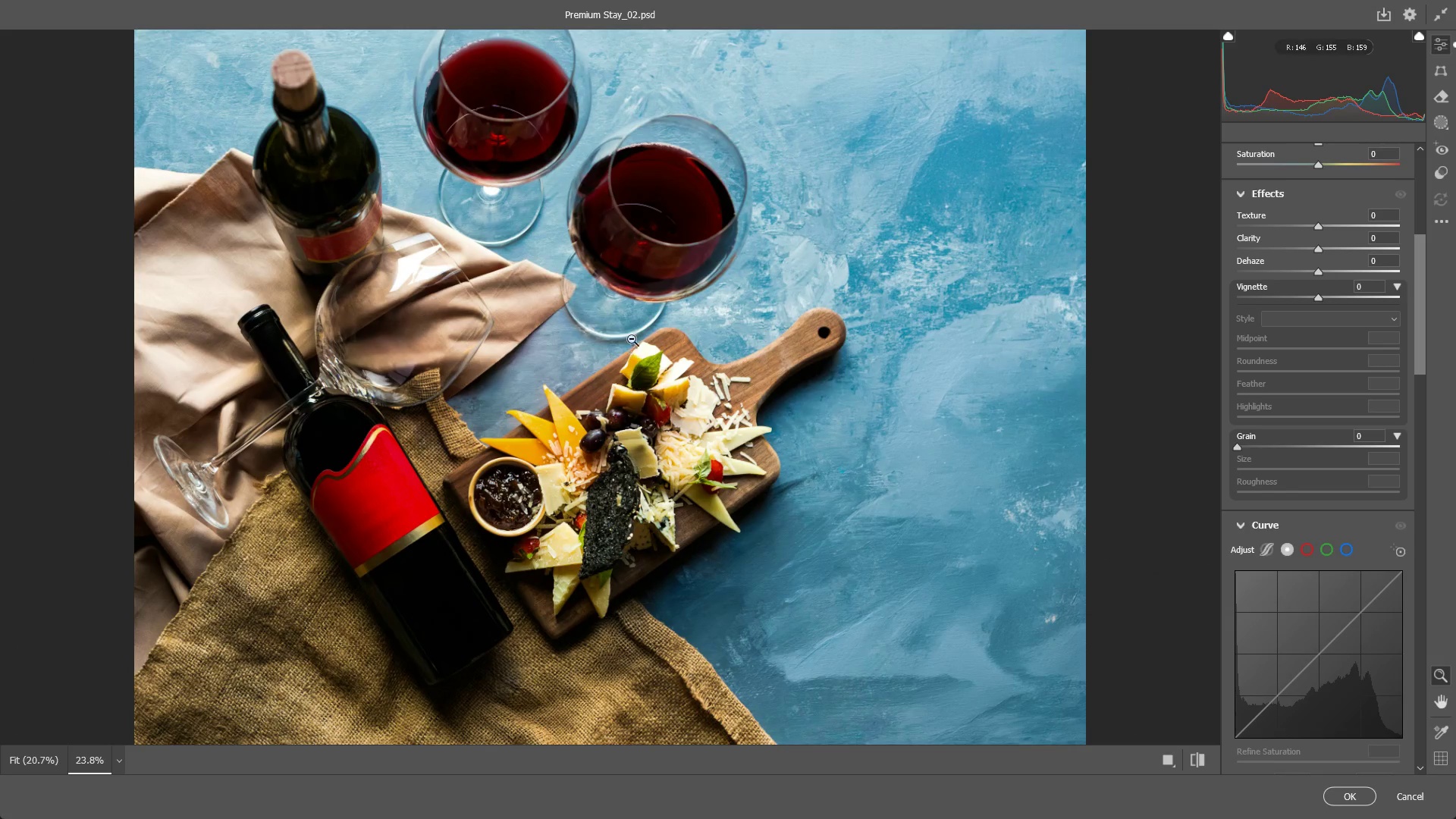 
left_click_drag(start_coordinate=[712, 269], to_coordinate=[729, 264])
 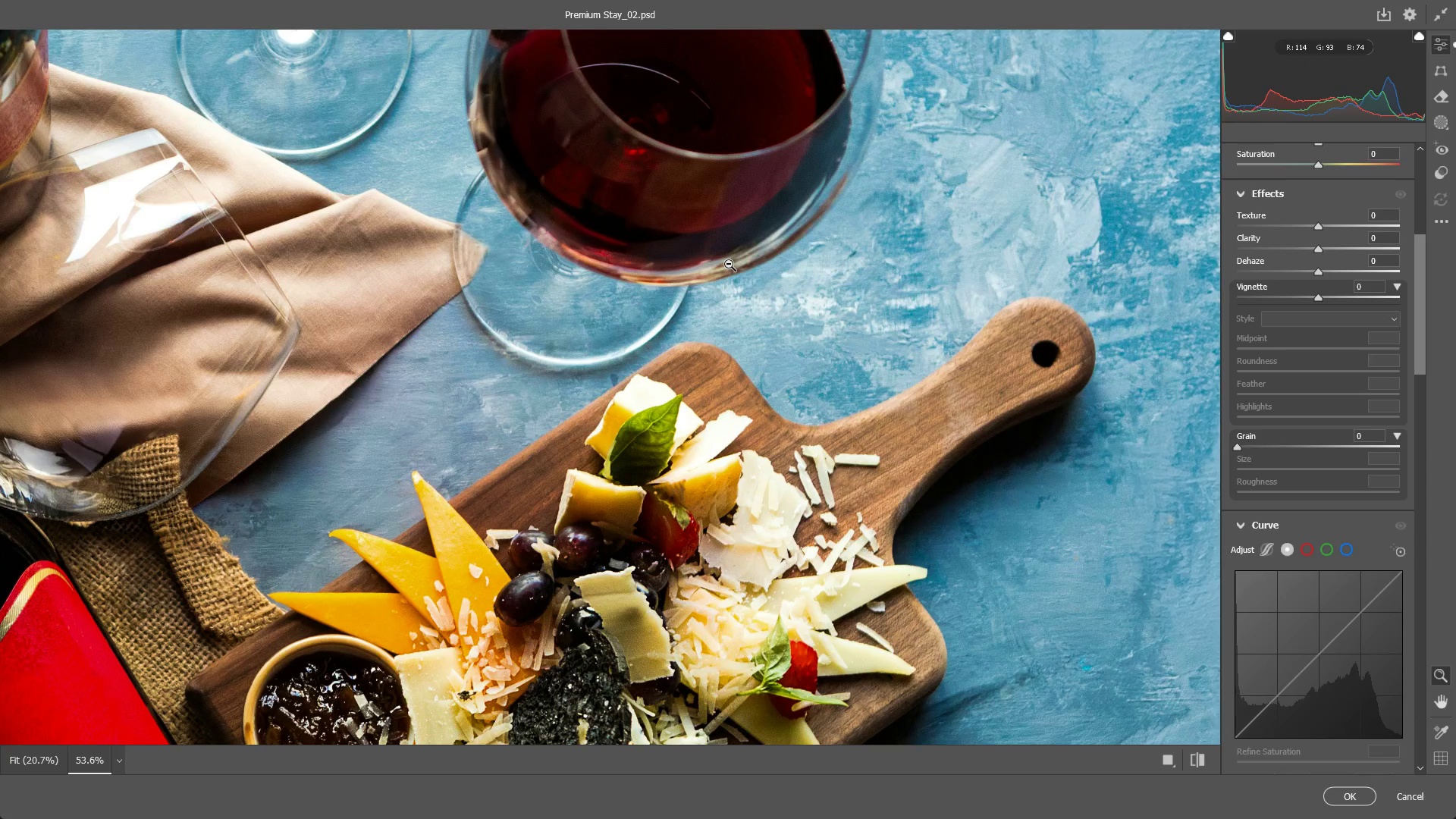 
left_click_drag(start_coordinate=[729, 264], to_coordinate=[714, 262])
 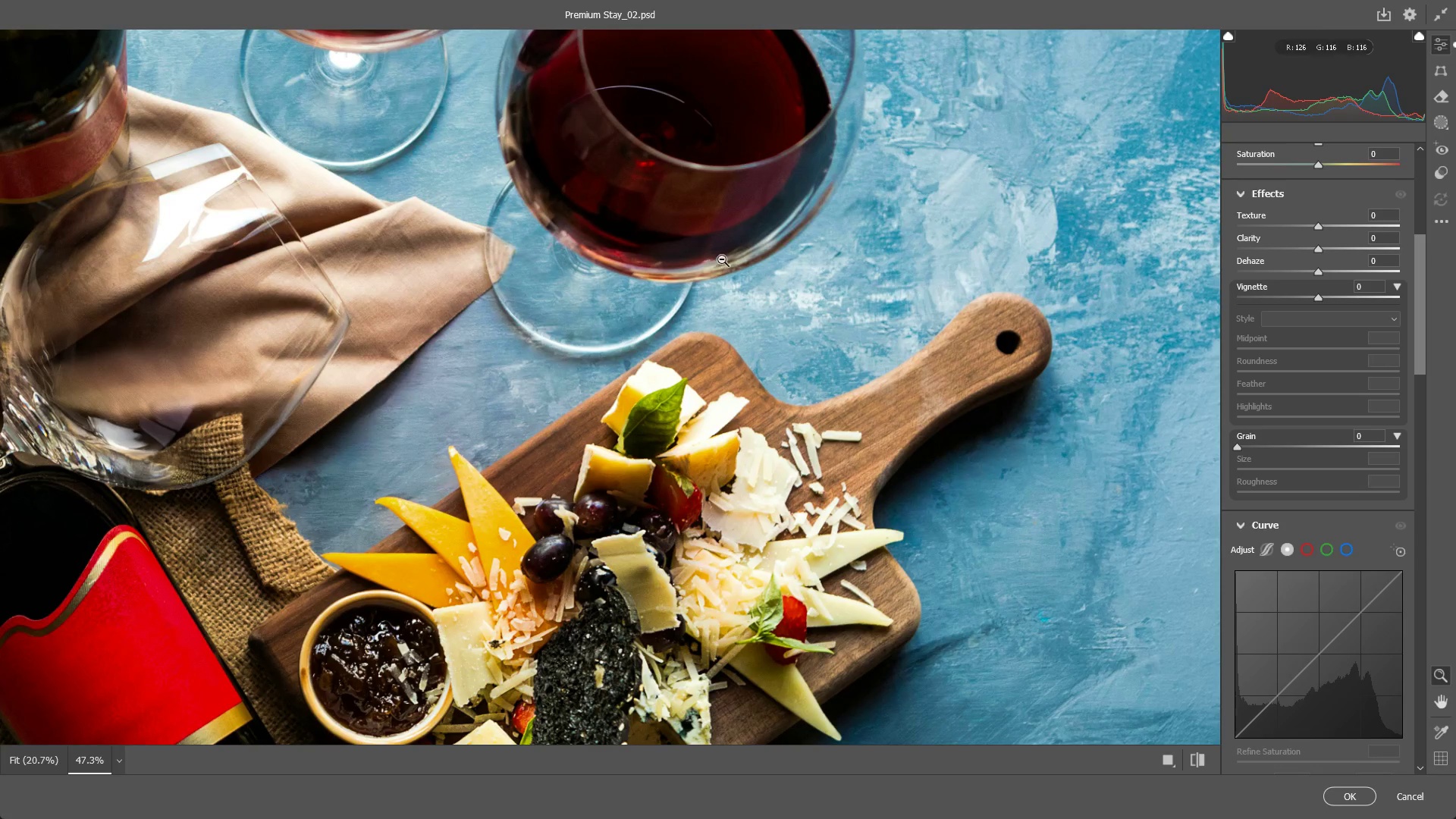 
left_click_drag(start_coordinate=[754, 251], to_coordinate=[719, 248])
 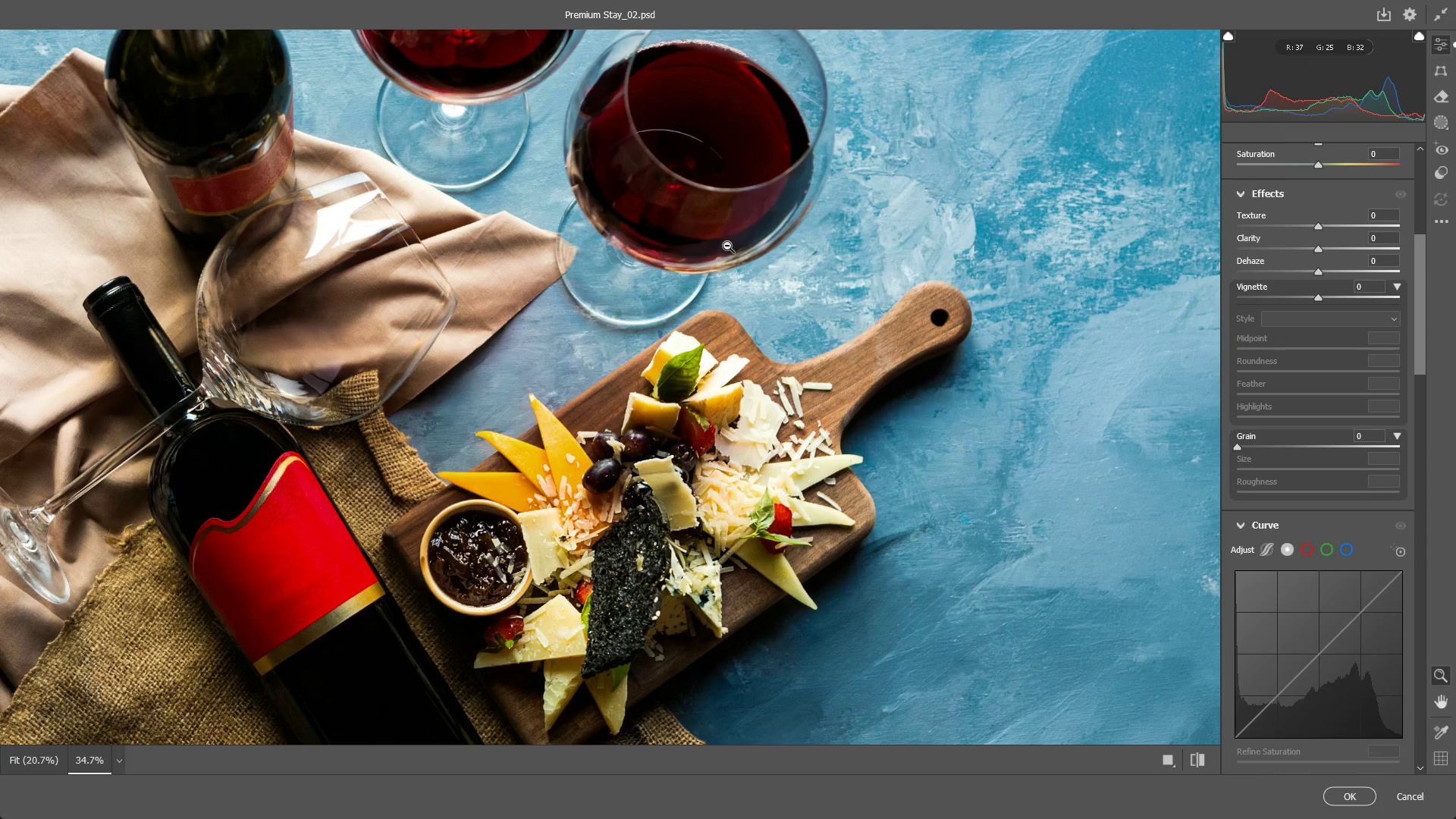 
wait(12.22)
 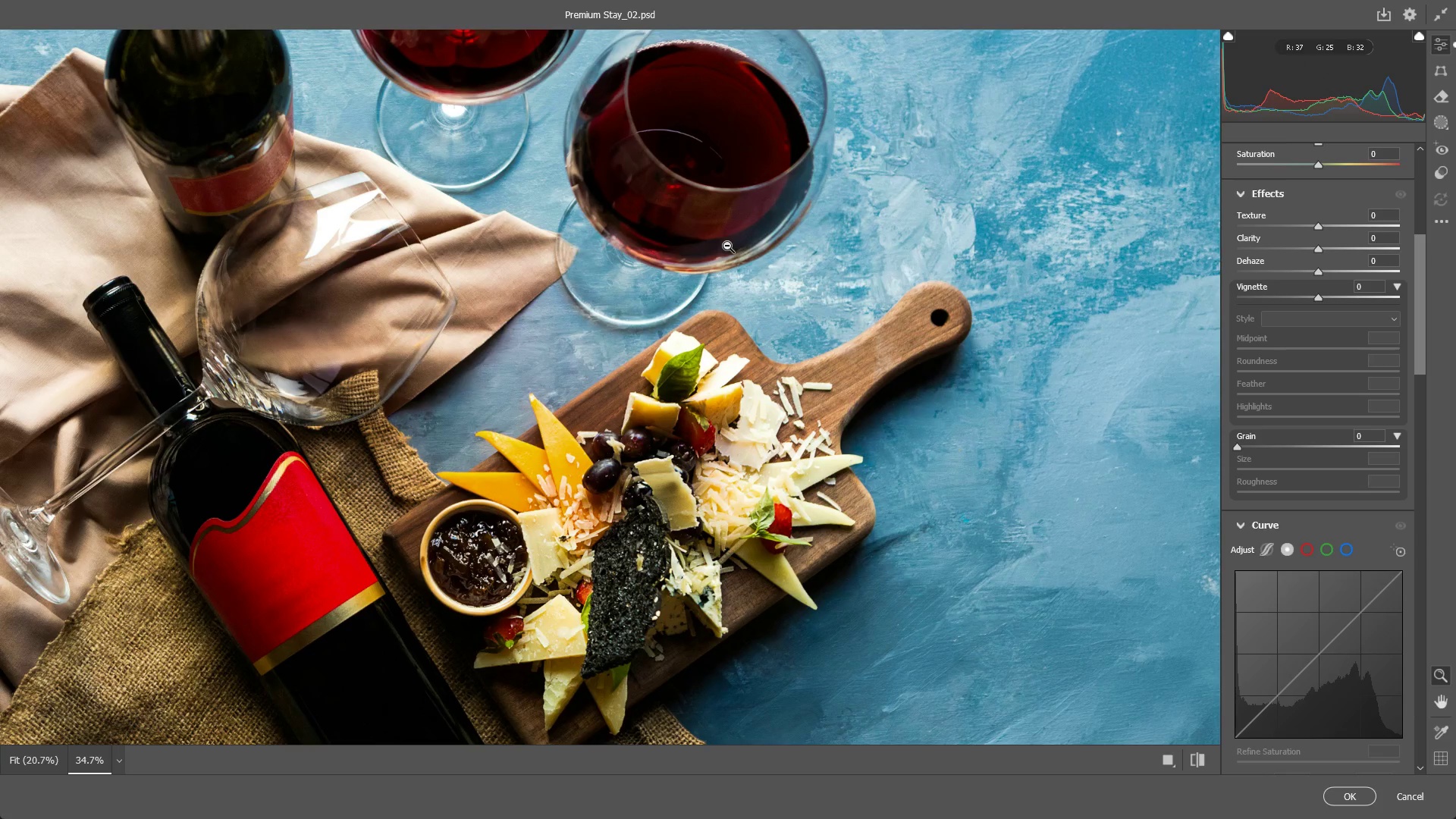 
left_click_drag(start_coordinate=[731, 335], to_coordinate=[662, 343])
 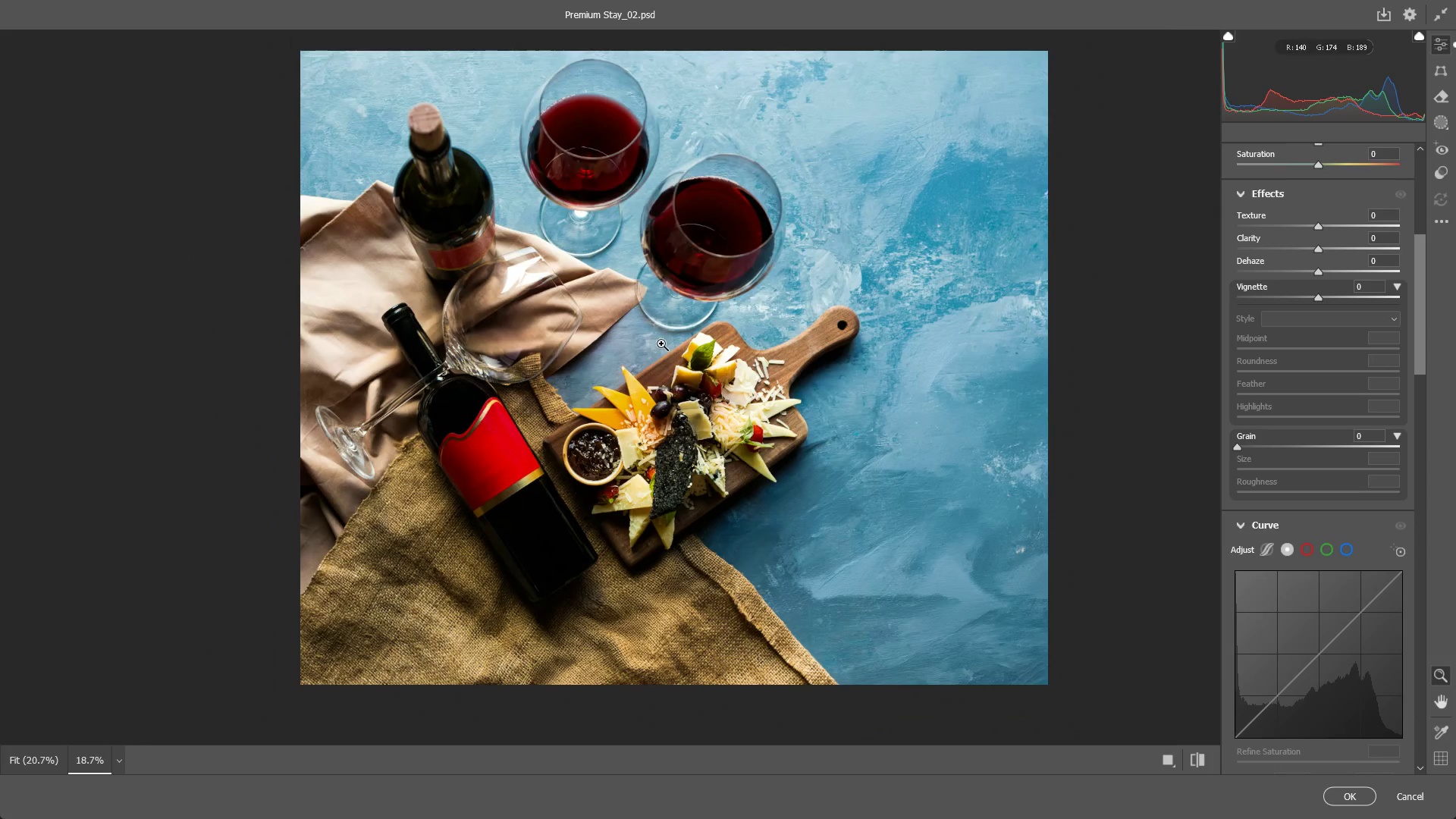 
hold_key(key=Space, duration=1.5)
 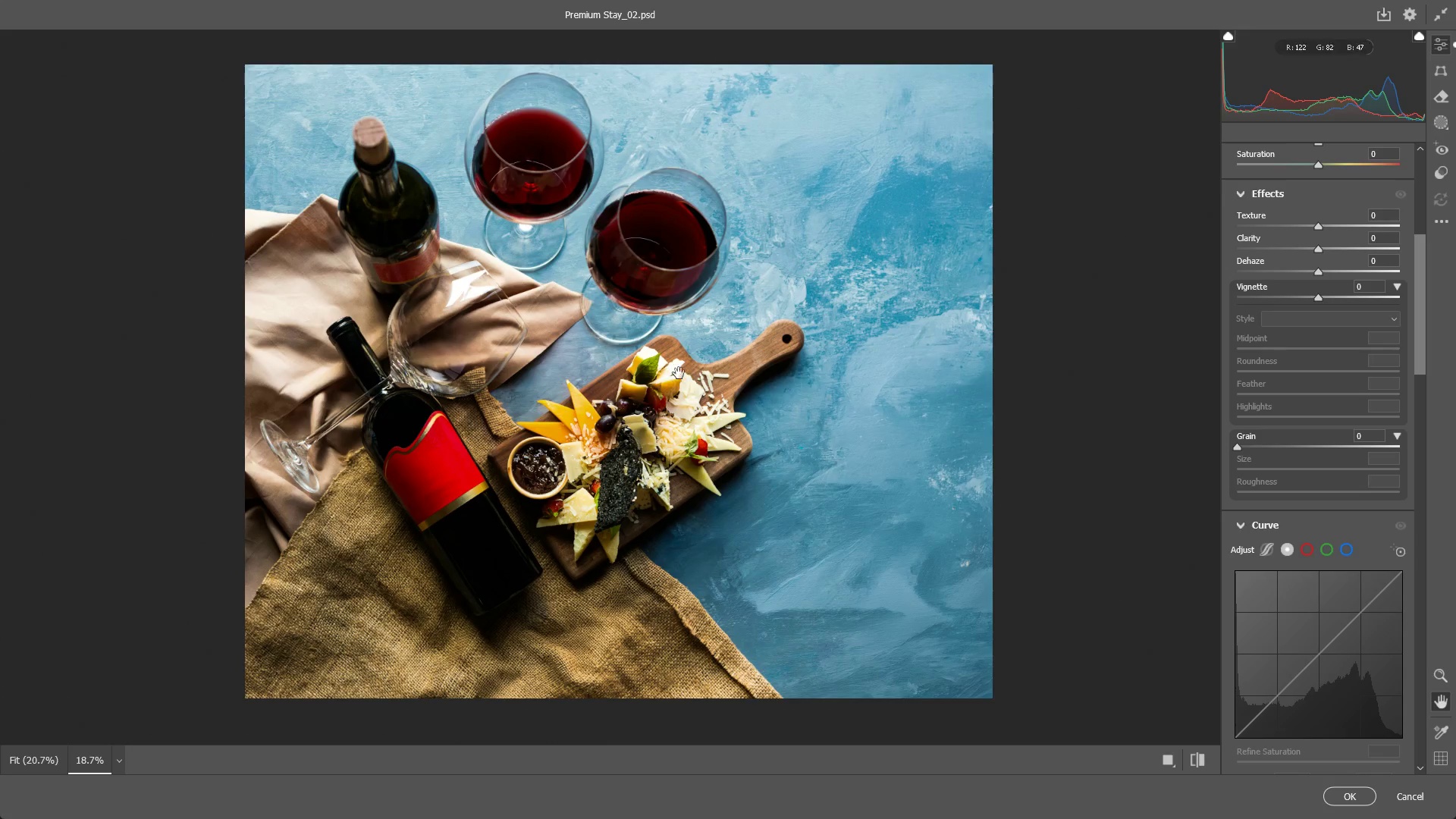 
left_click_drag(start_coordinate=[728, 359], to_coordinate=[673, 373])
 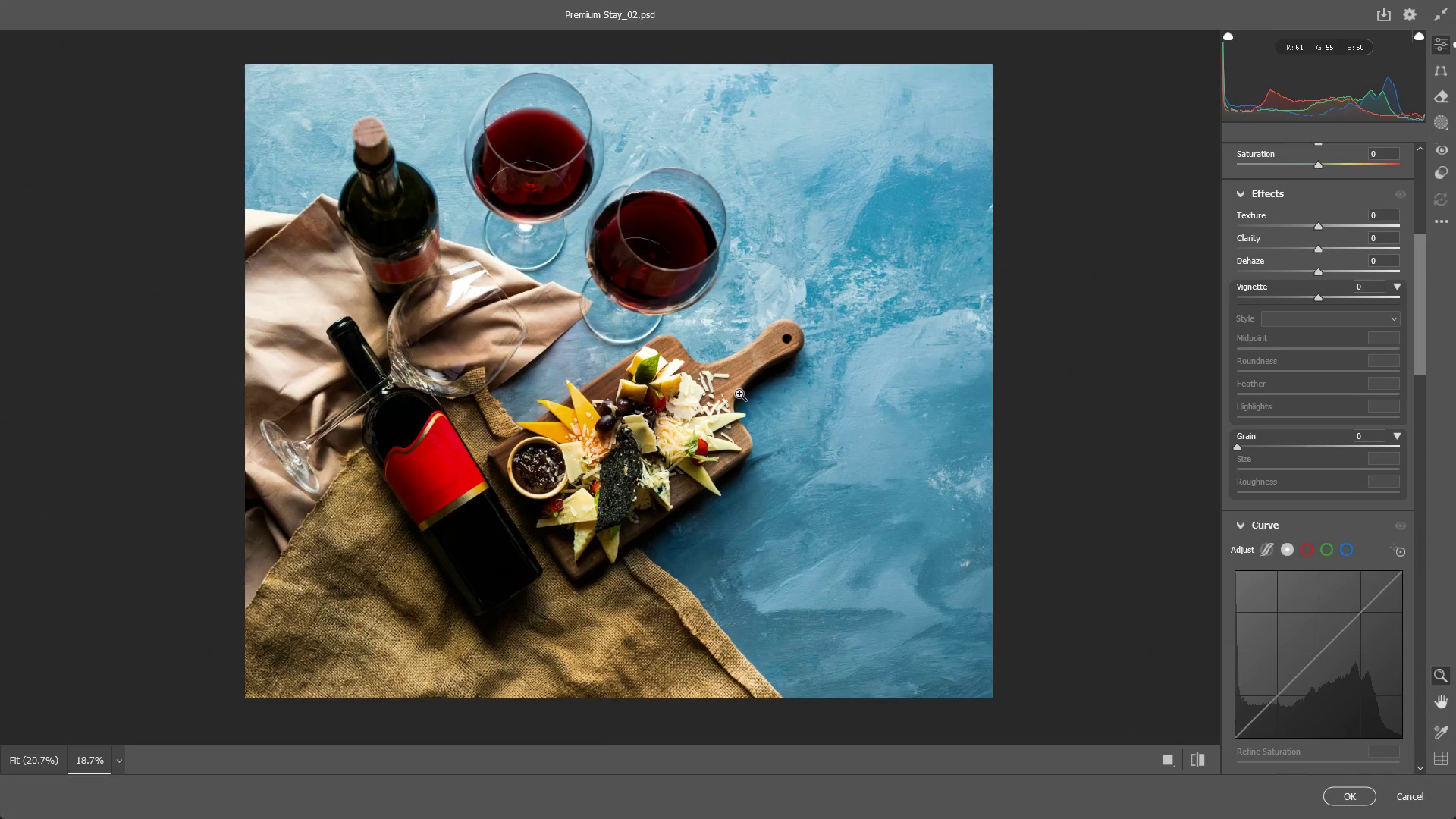 
hold_key(key=Space, duration=0.48)
 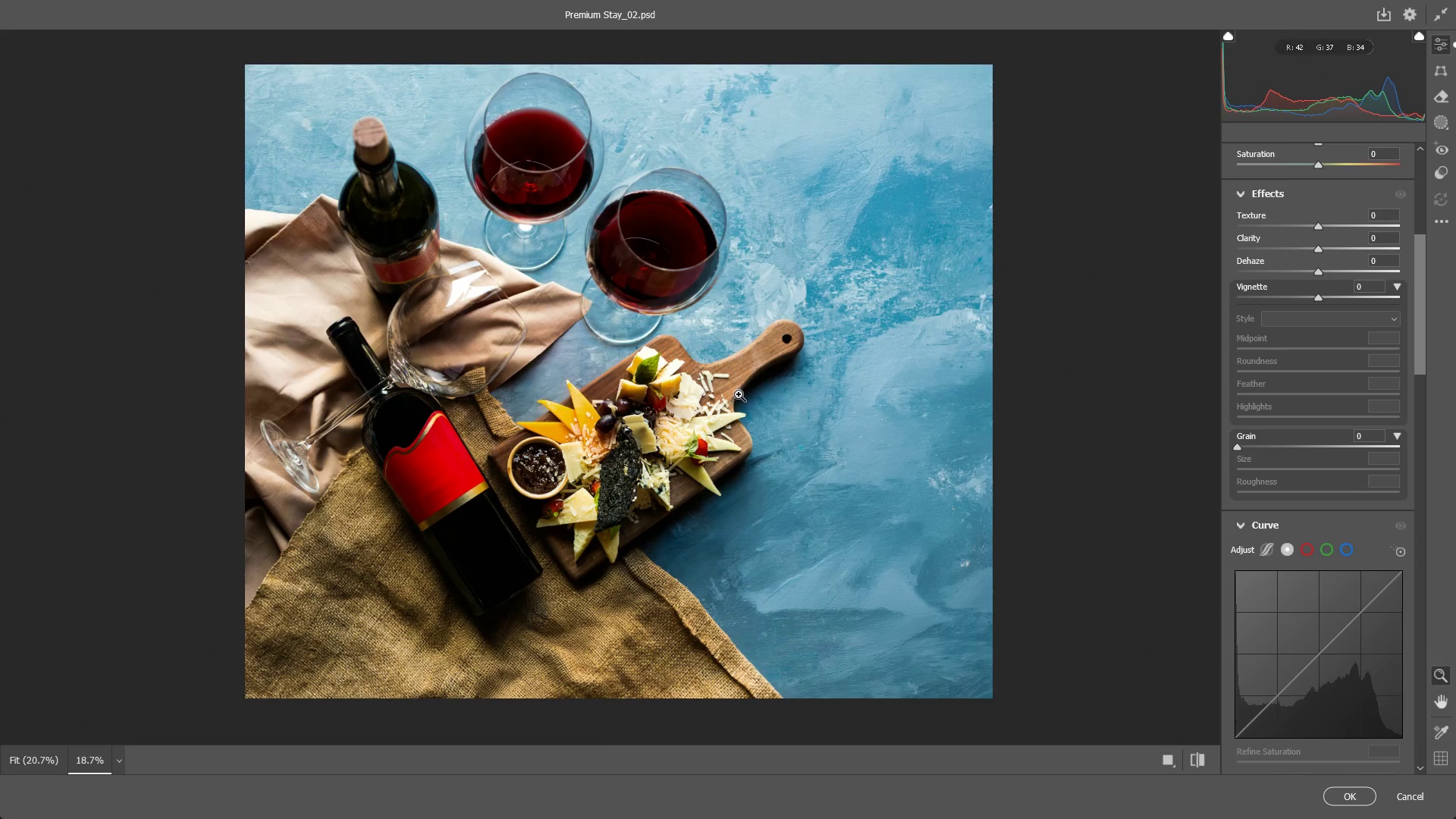 
left_click_drag(start_coordinate=[739, 394], to_coordinate=[713, 388])
 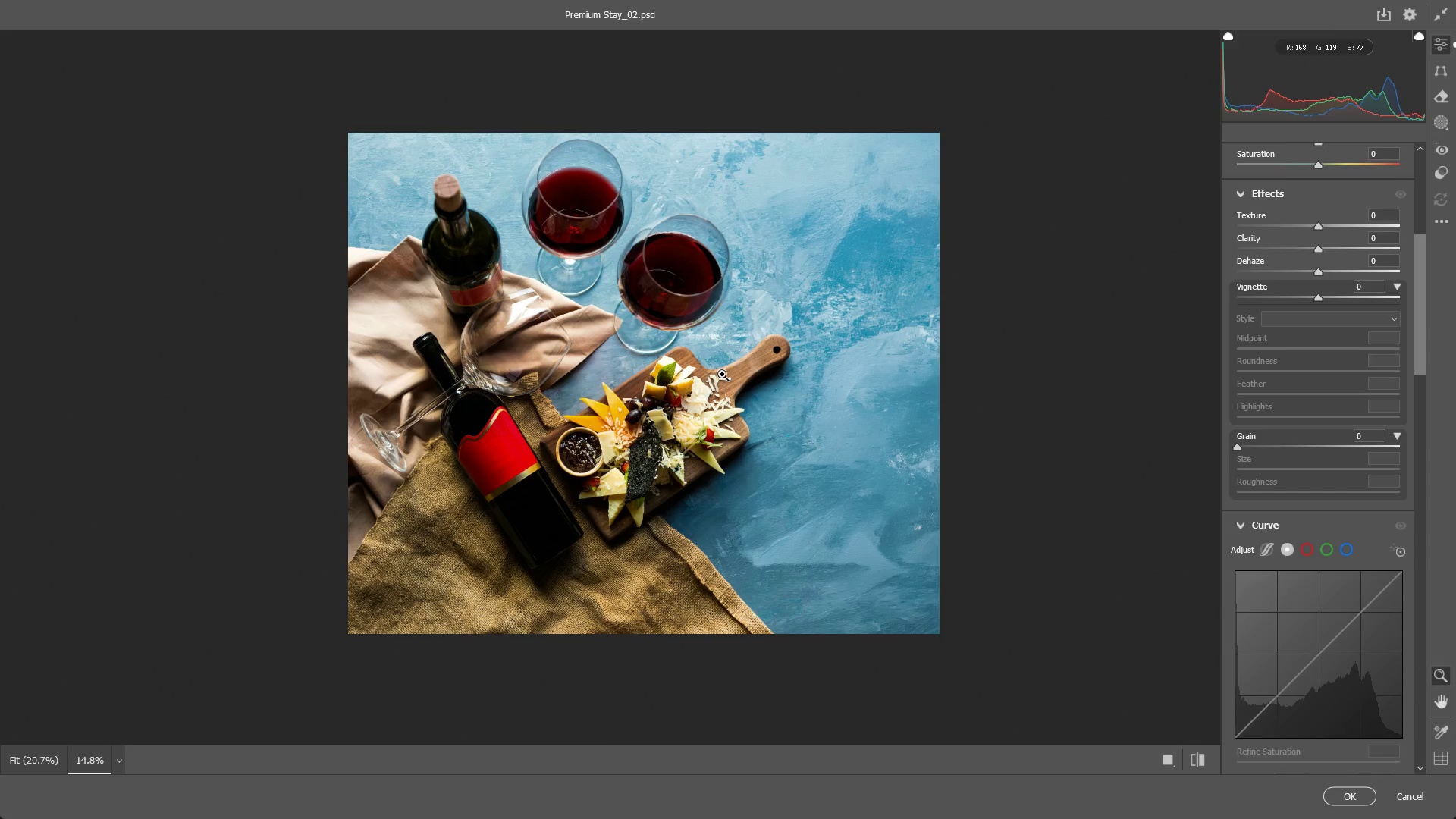 
scroll: coordinate [739, 413], scroll_direction: down, amount: 4.0
 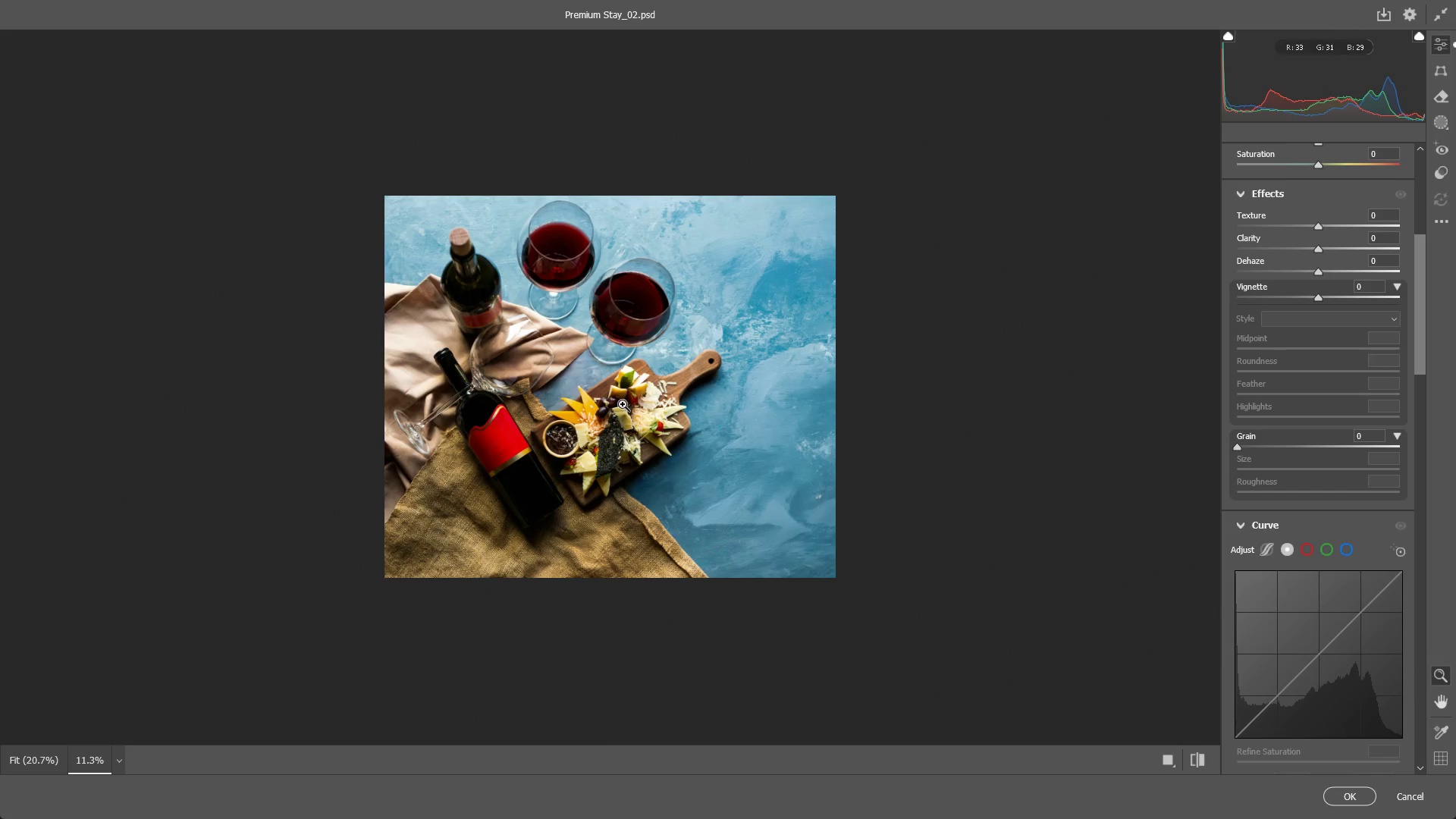 
left_click_drag(start_coordinate=[588, 383], to_coordinate=[620, 370])
 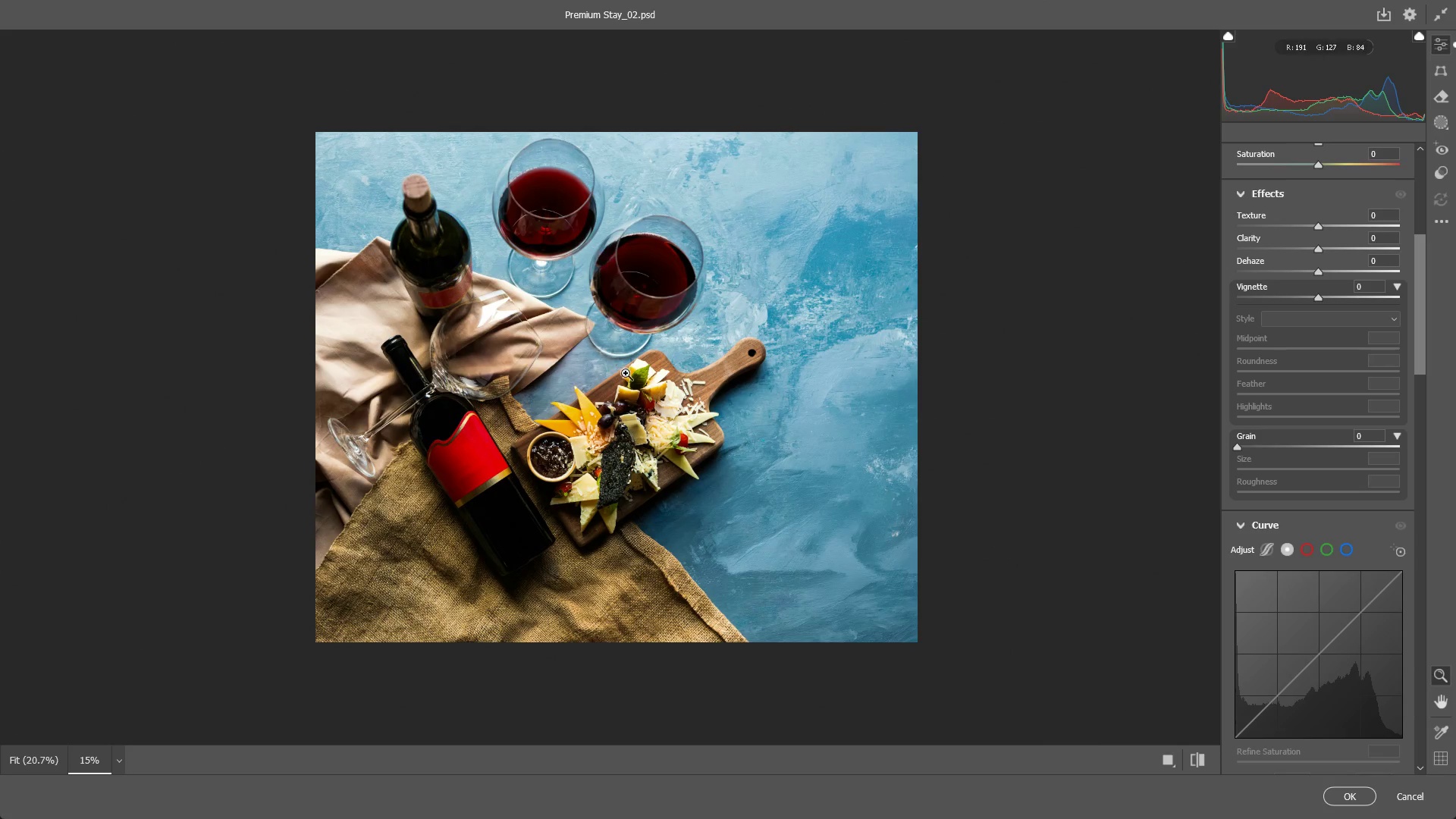 
hold_key(key=Space, duration=1.27)
 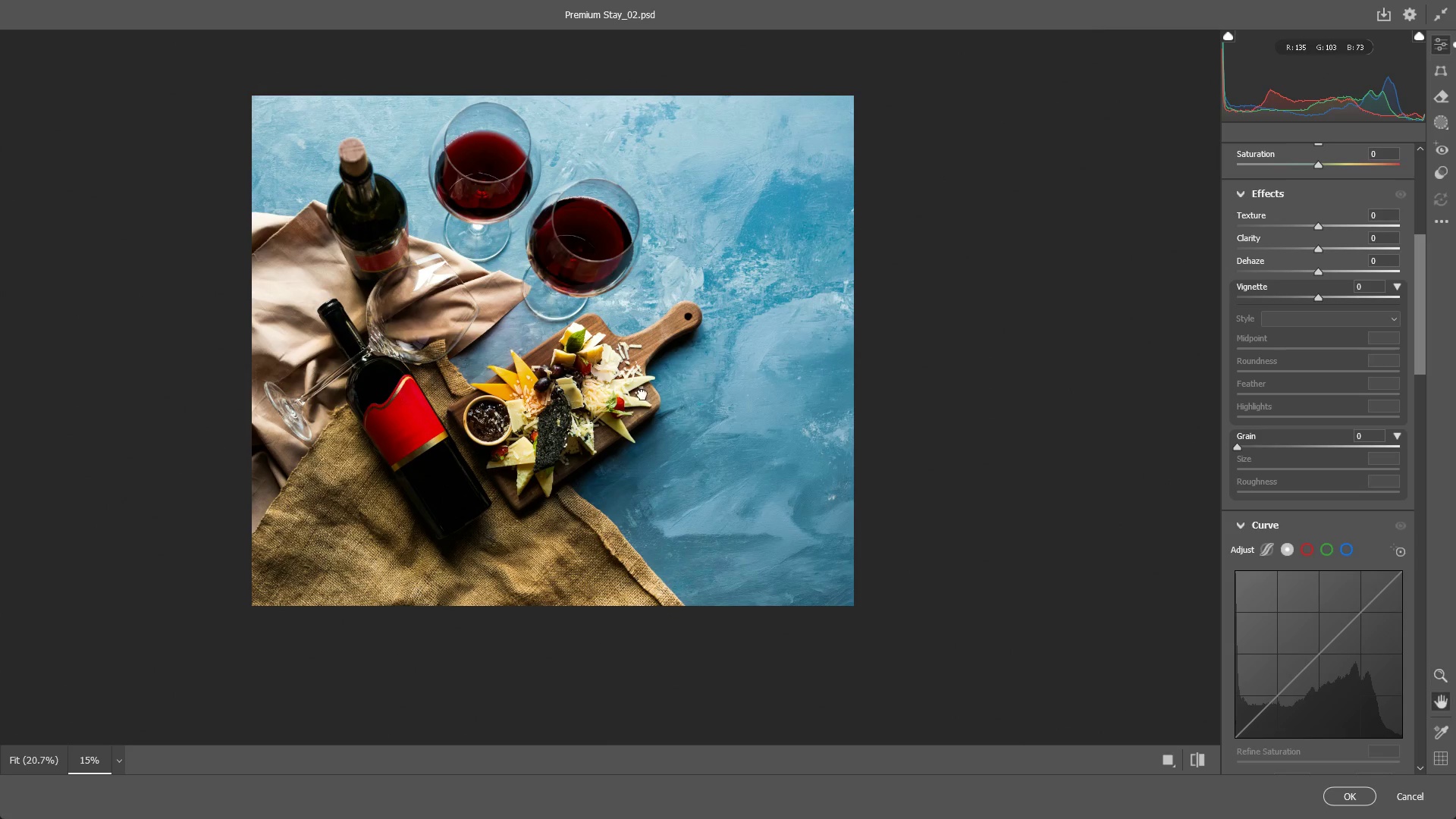 
left_click_drag(start_coordinate=[640, 378], to_coordinate=[576, 341])
 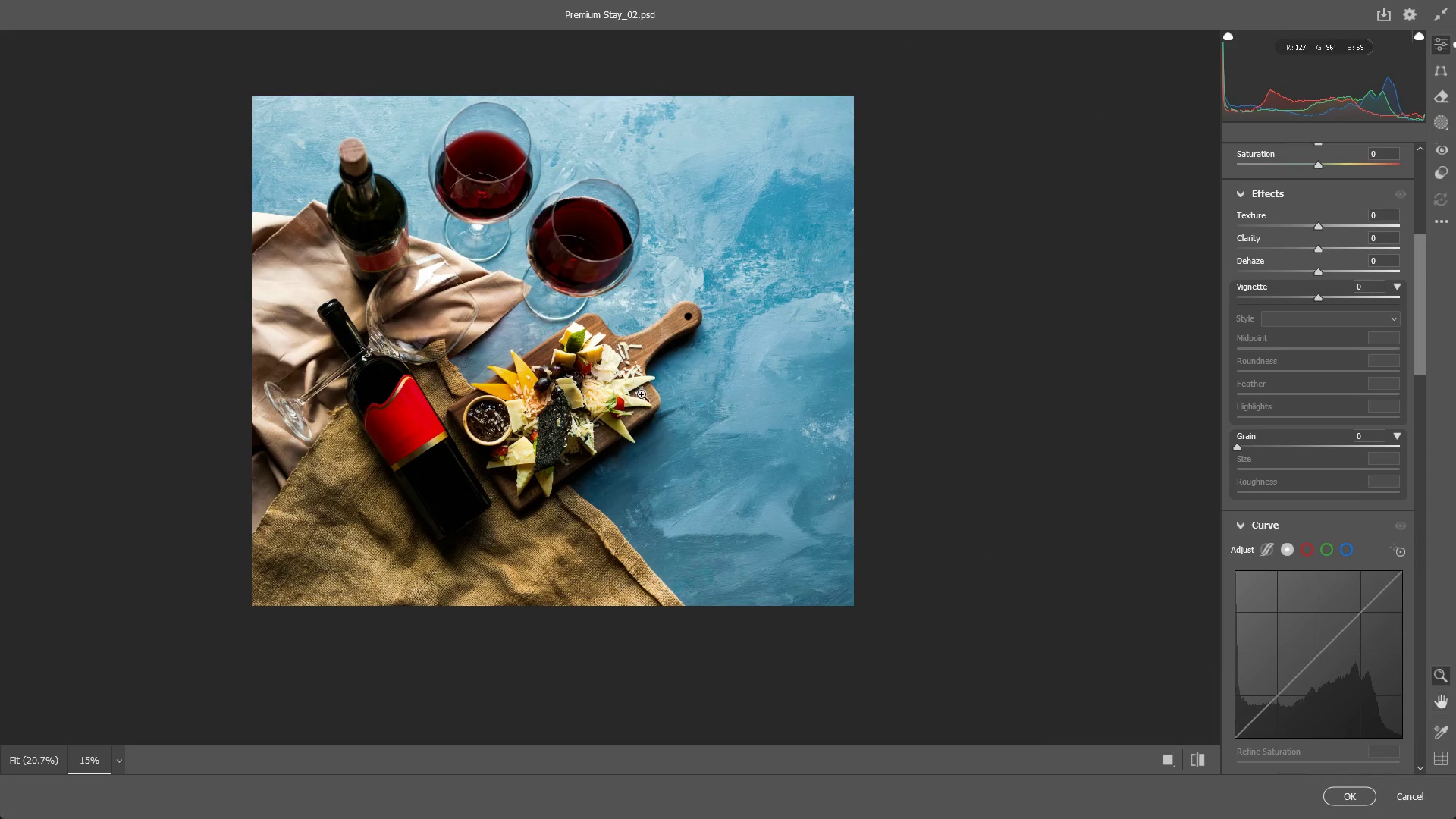 
hold_key(key=Space, duration=0.92)
 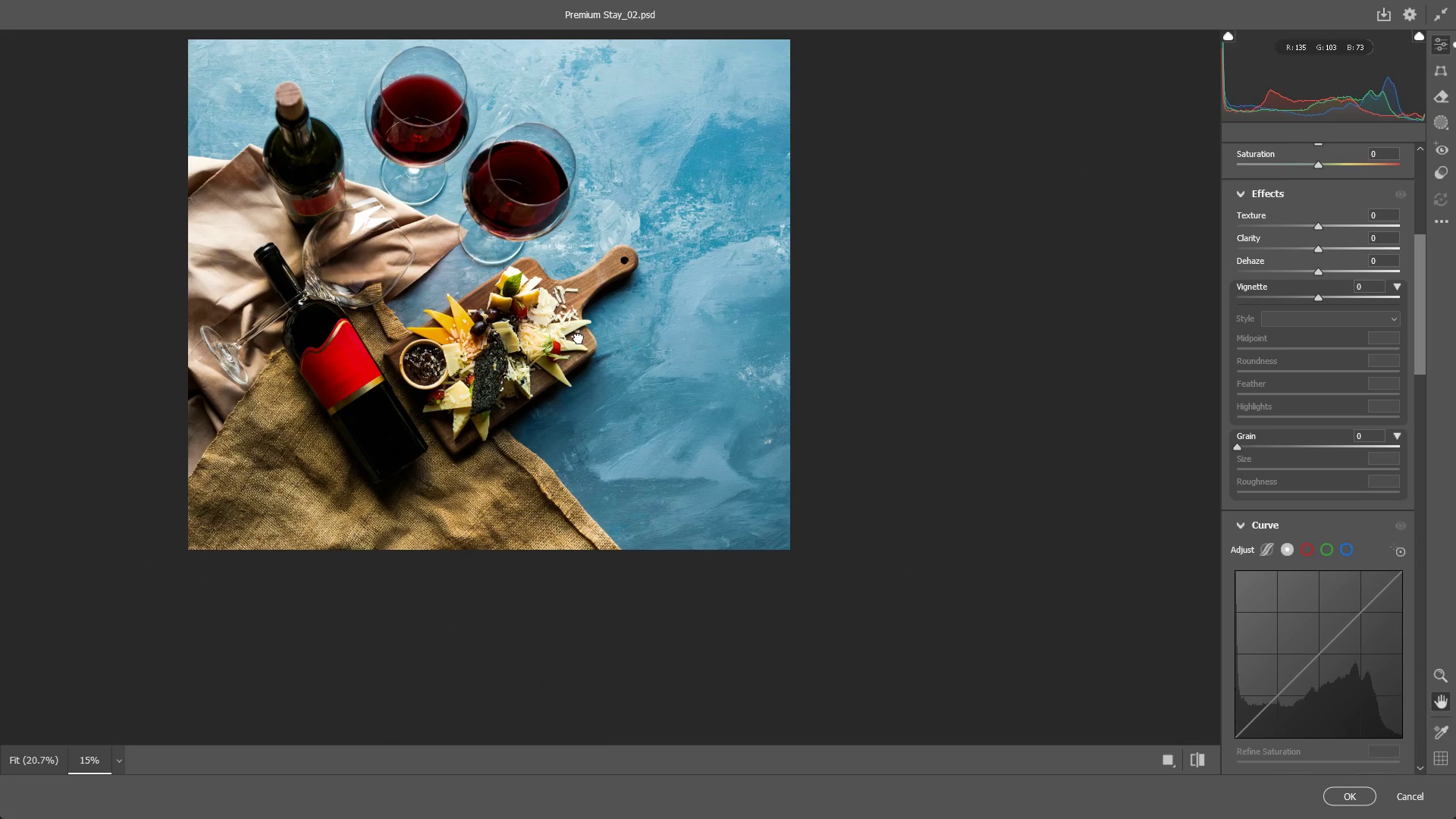 
left_click_drag(start_coordinate=[642, 394], to_coordinate=[579, 338])
 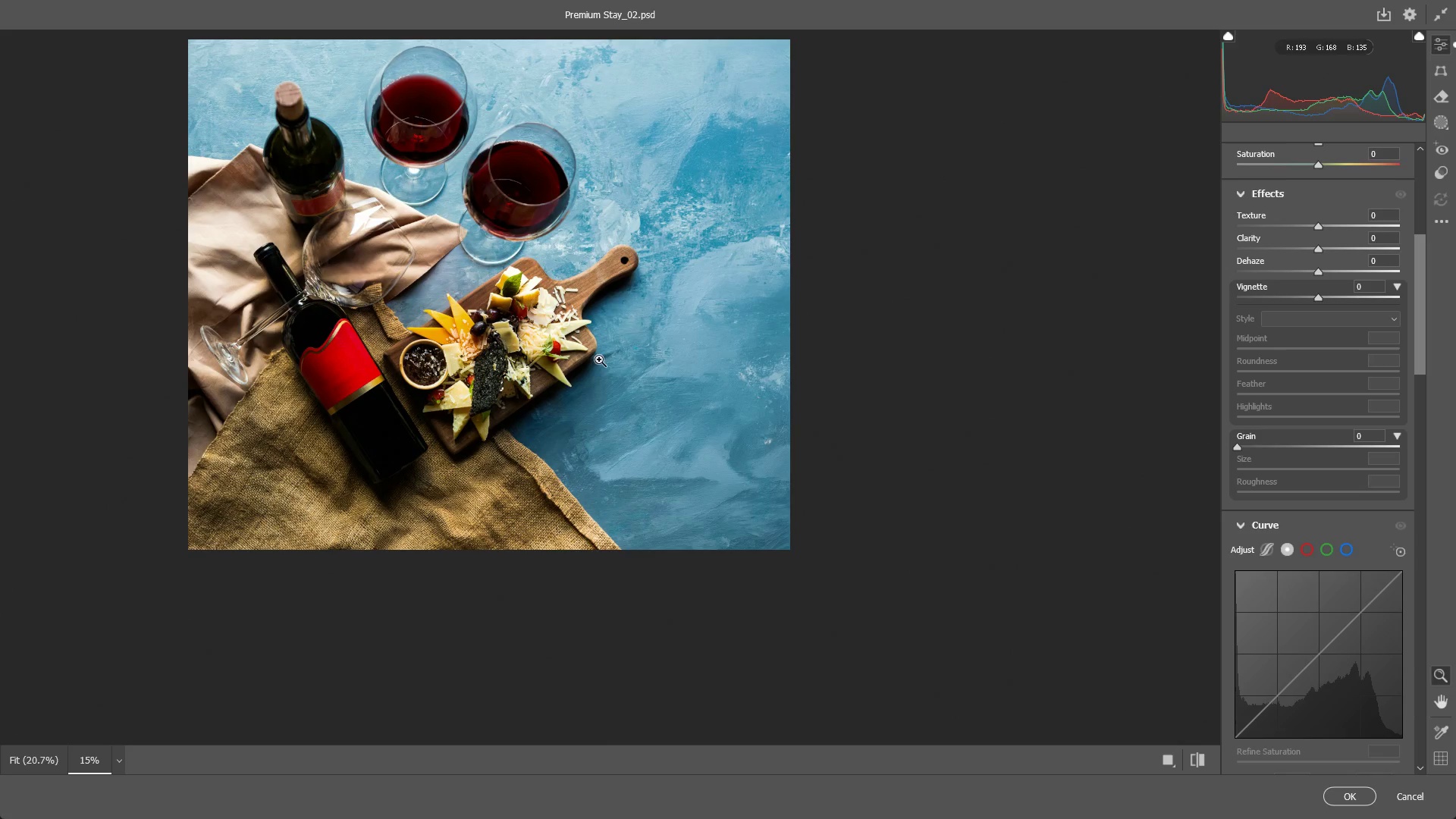 
hold_key(key=Space, duration=0.62)
 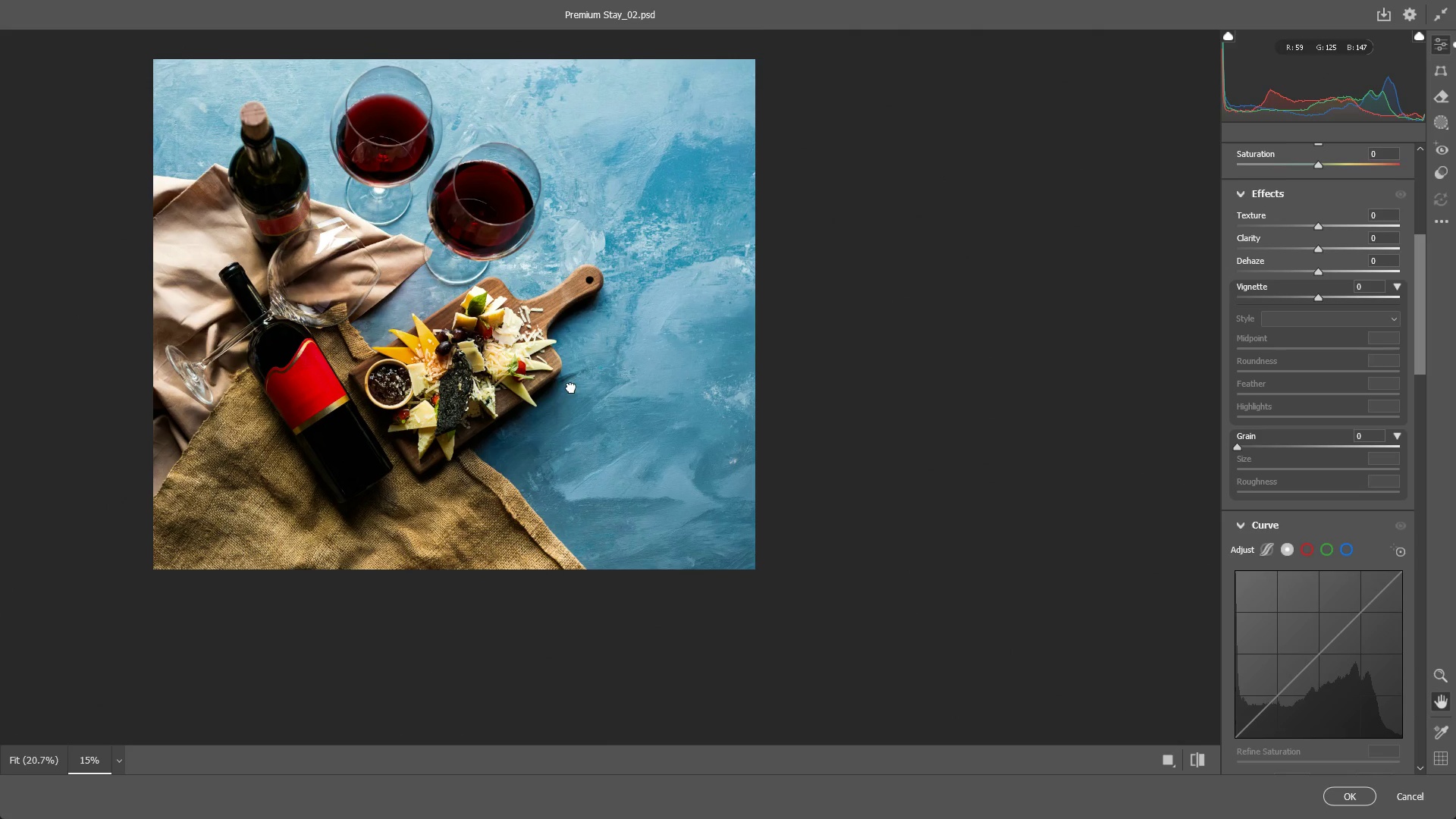 
left_click_drag(start_coordinate=[606, 368], to_coordinate=[602, 419])
 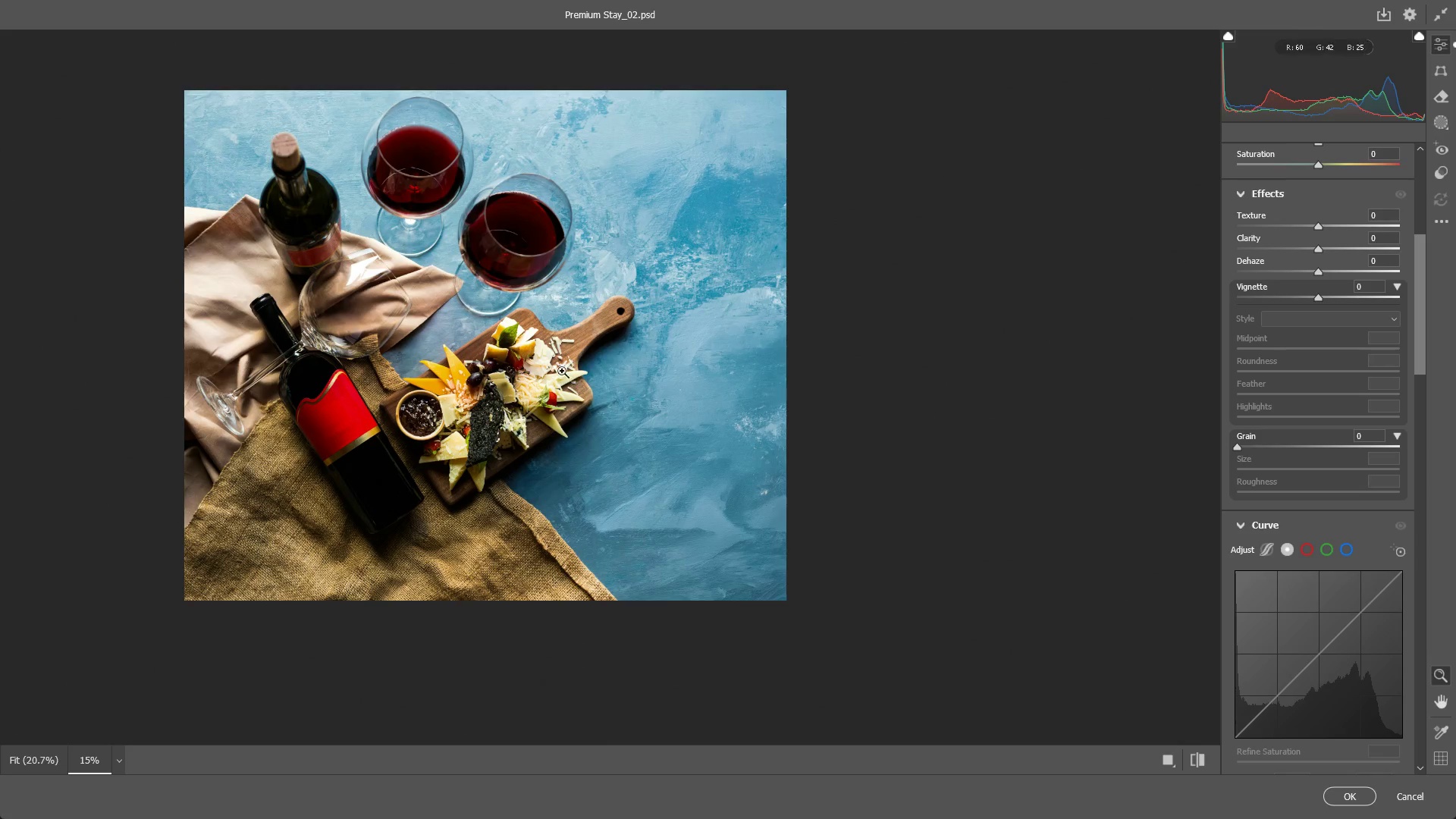 
left_click_drag(start_coordinate=[554, 369], to_coordinate=[645, 371])
 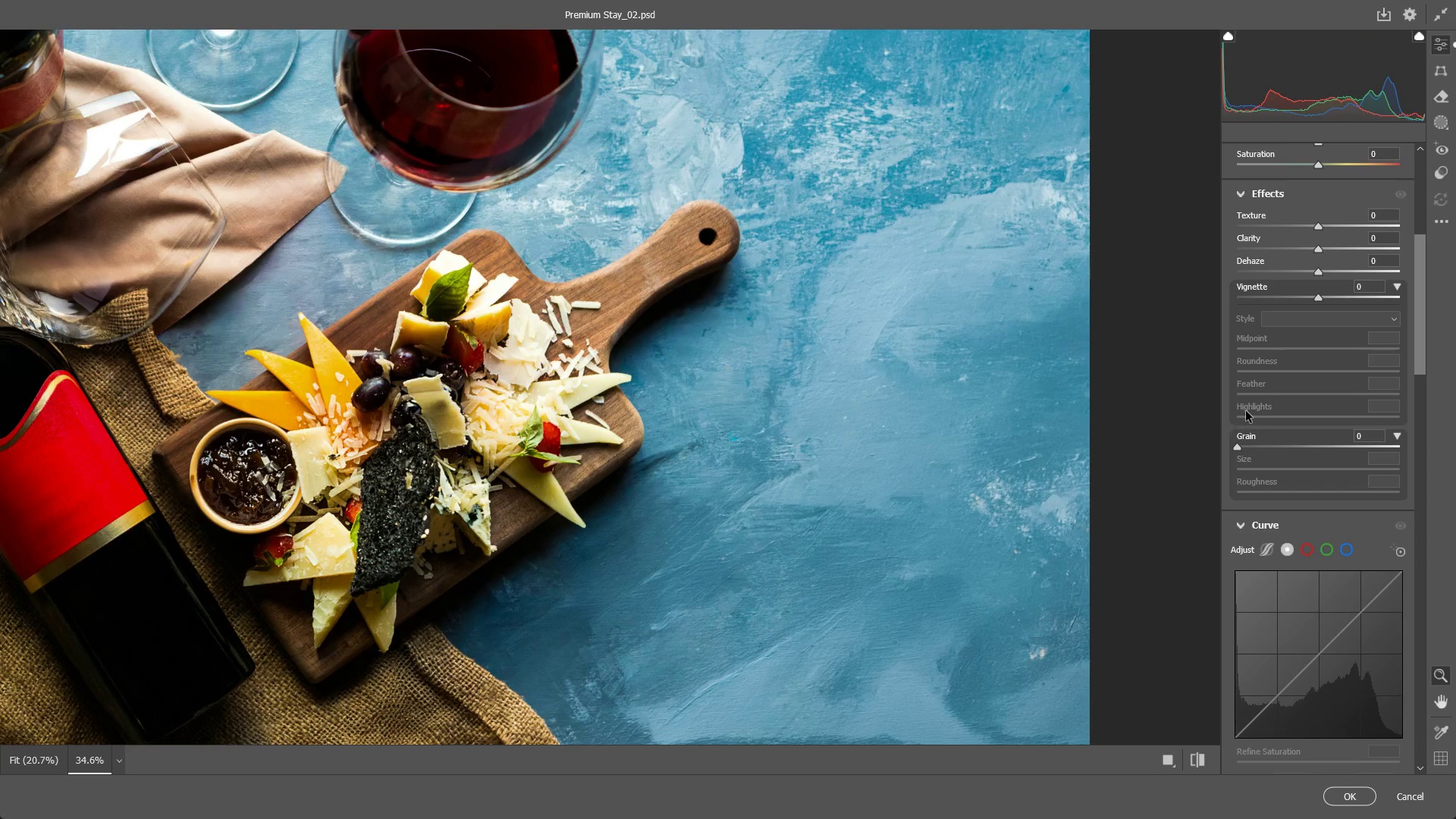 
scroll: coordinate [1320, 361], scroll_direction: up, amount: 10.0
 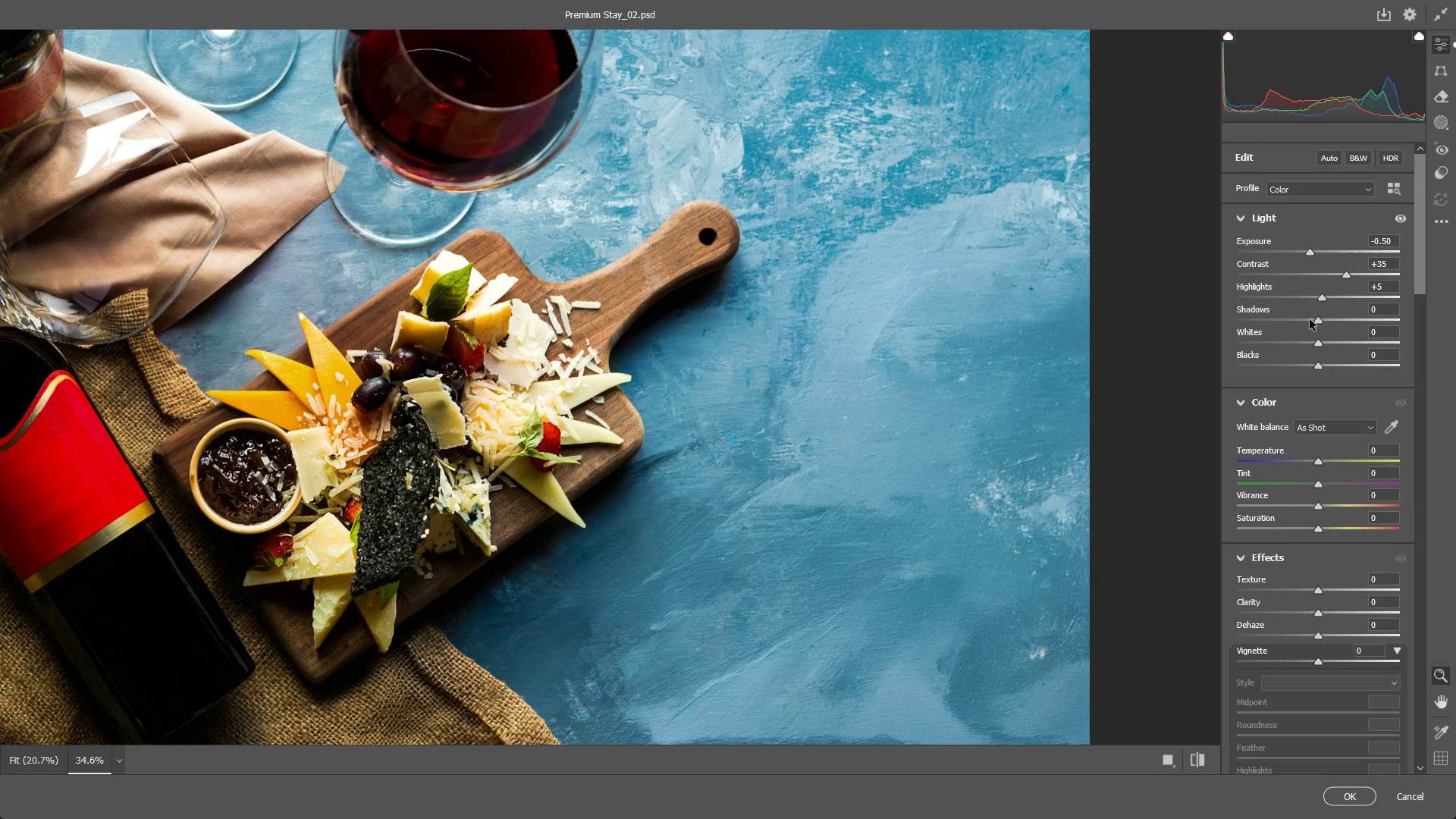 
left_click_drag(start_coordinate=[1316, 318], to_coordinate=[1298, 320])
 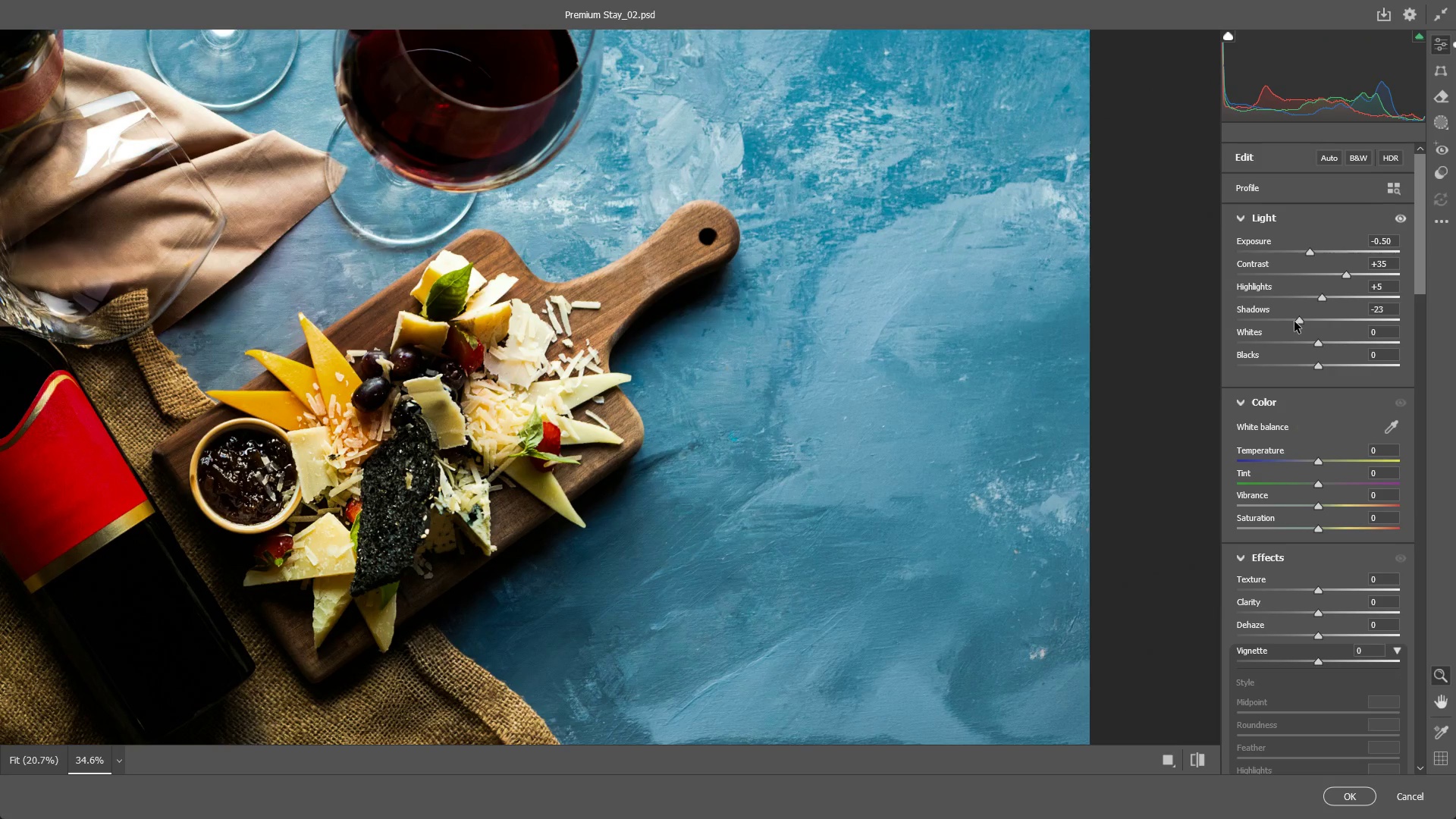 
key(Control+ControlLeft)
 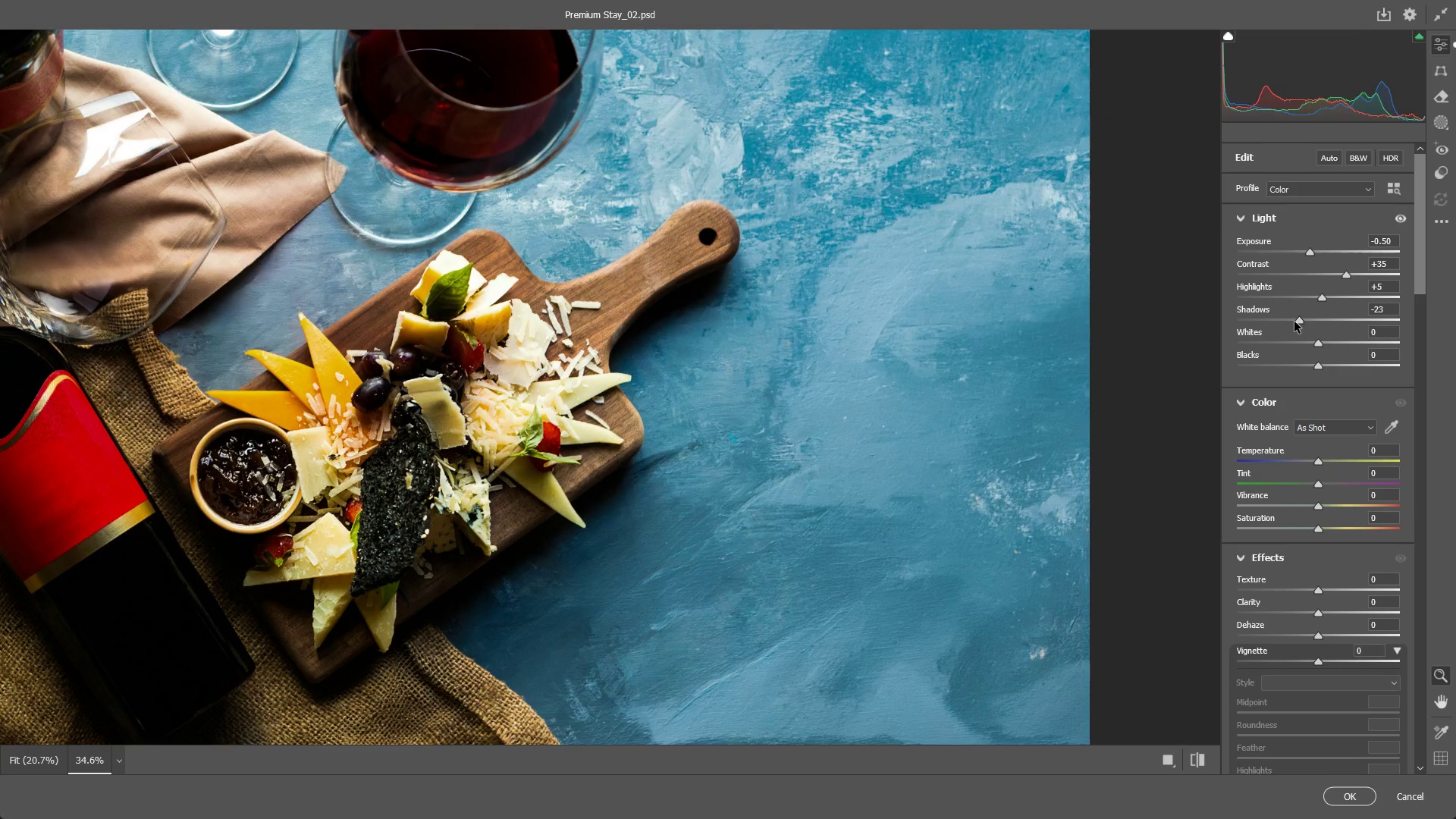 
key(Control+Z)
 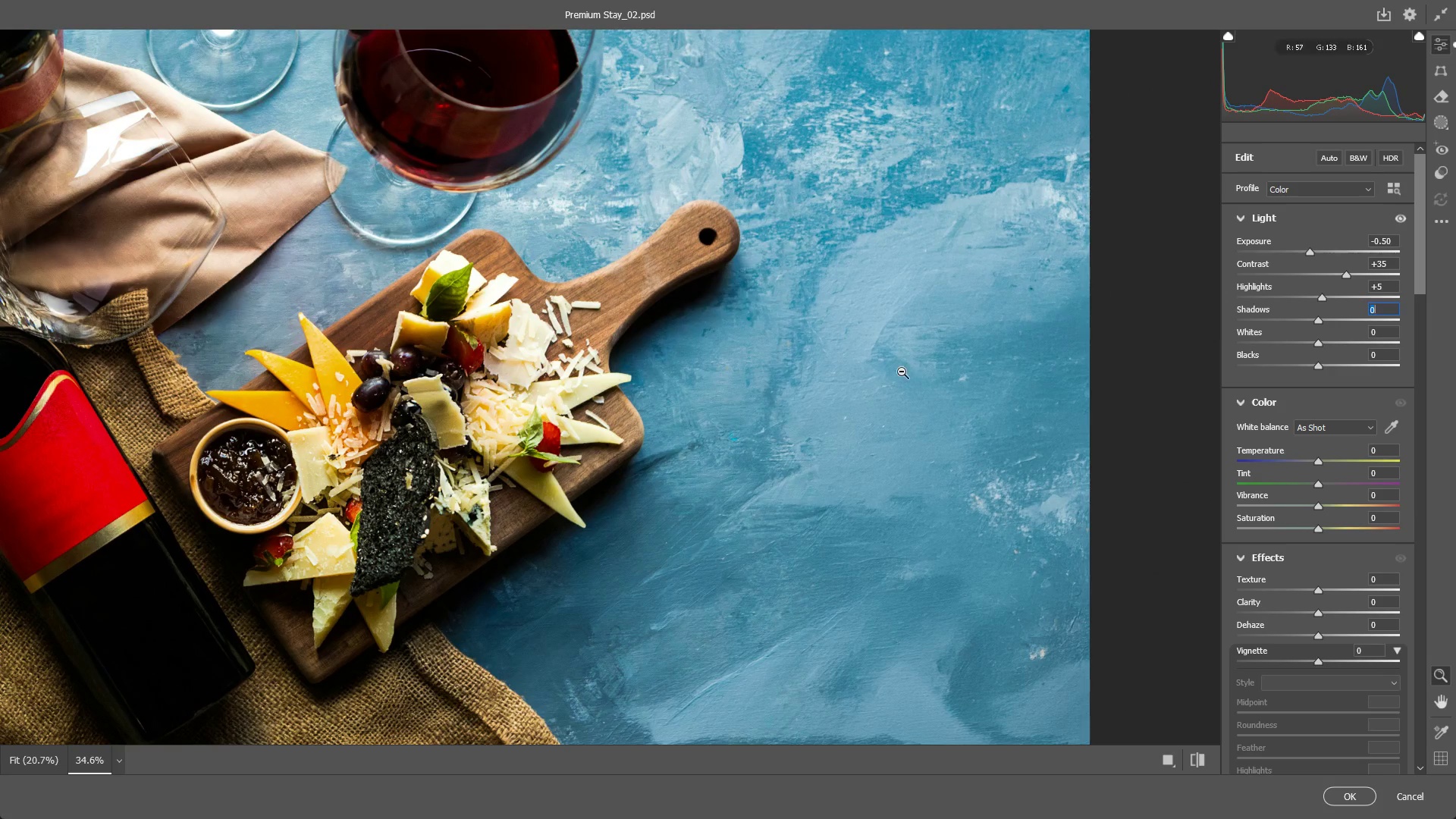 
left_click_drag(start_coordinate=[896, 372], to_coordinate=[843, 388])
 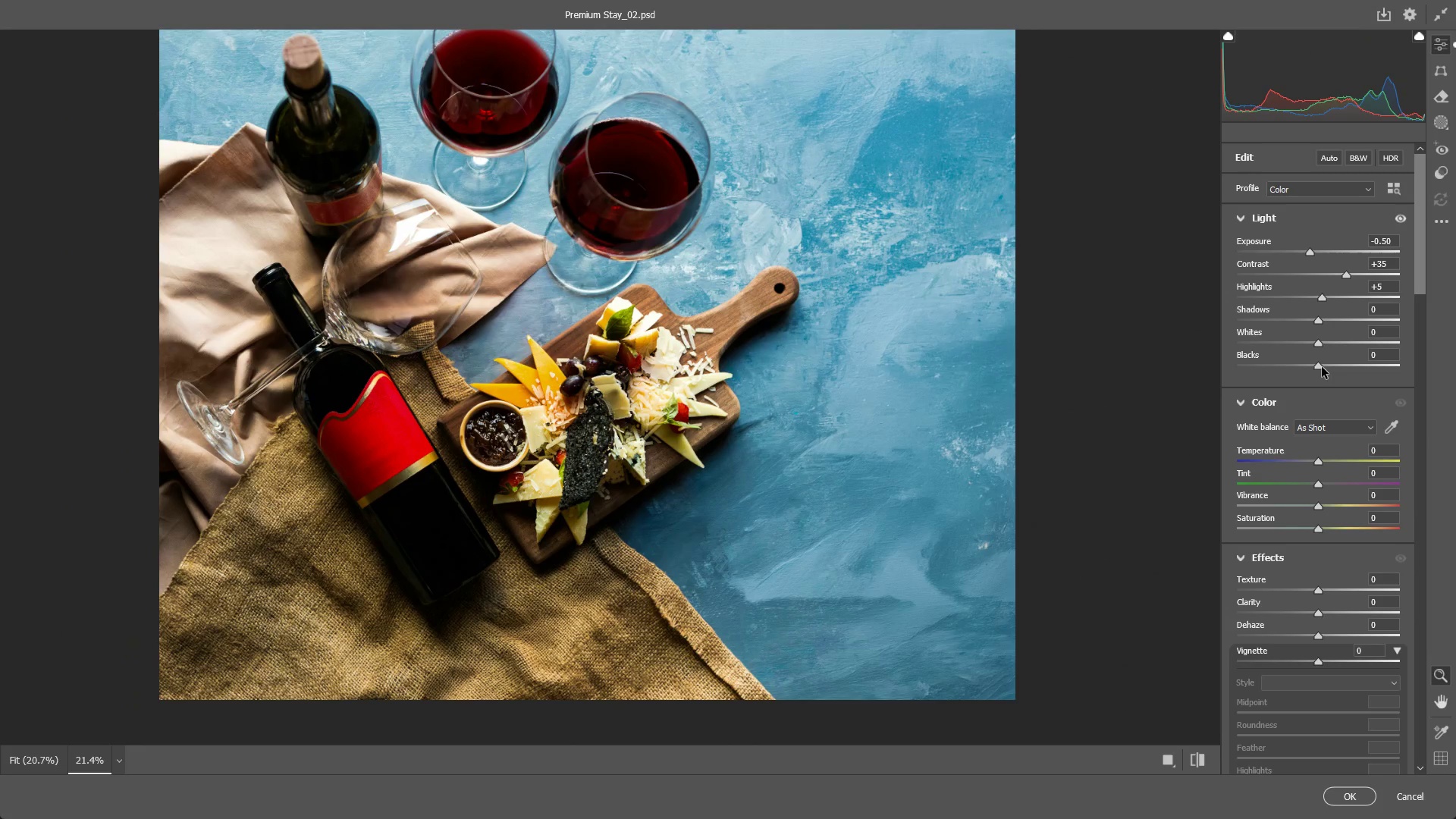 
left_click_drag(start_coordinate=[1318, 366], to_coordinate=[1350, 350])
 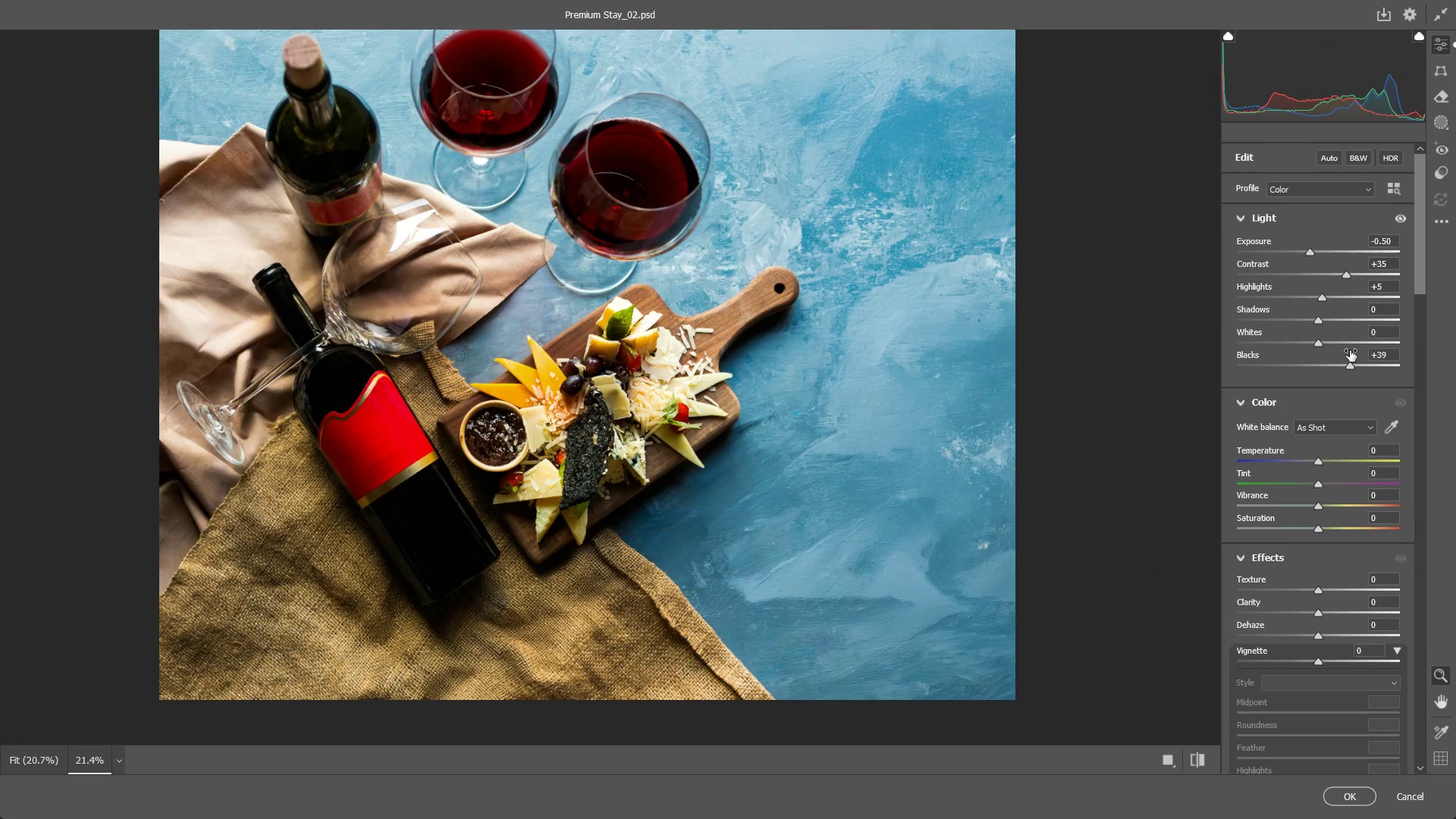 
key(Control+ControlLeft)
 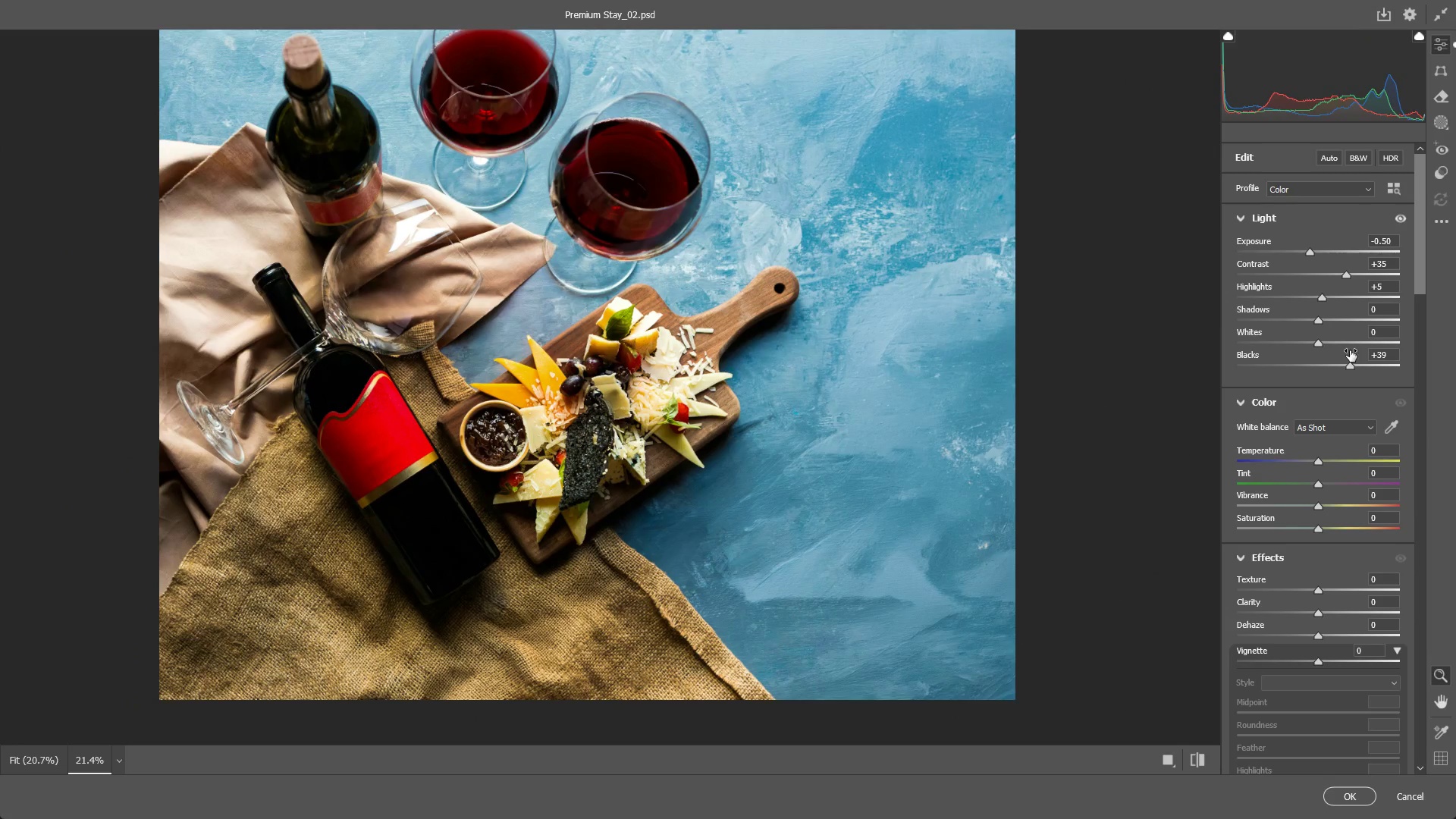 
key(Control+Z)
 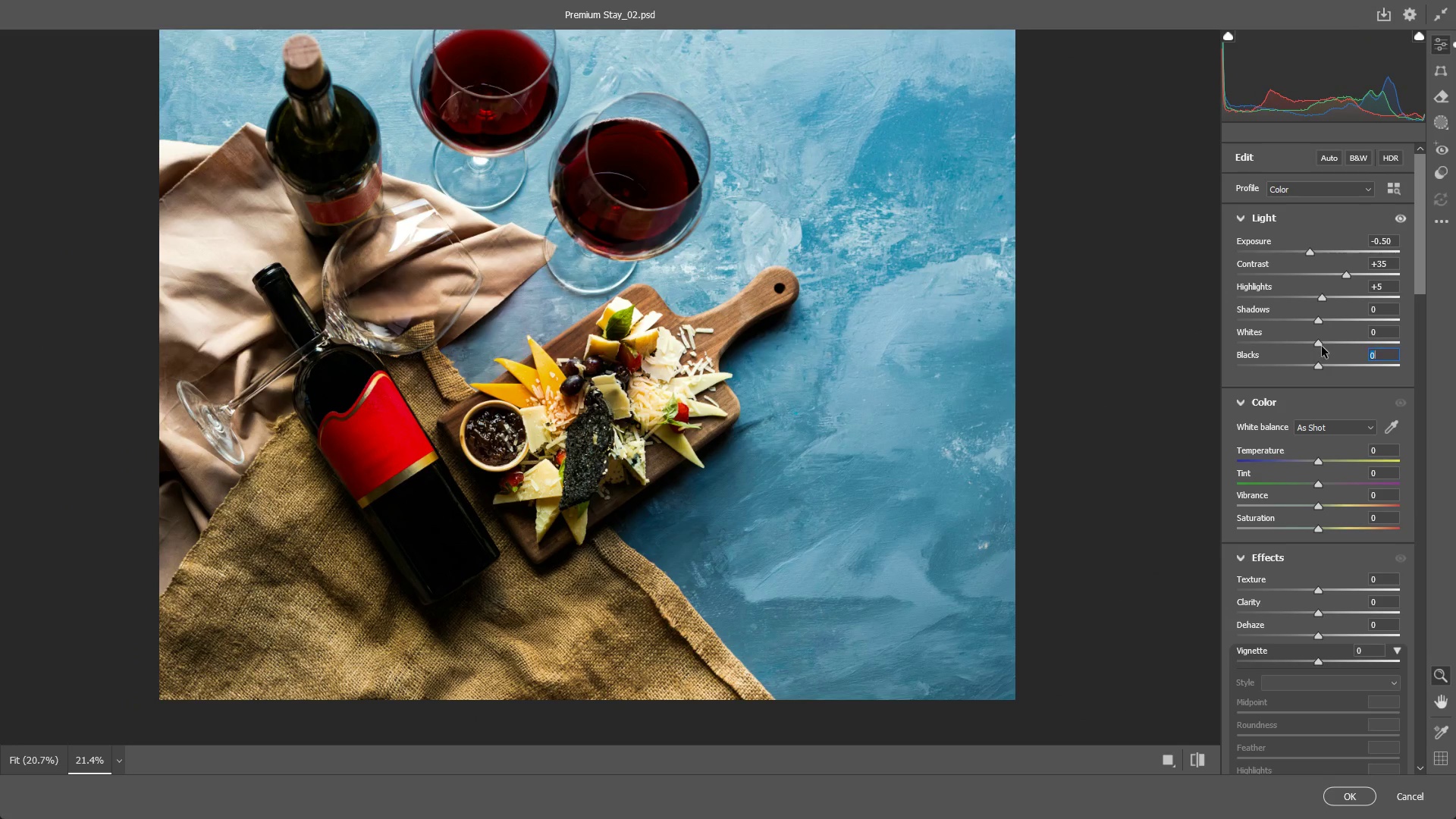 
left_click_drag(start_coordinate=[1322, 347], to_coordinate=[1375, 353])
 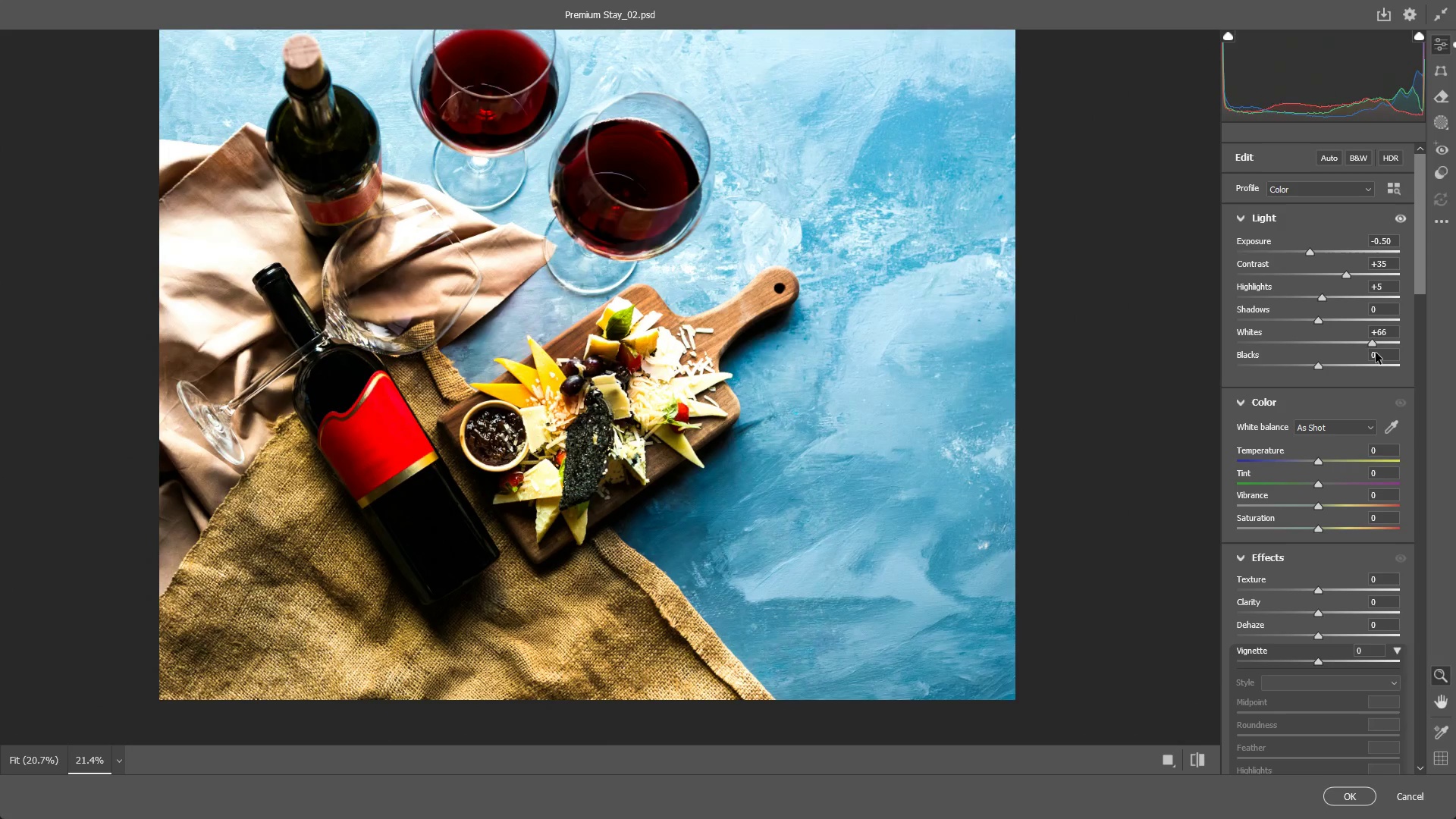 
key(Control+ControlLeft)
 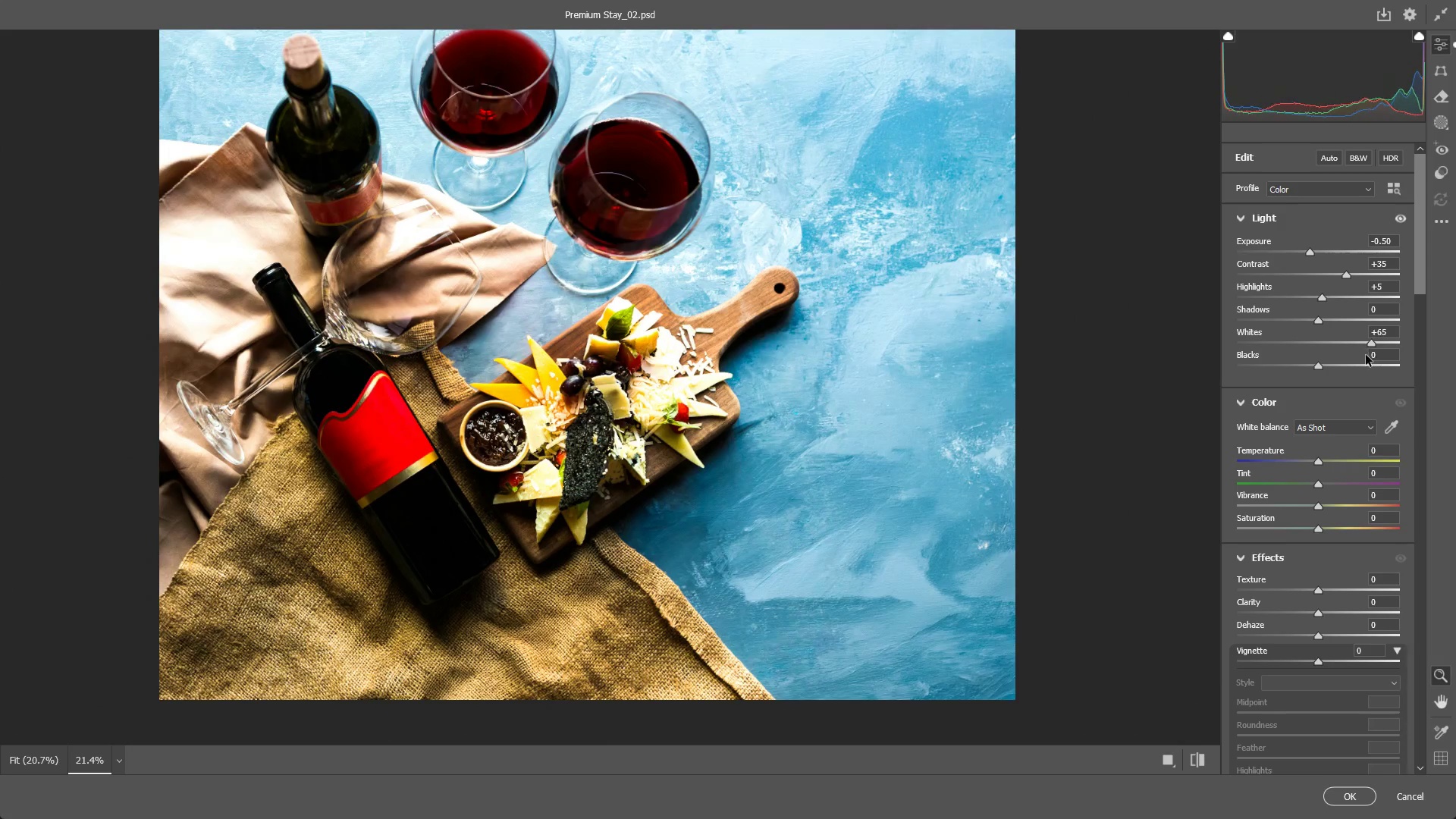 
key(Control+Z)
 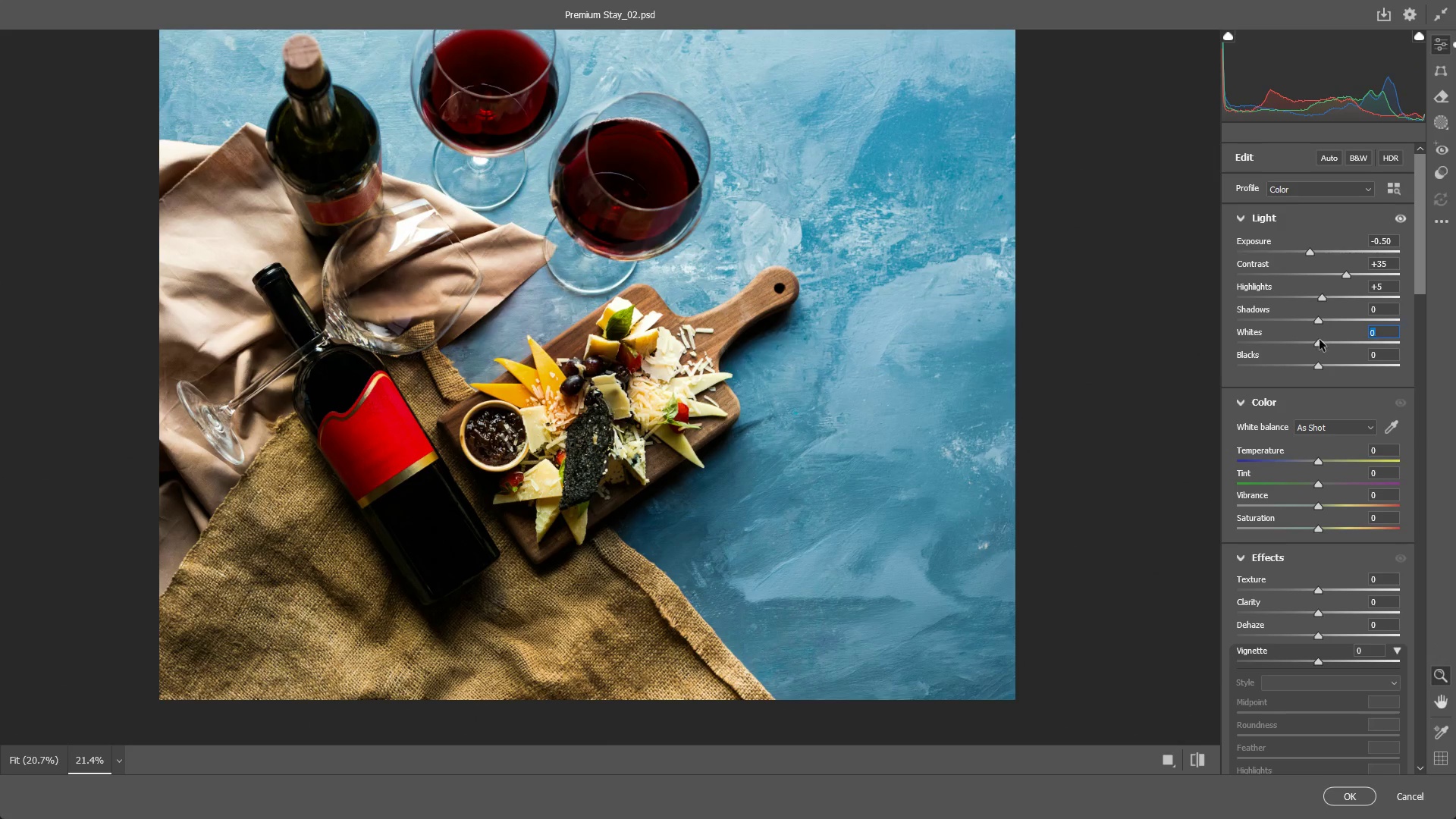 
left_click_drag(start_coordinate=[1319, 342], to_coordinate=[1326, 340])
 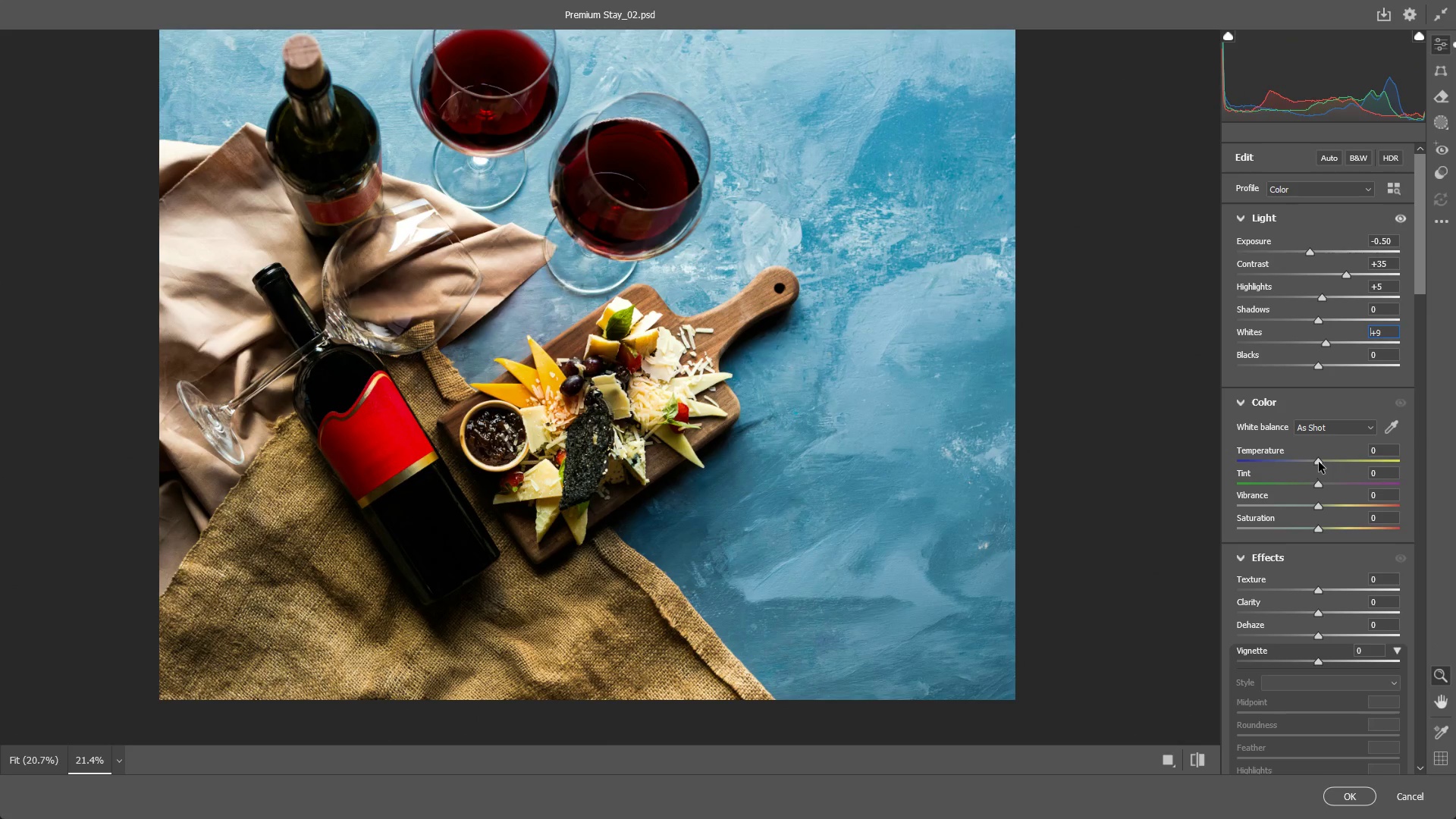 
left_click_drag(start_coordinate=[1319, 462], to_coordinate=[1329, 458])
 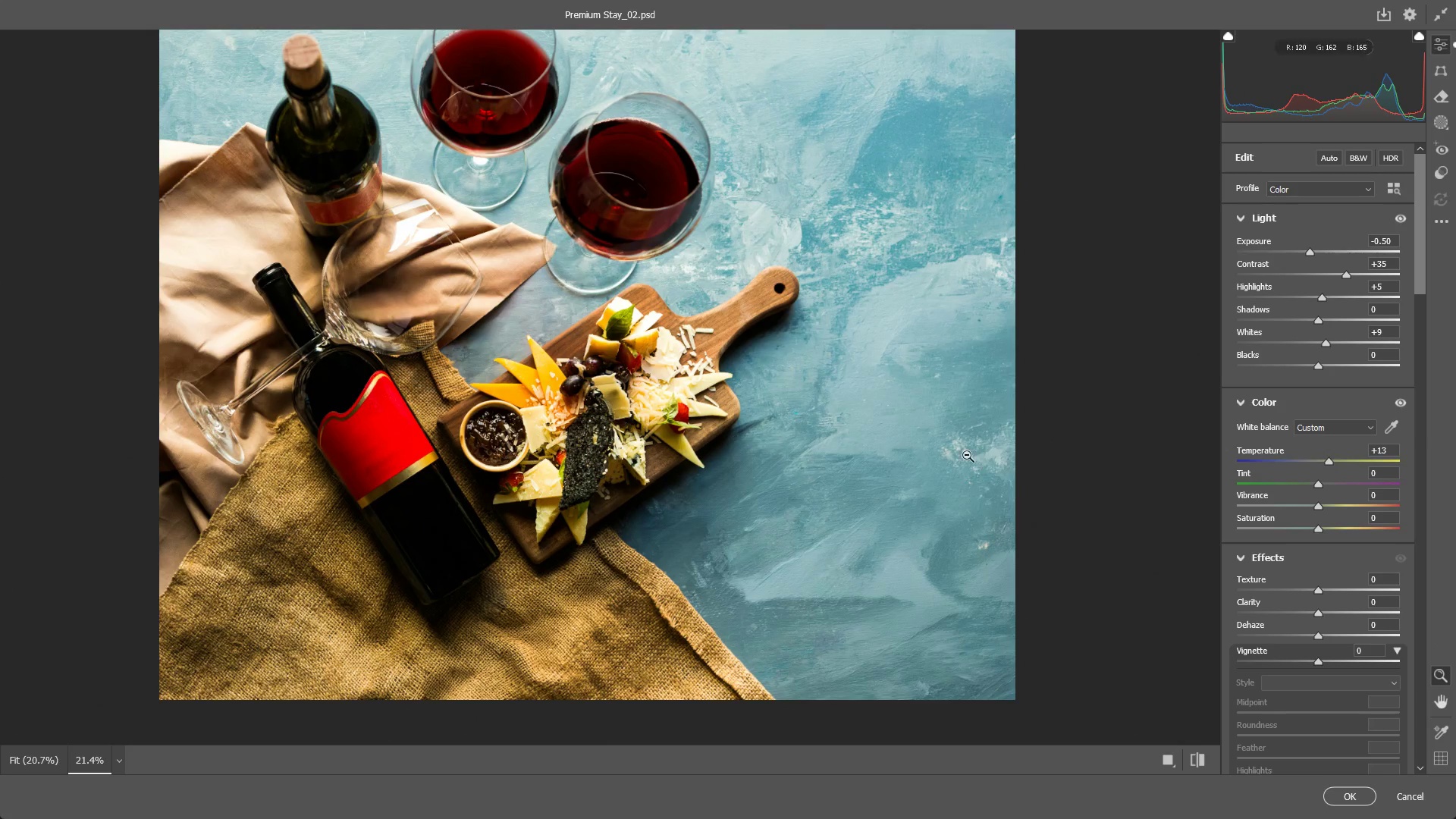 
left_click_drag(start_coordinate=[963, 450], to_coordinate=[926, 454])
 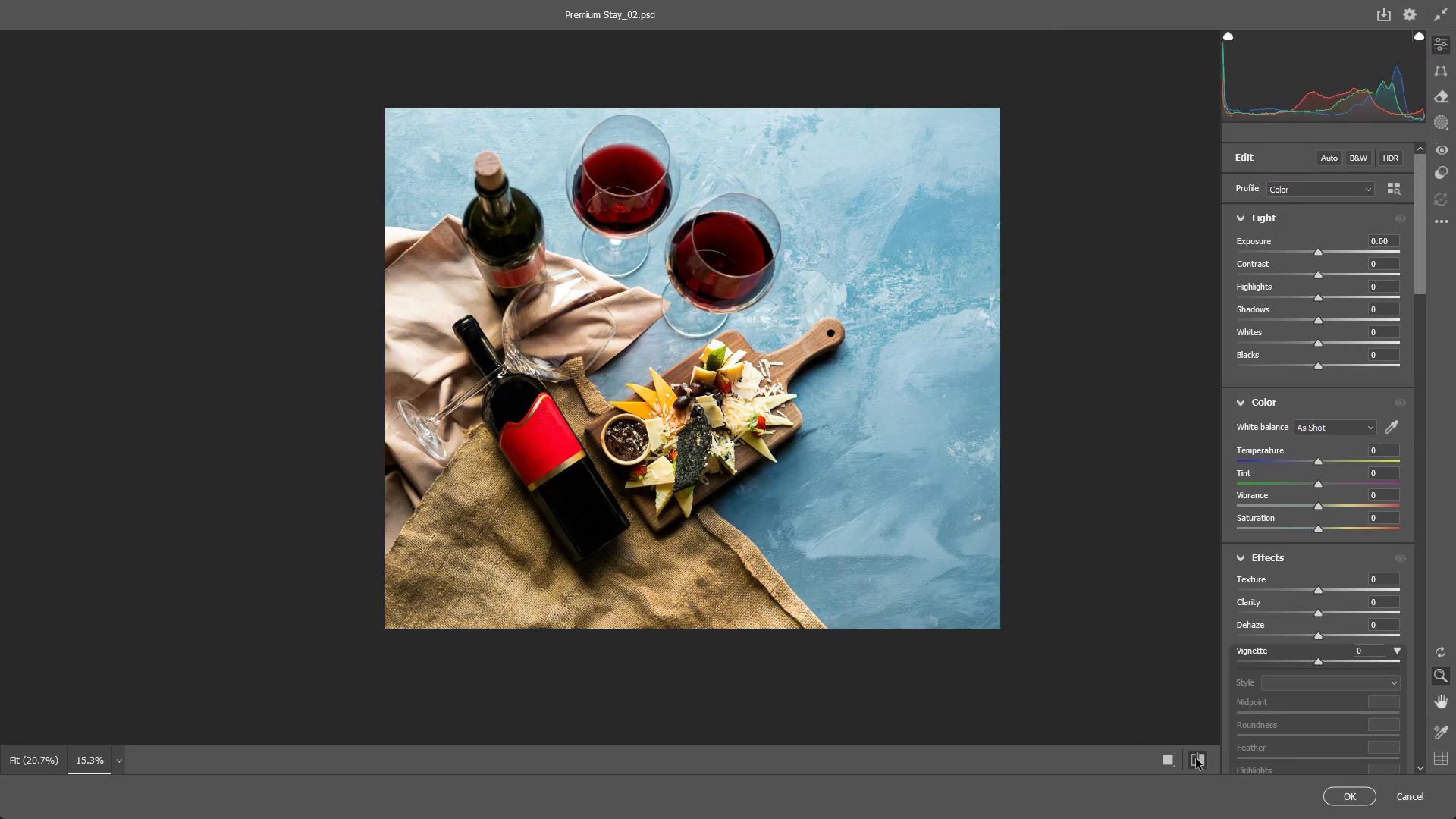 
double_click([1196, 758])
 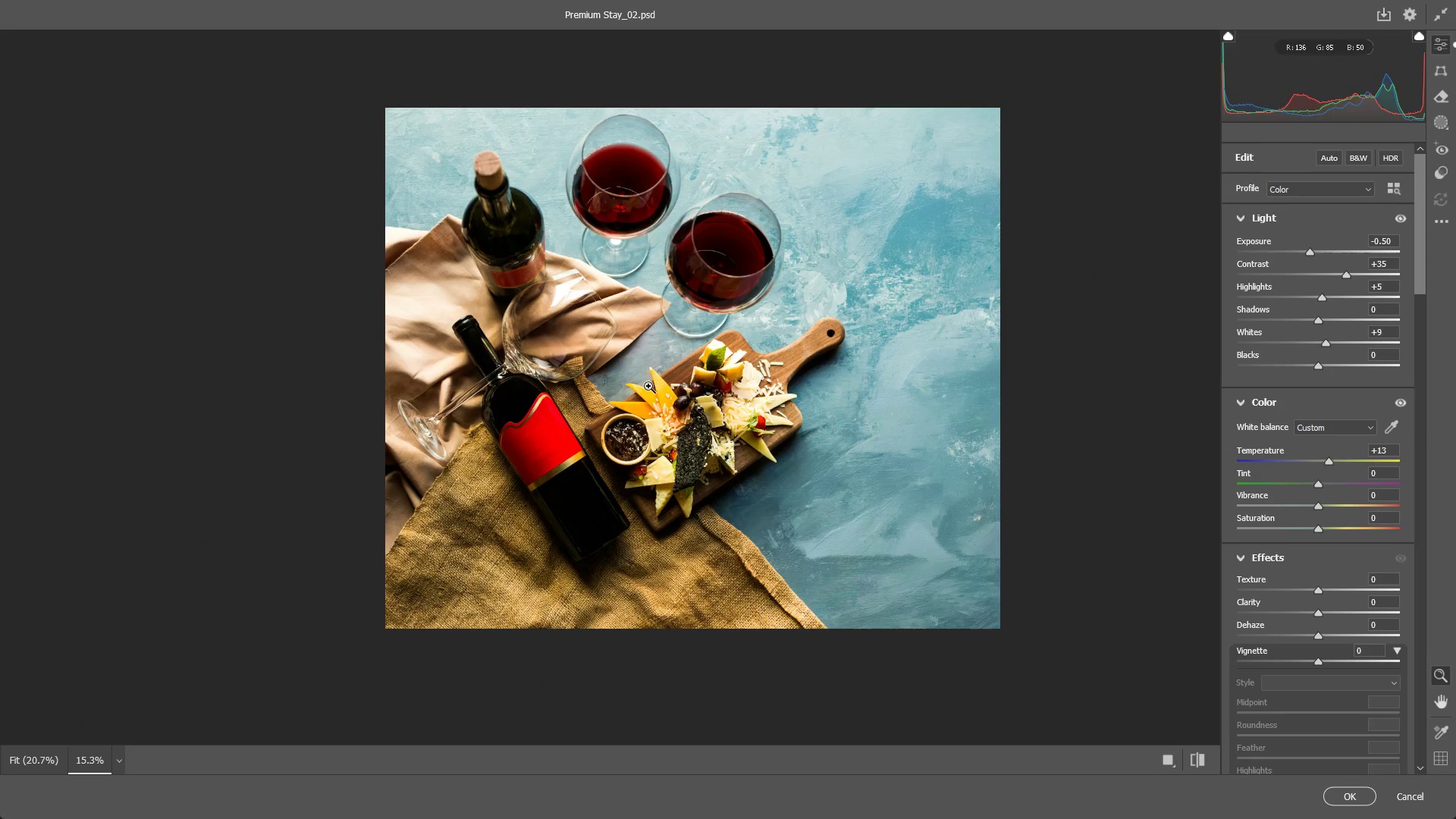 
left_click_drag(start_coordinate=[648, 375], to_coordinate=[663, 372])
 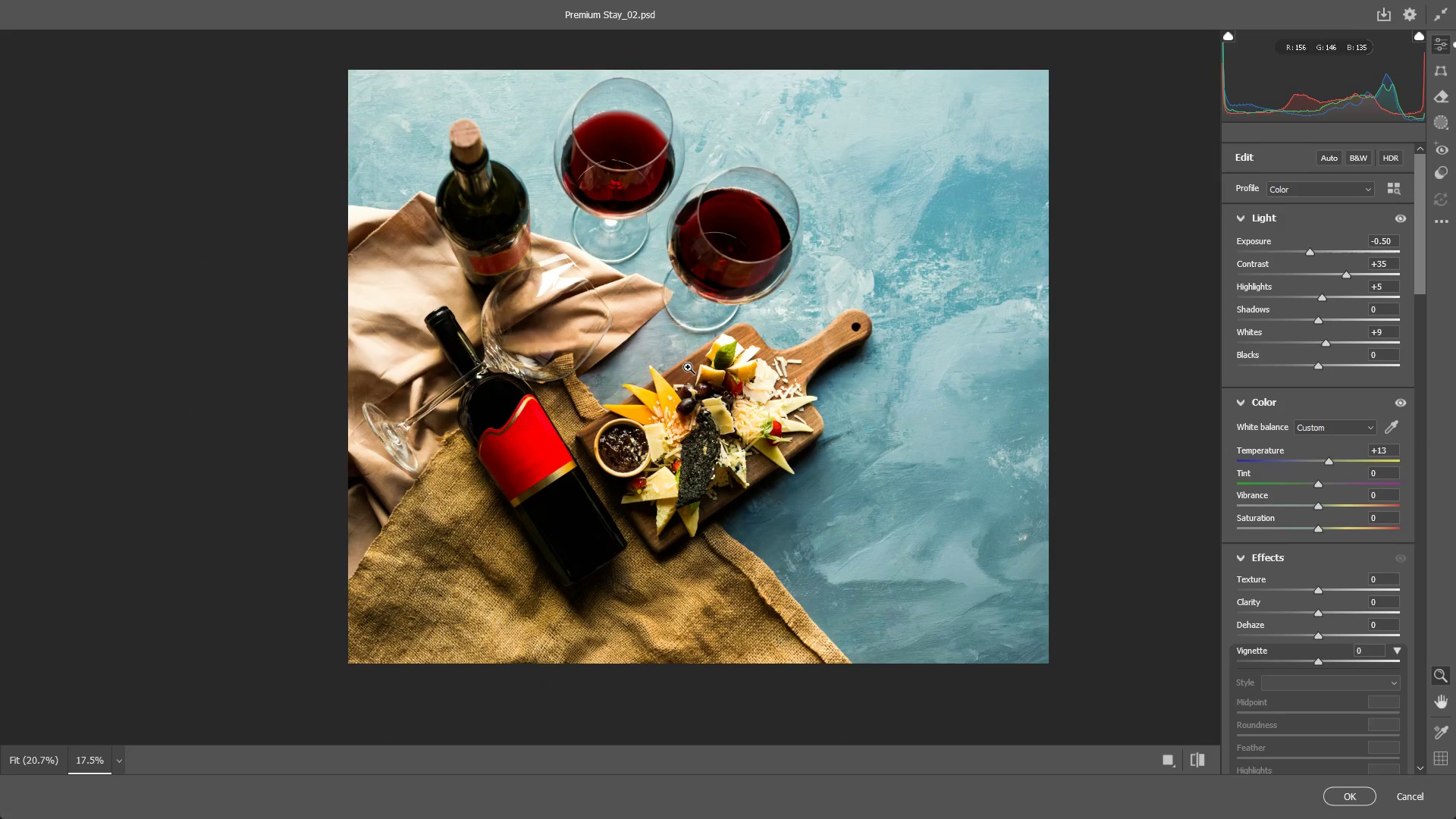 
hold_key(key=Space, duration=0.45)
 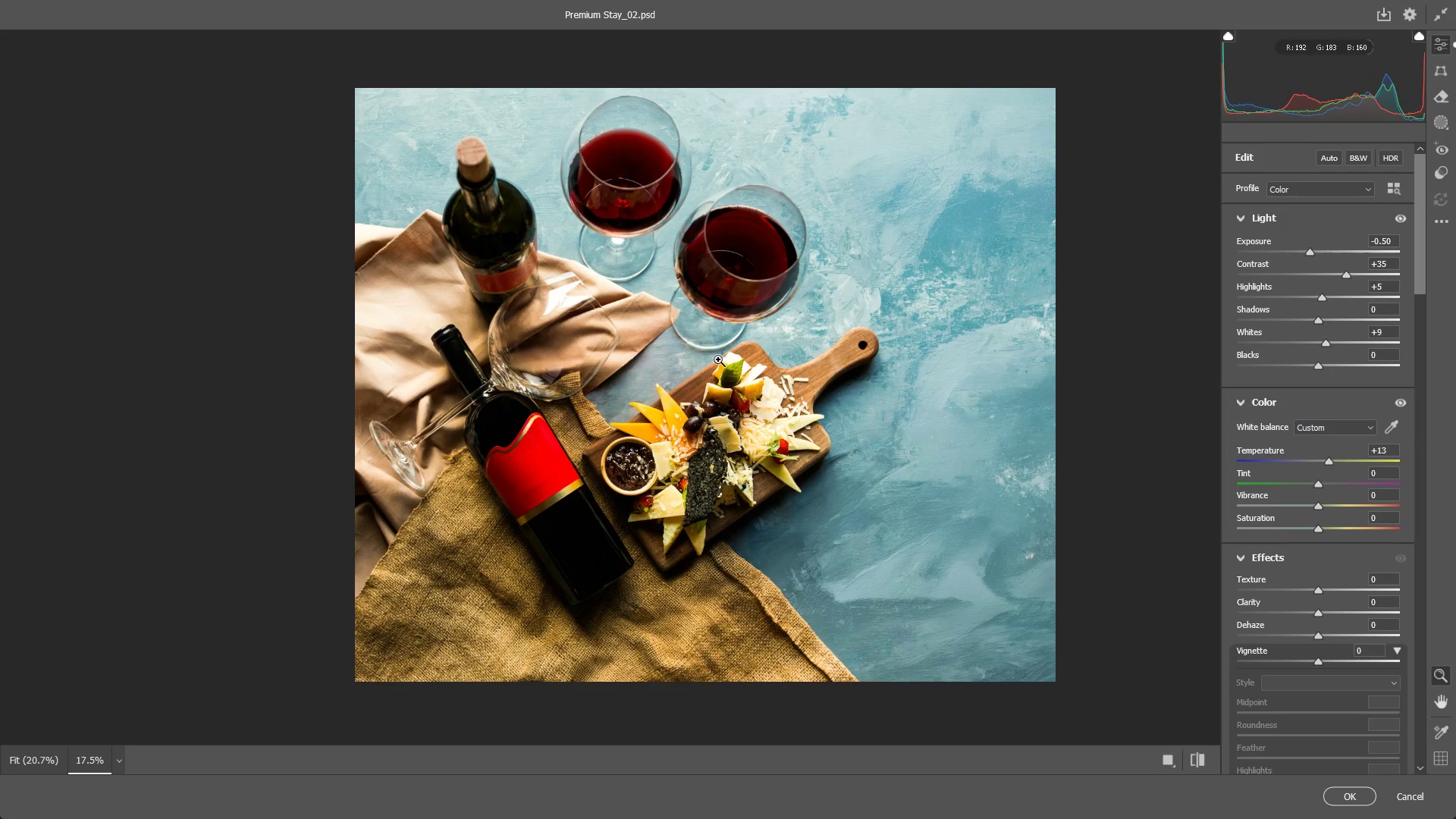 
left_click_drag(start_coordinate=[711, 340], to_coordinate=[718, 359])
 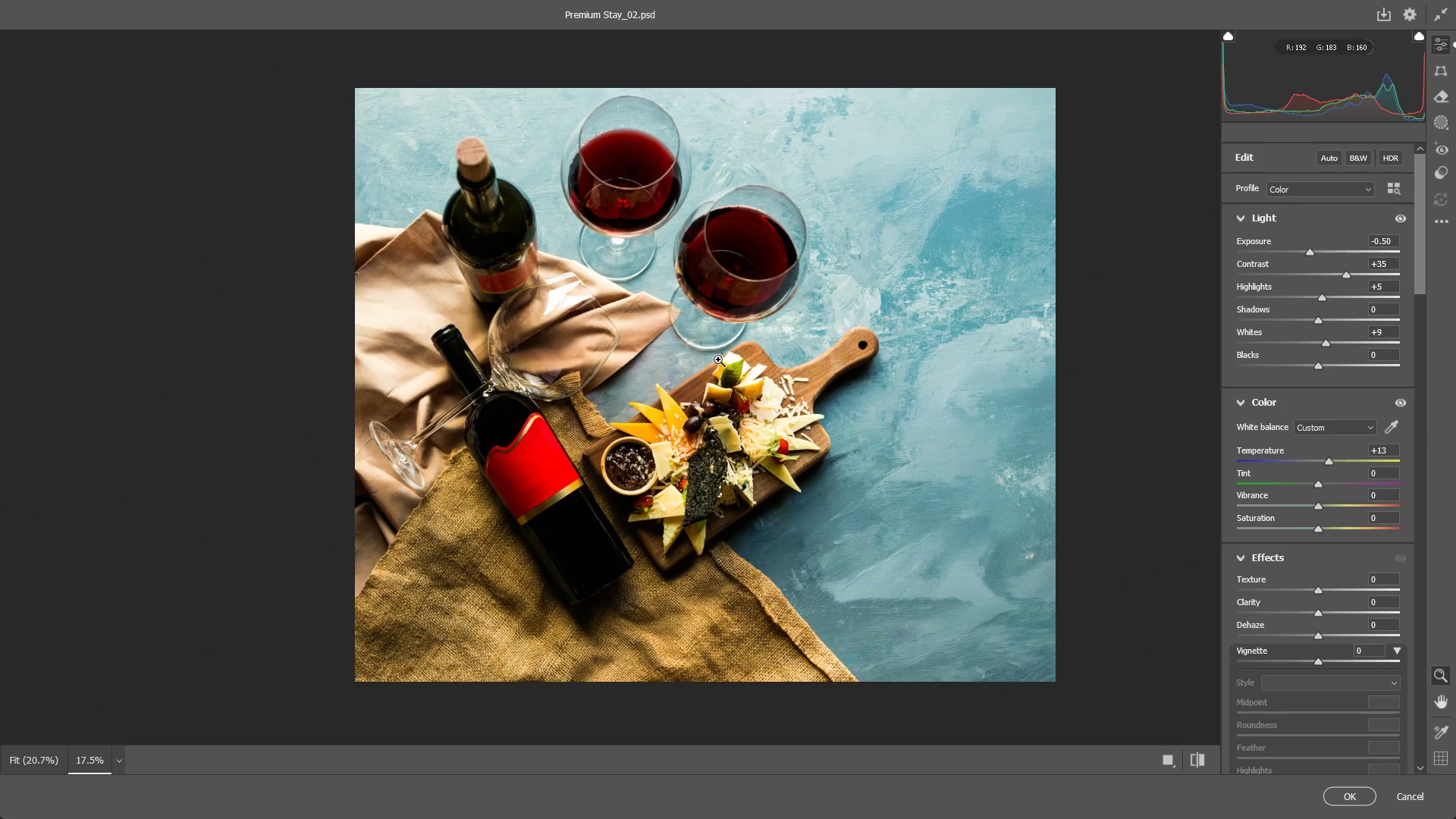 
wait(11.81)
 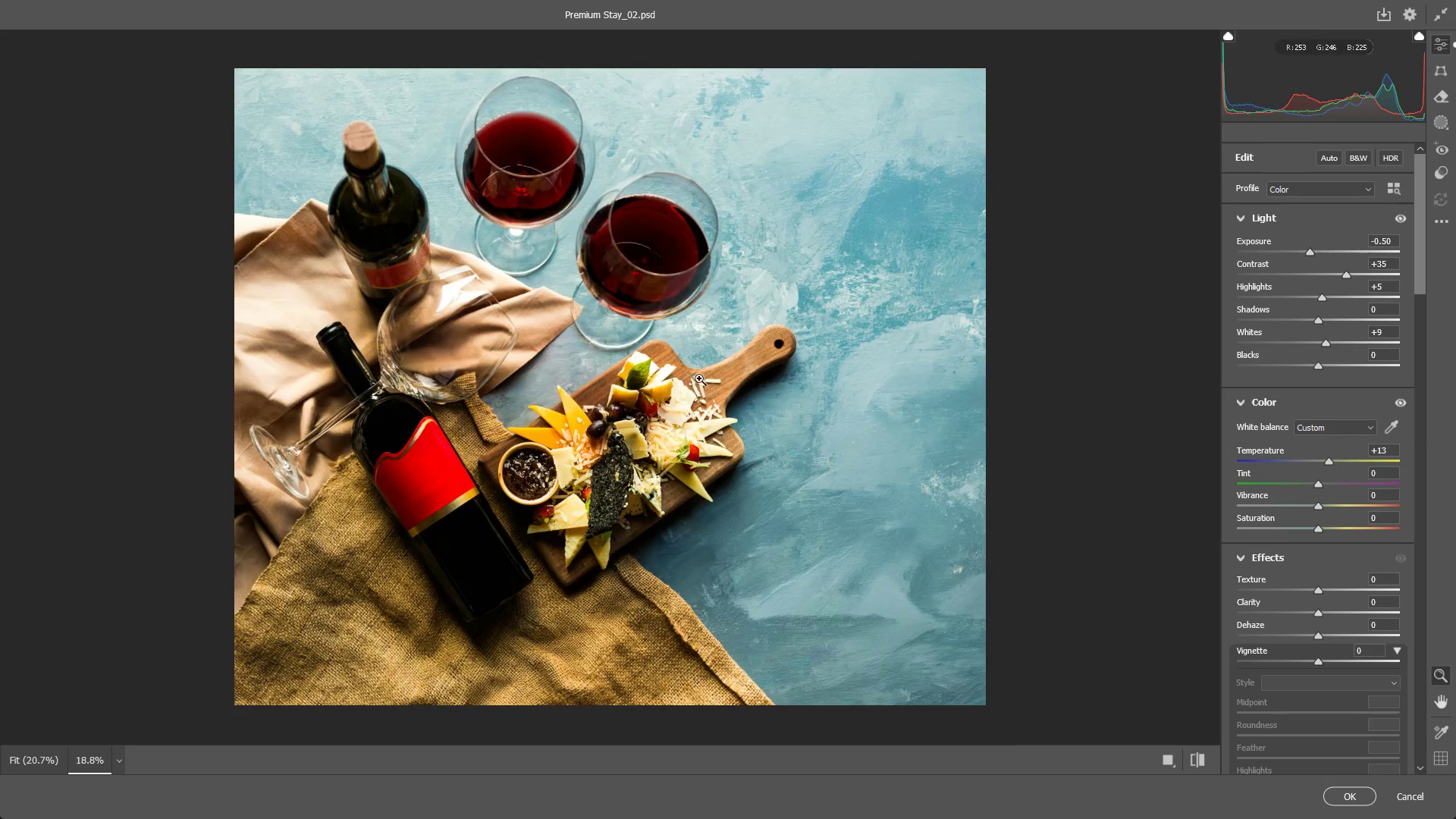 
hold_key(key=Space, duration=1.3)
 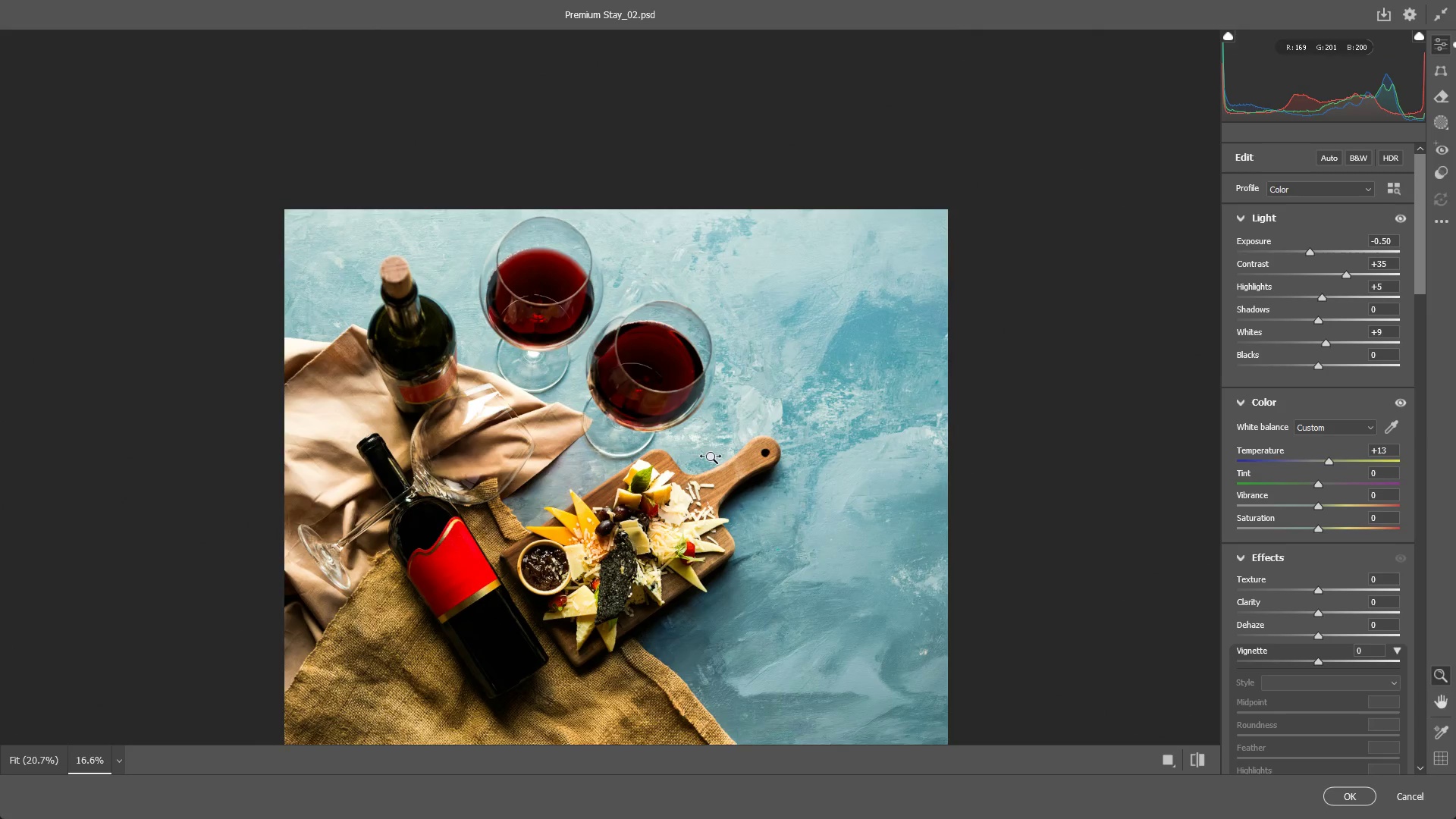 
left_click_drag(start_coordinate=[725, 354], to_coordinate=[718, 463])
 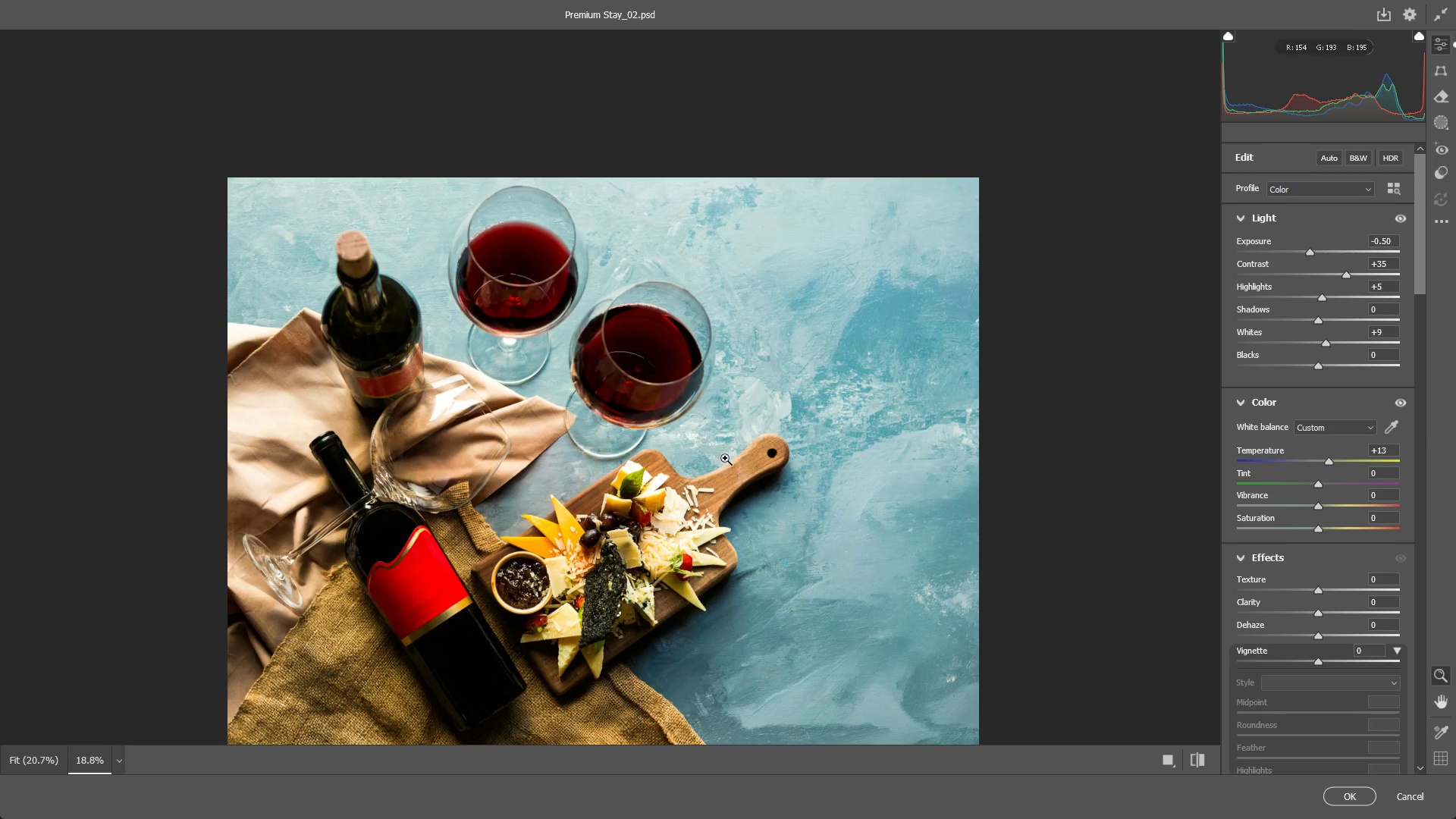 
scroll: coordinate [666, 391], scroll_direction: up, amount: 1.0
 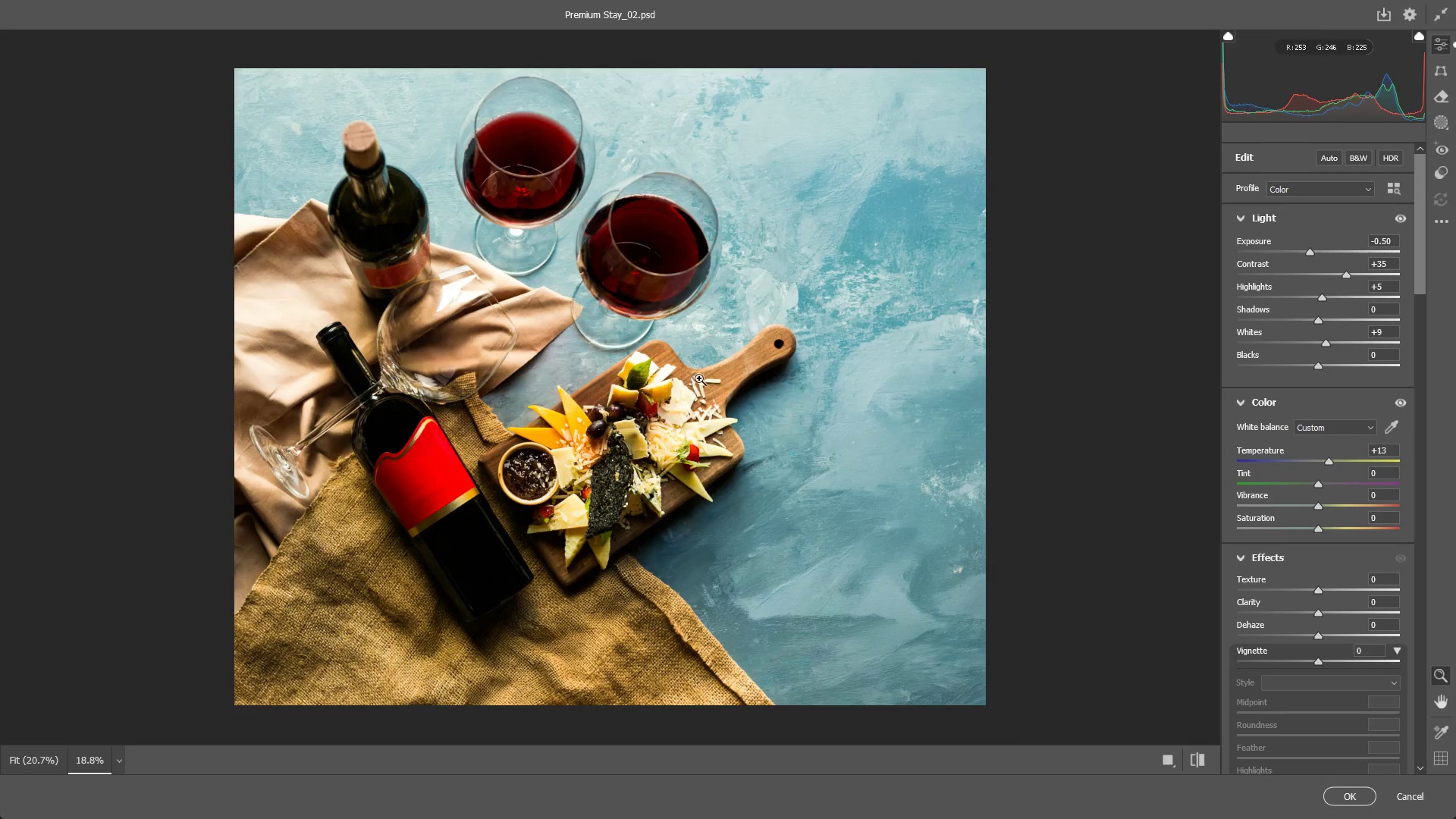 
left_click_drag(start_coordinate=[726, 457], to_coordinate=[711, 457])
 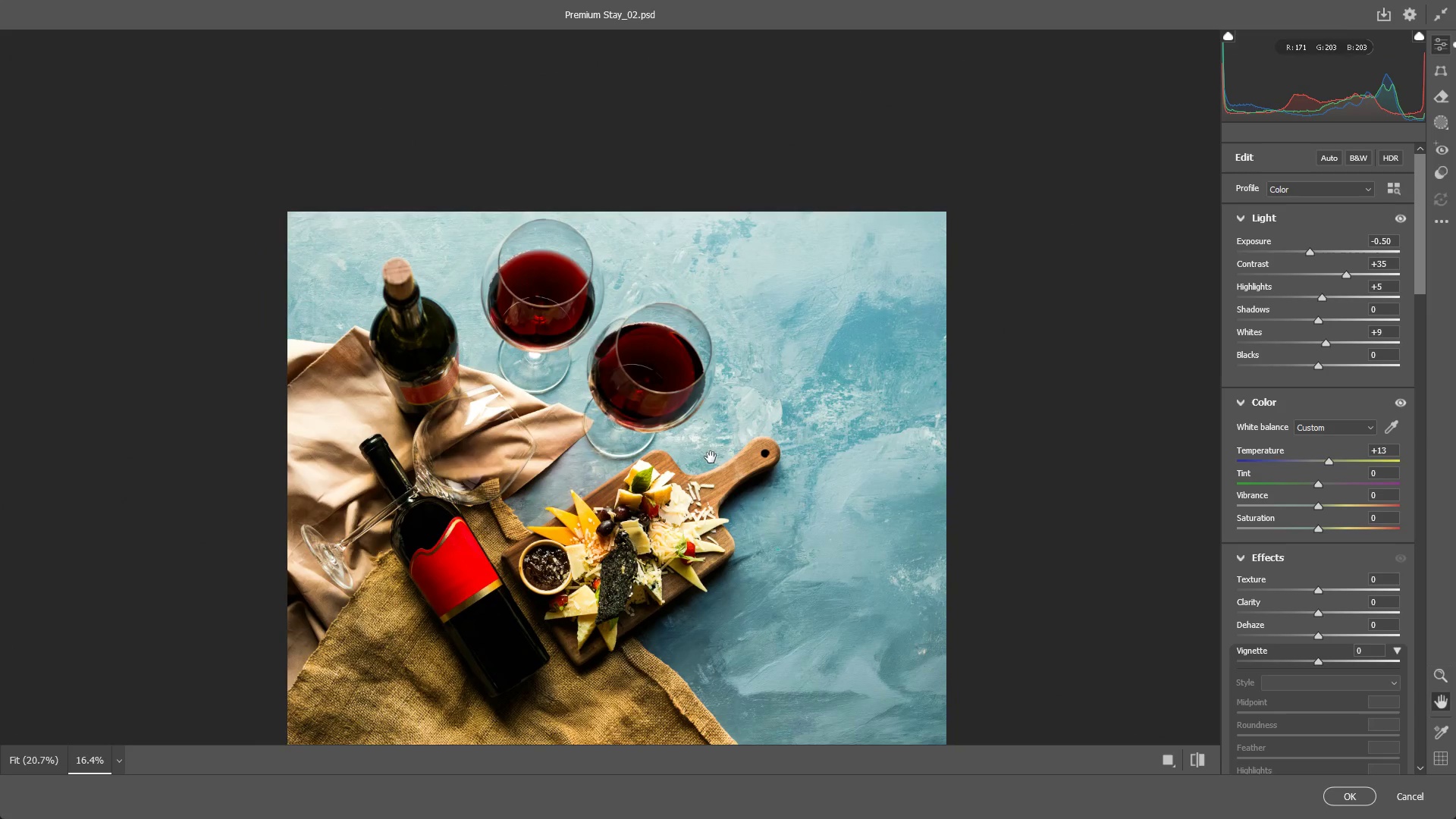 
hold_key(key=Space, duration=0.75)
 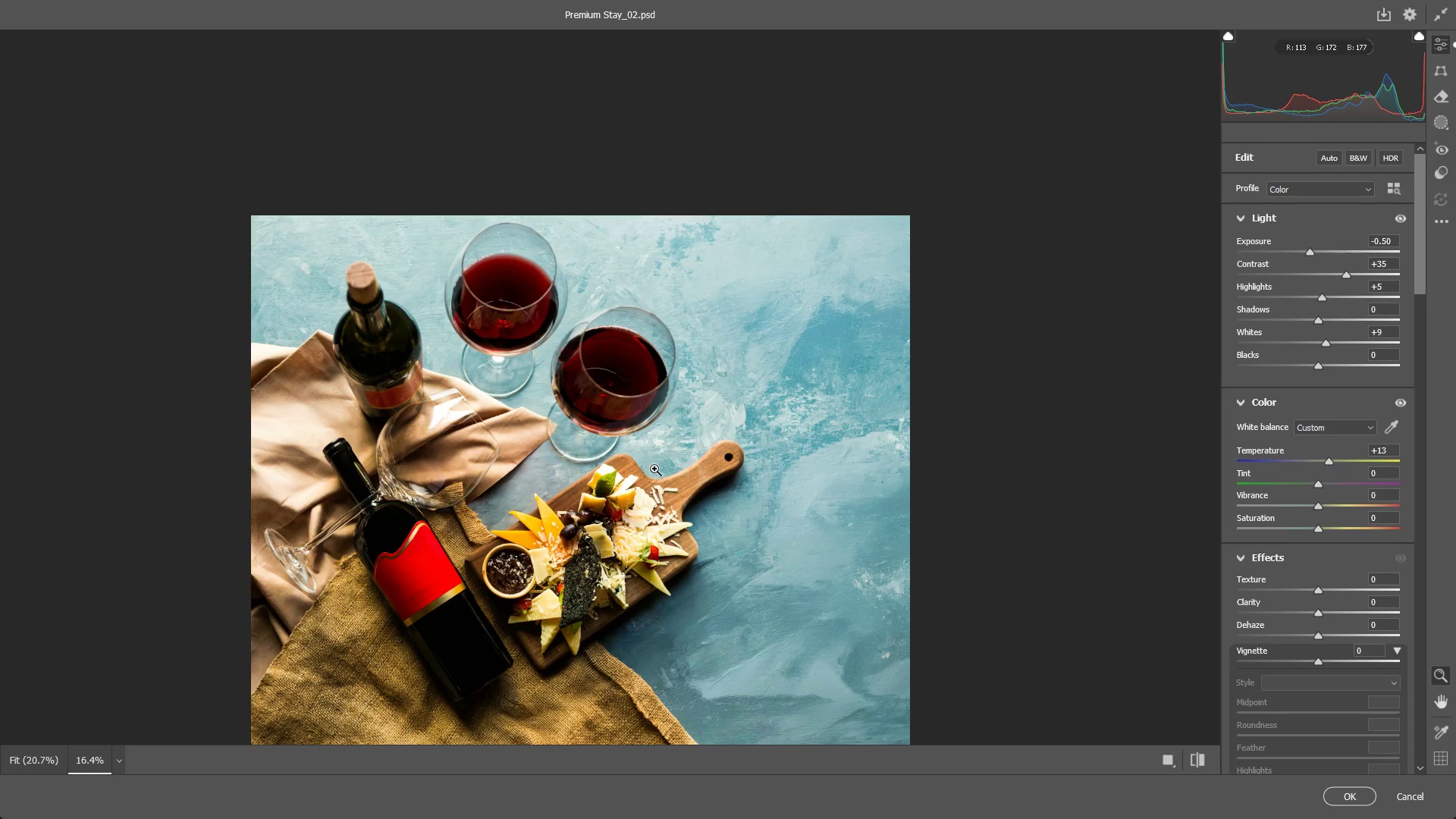 
left_click_drag(start_coordinate=[691, 465], to_coordinate=[654, 469])
 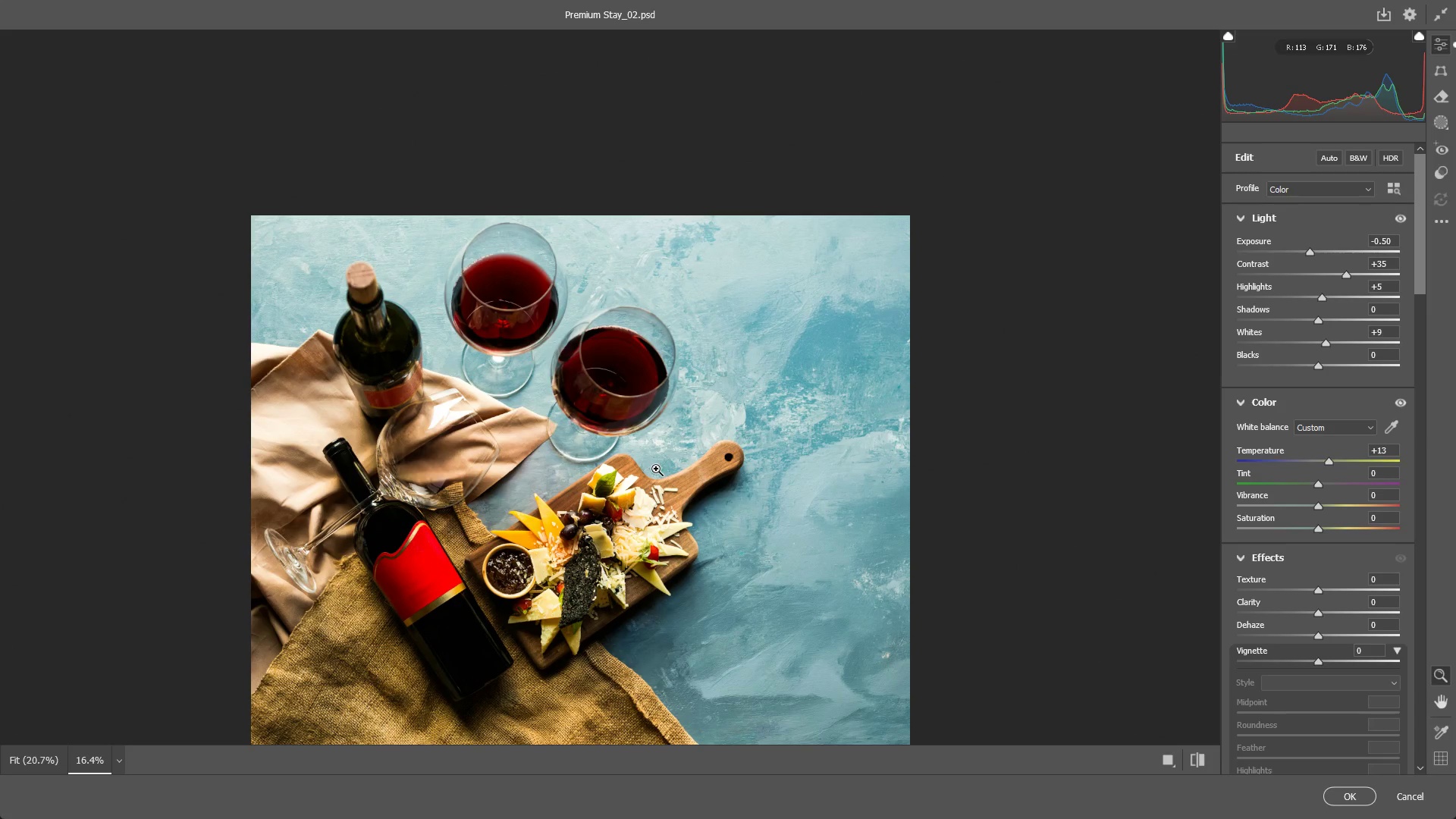 
hold_key(key=Space, duration=1.41)
 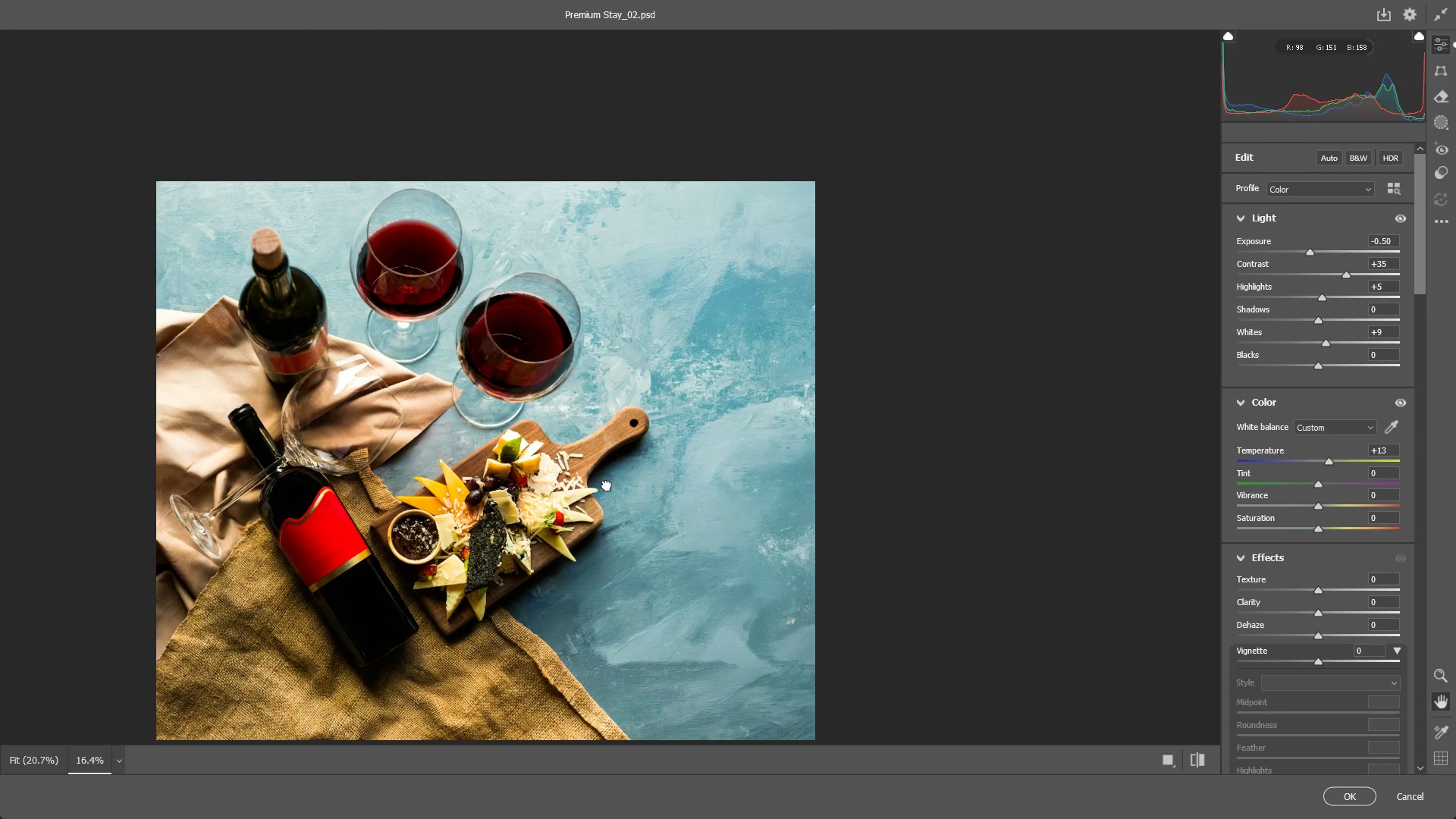 
left_click_drag(start_coordinate=[664, 483], to_coordinate=[612, 449])
 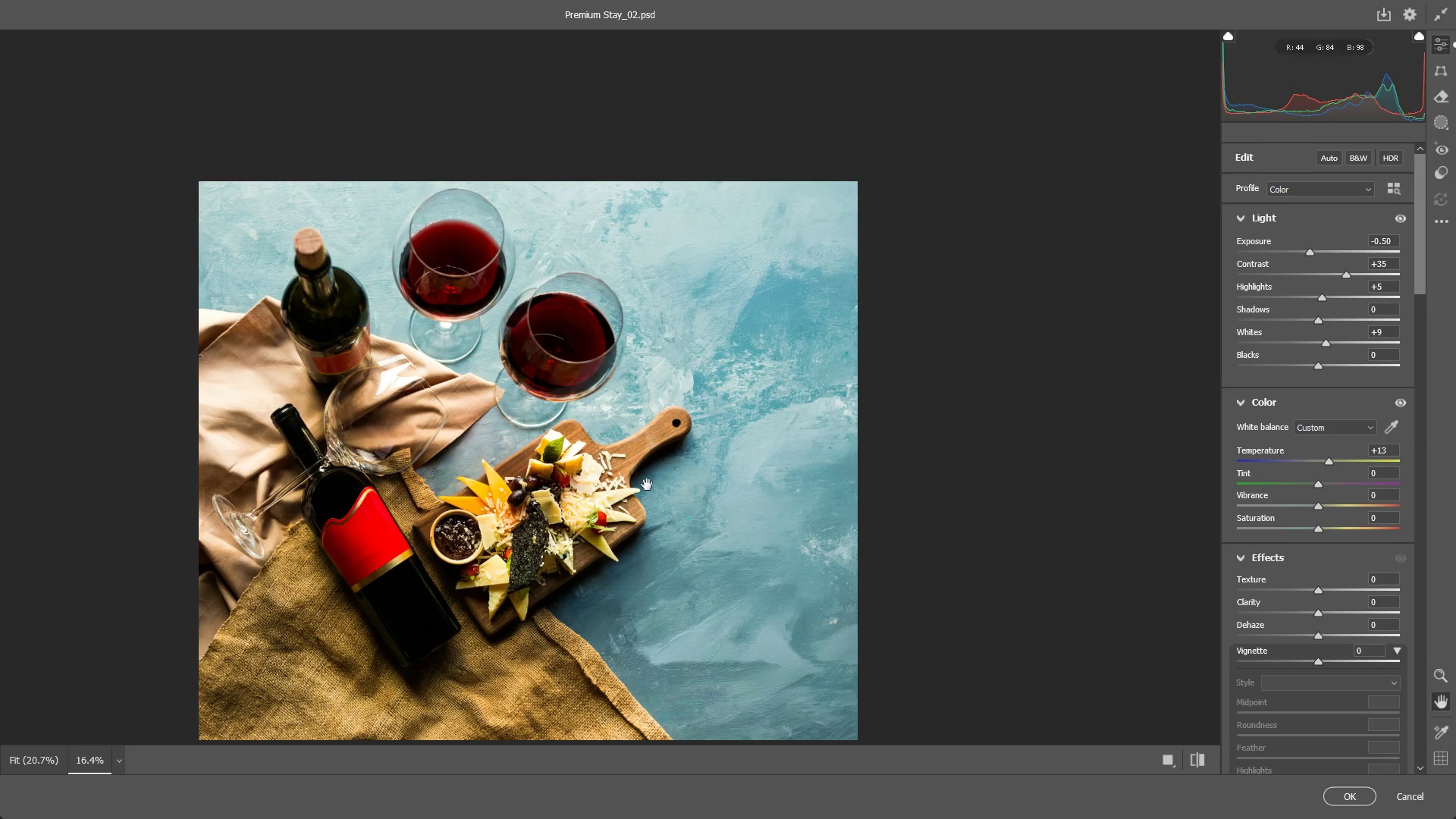 
hold_key(key=Space, duration=0.75)
 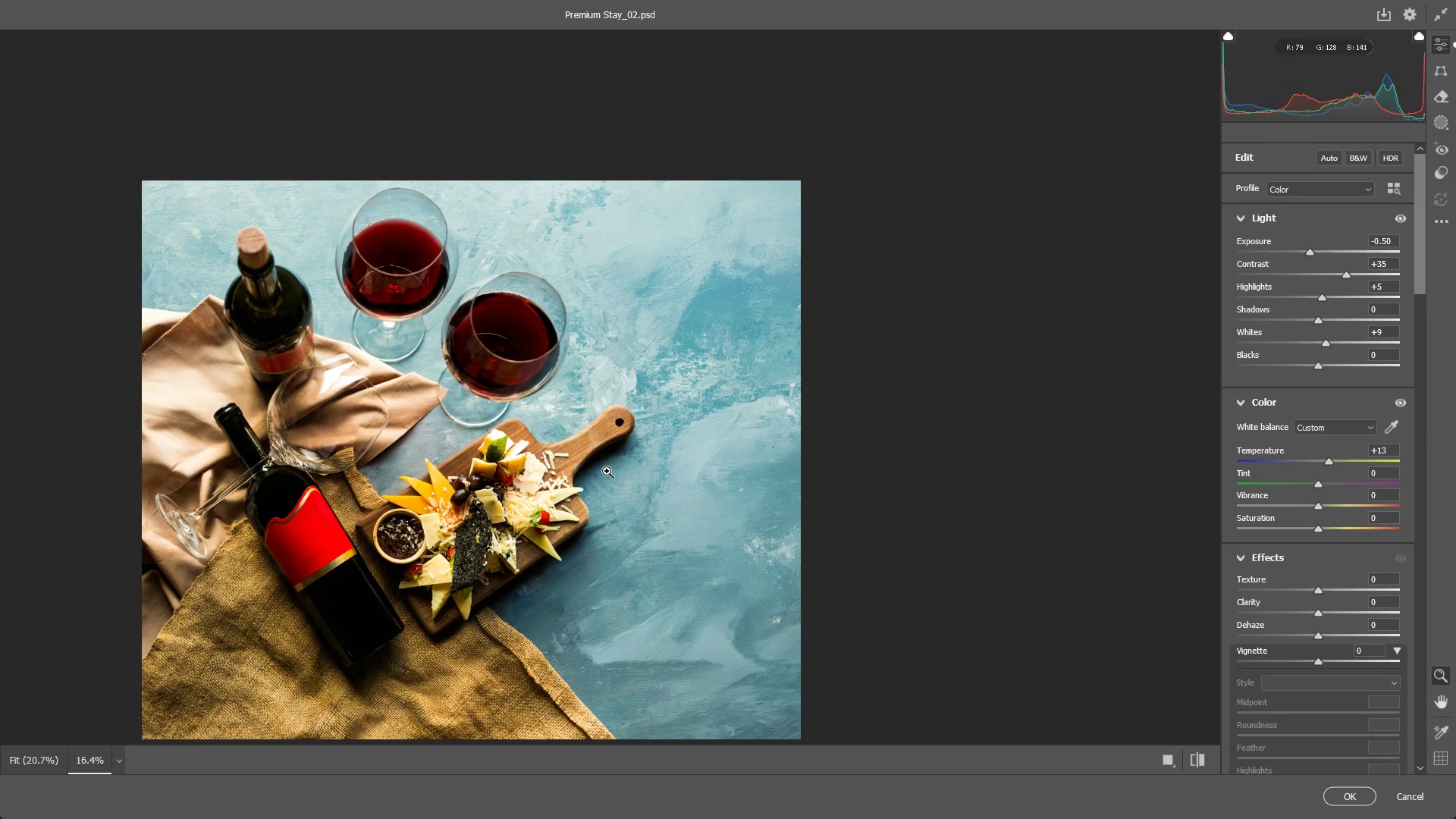 
left_click_drag(start_coordinate=[654, 485], to_coordinate=[597, 485])
 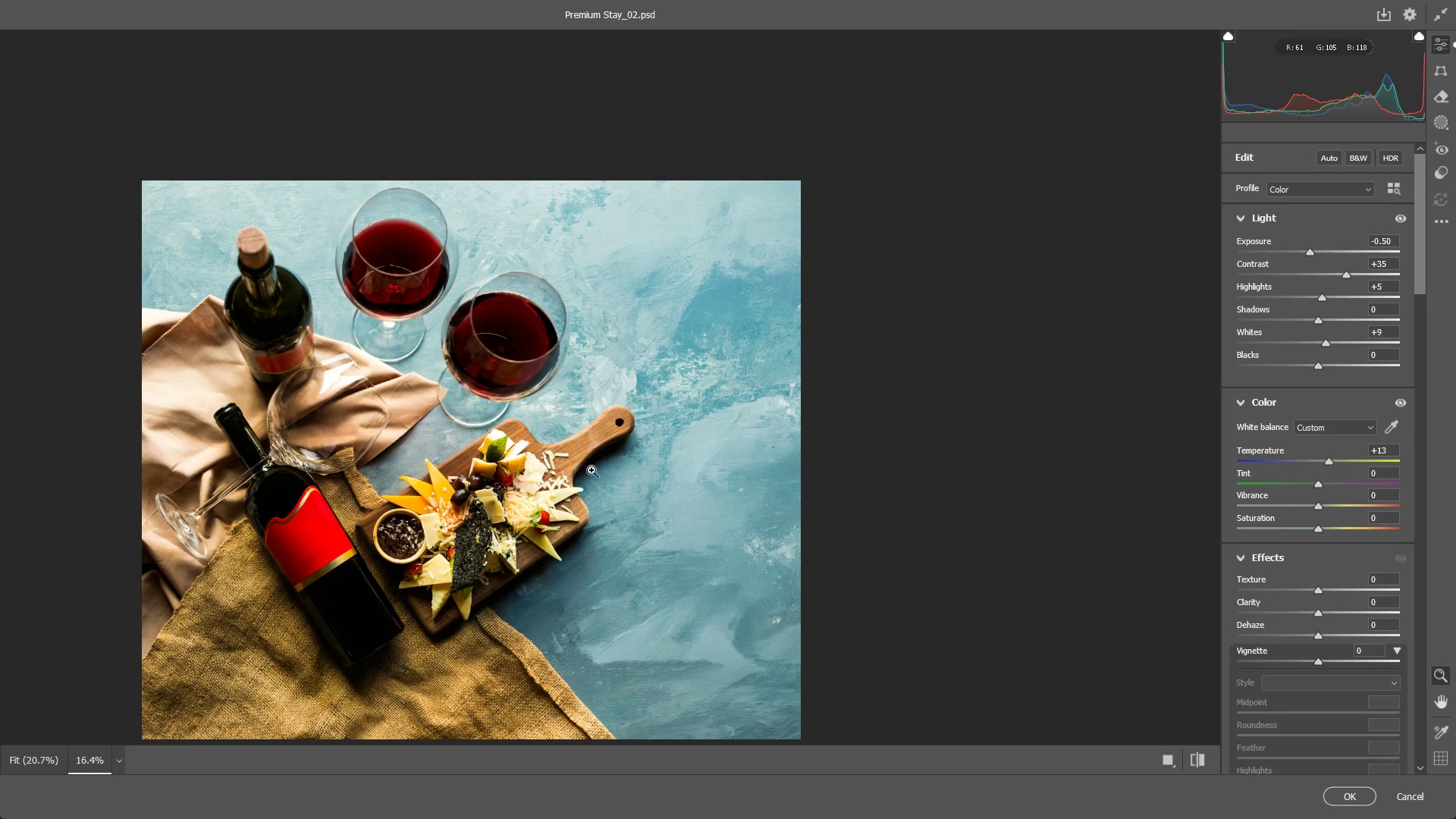 
left_click_drag(start_coordinate=[538, 453], to_coordinate=[551, 454])
 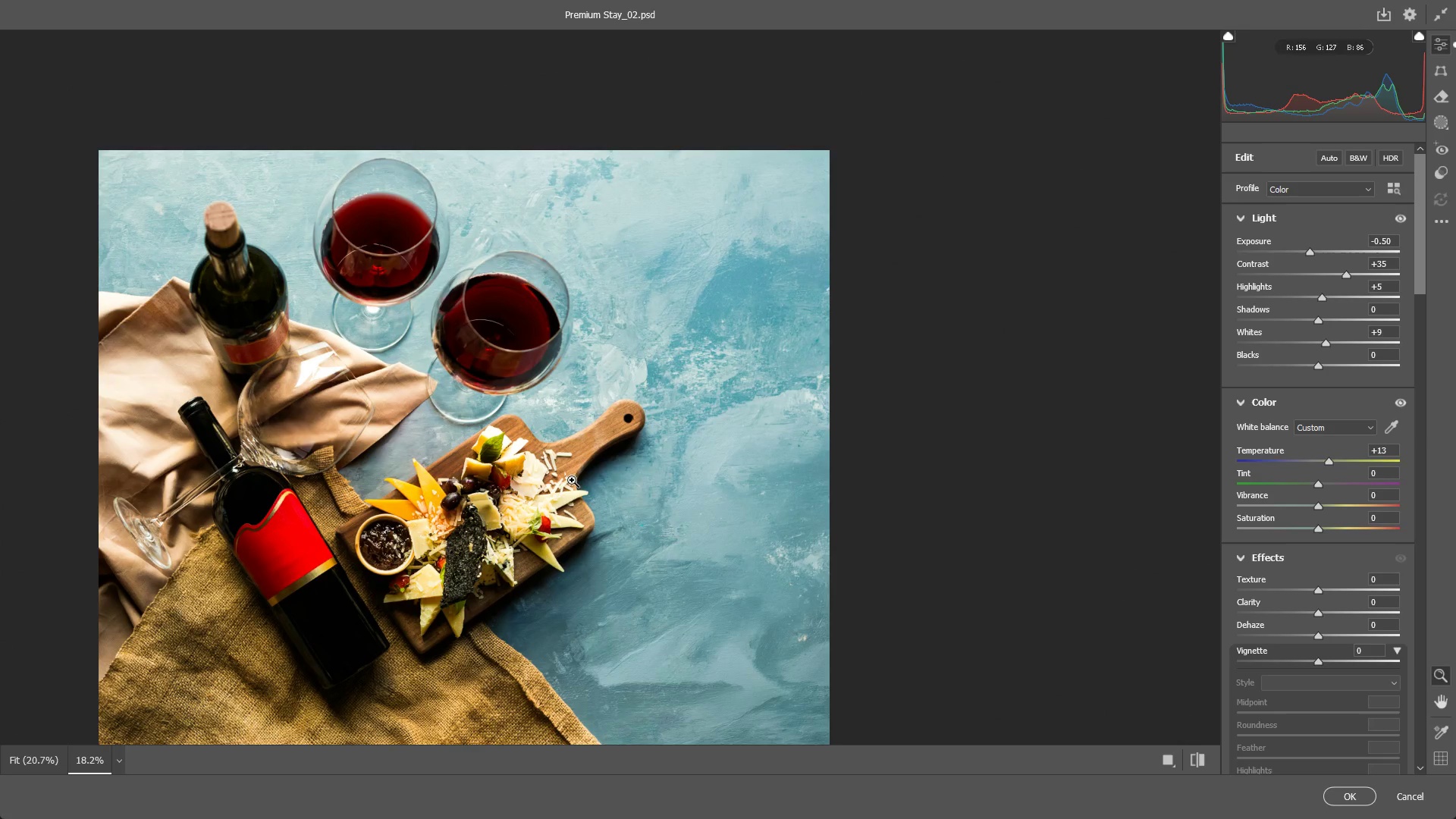 
hold_key(key=Space, duration=0.52)
 